 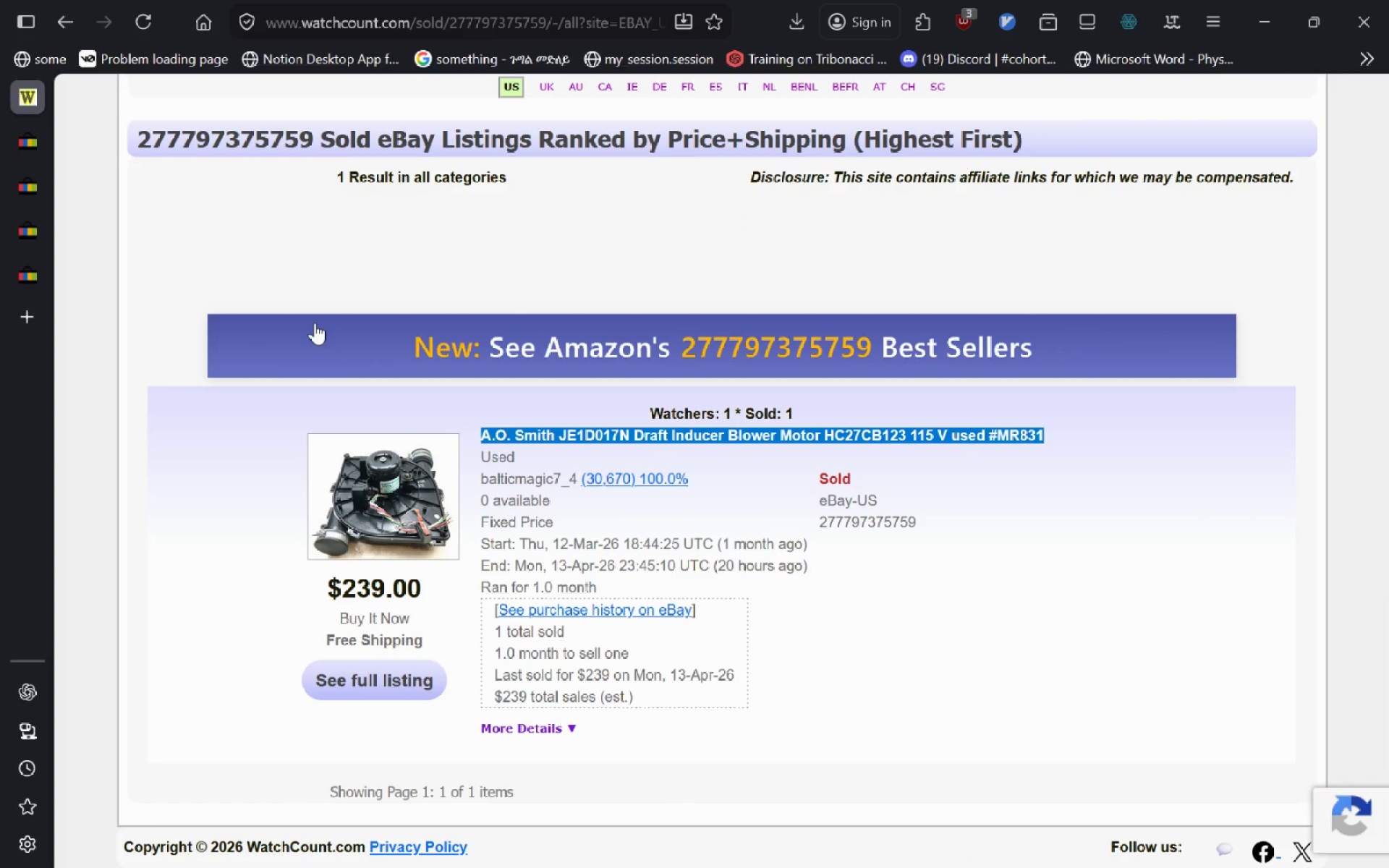 
left_click([38, 90])
 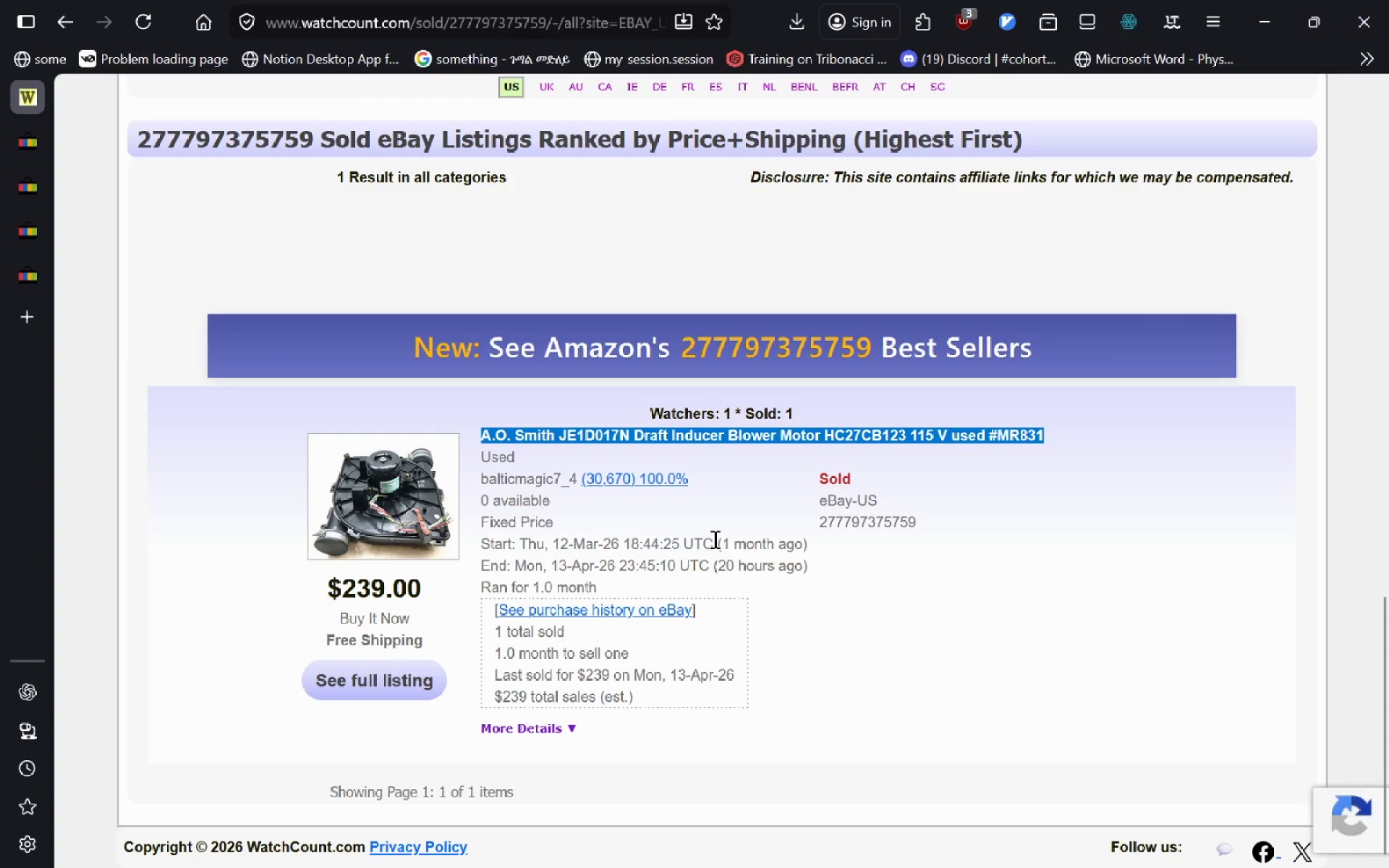 
left_click_drag(start_coordinate=[715, 539], to_coordinate=[558, 541])
 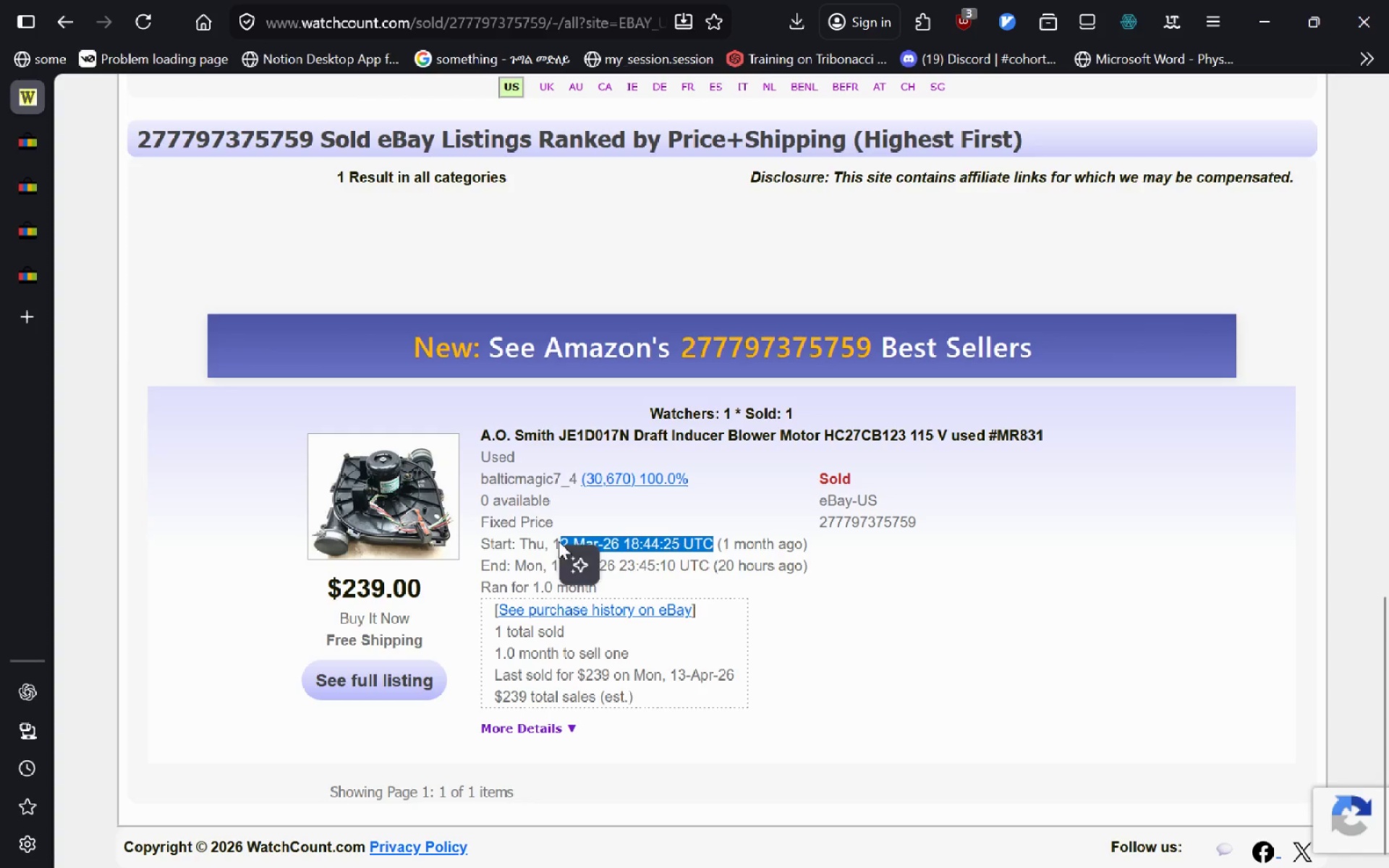 
key(Shift+ShiftLeft)
 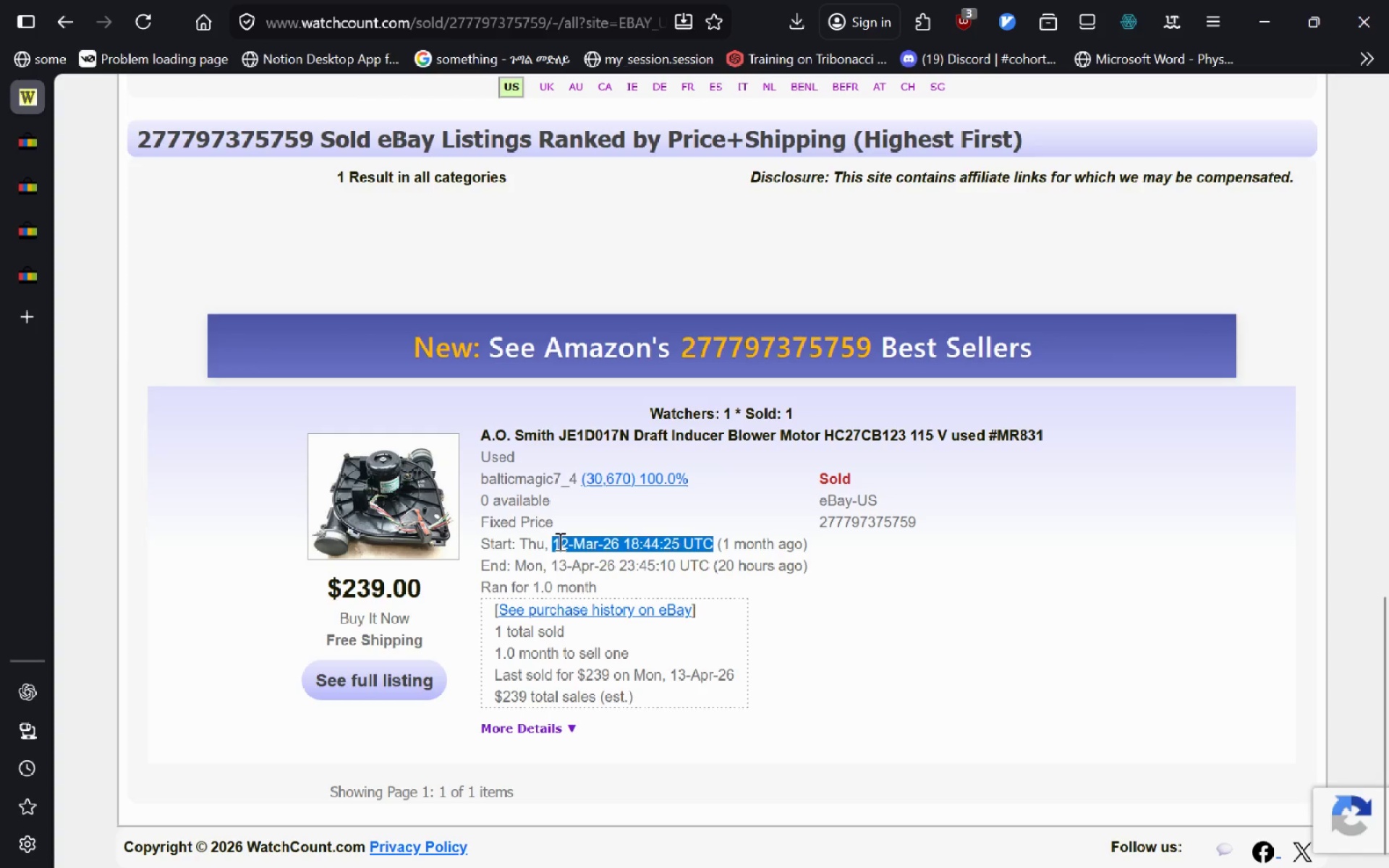 
key(Shift+ArrowLeft)
 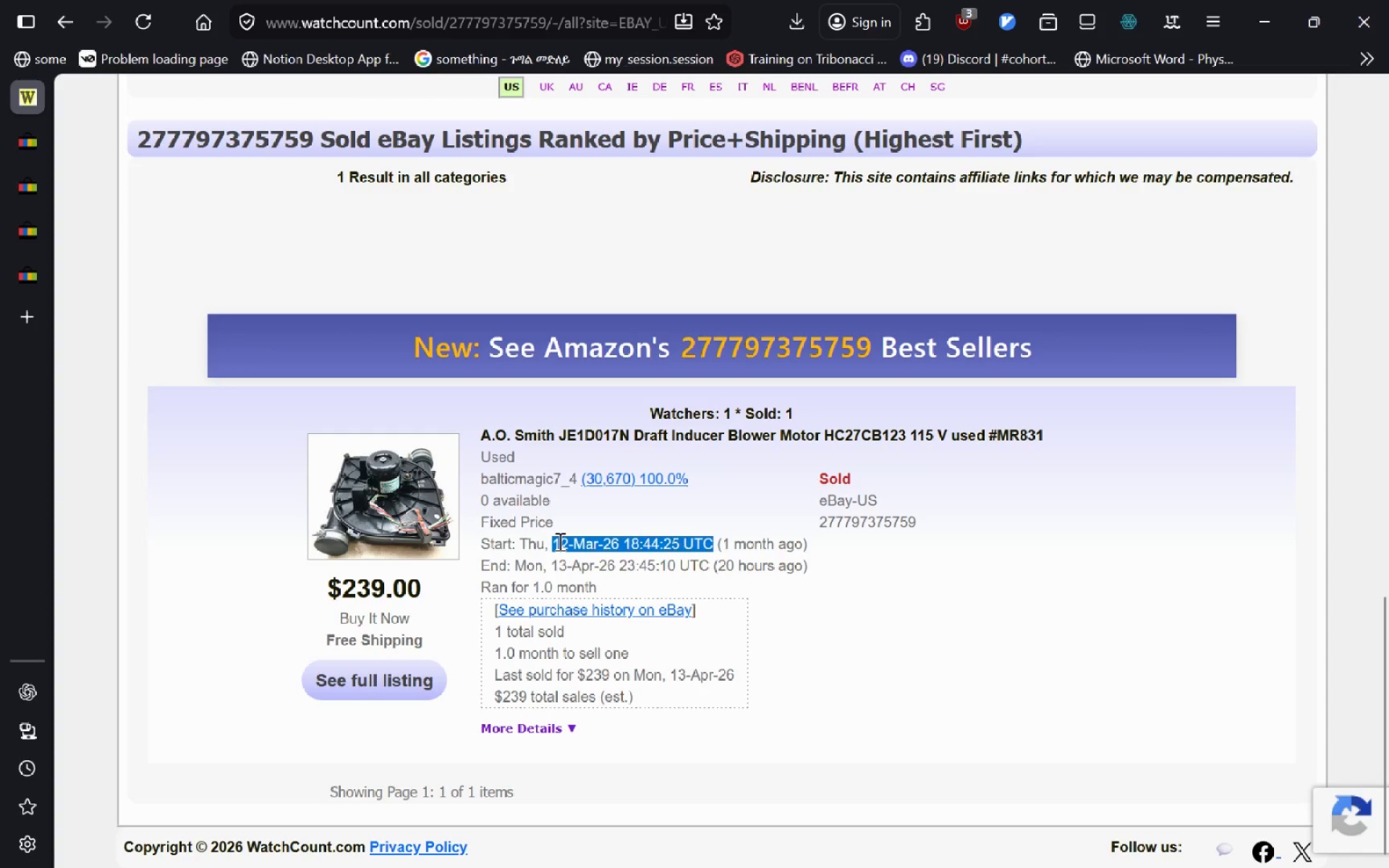 
key(Control+C)
 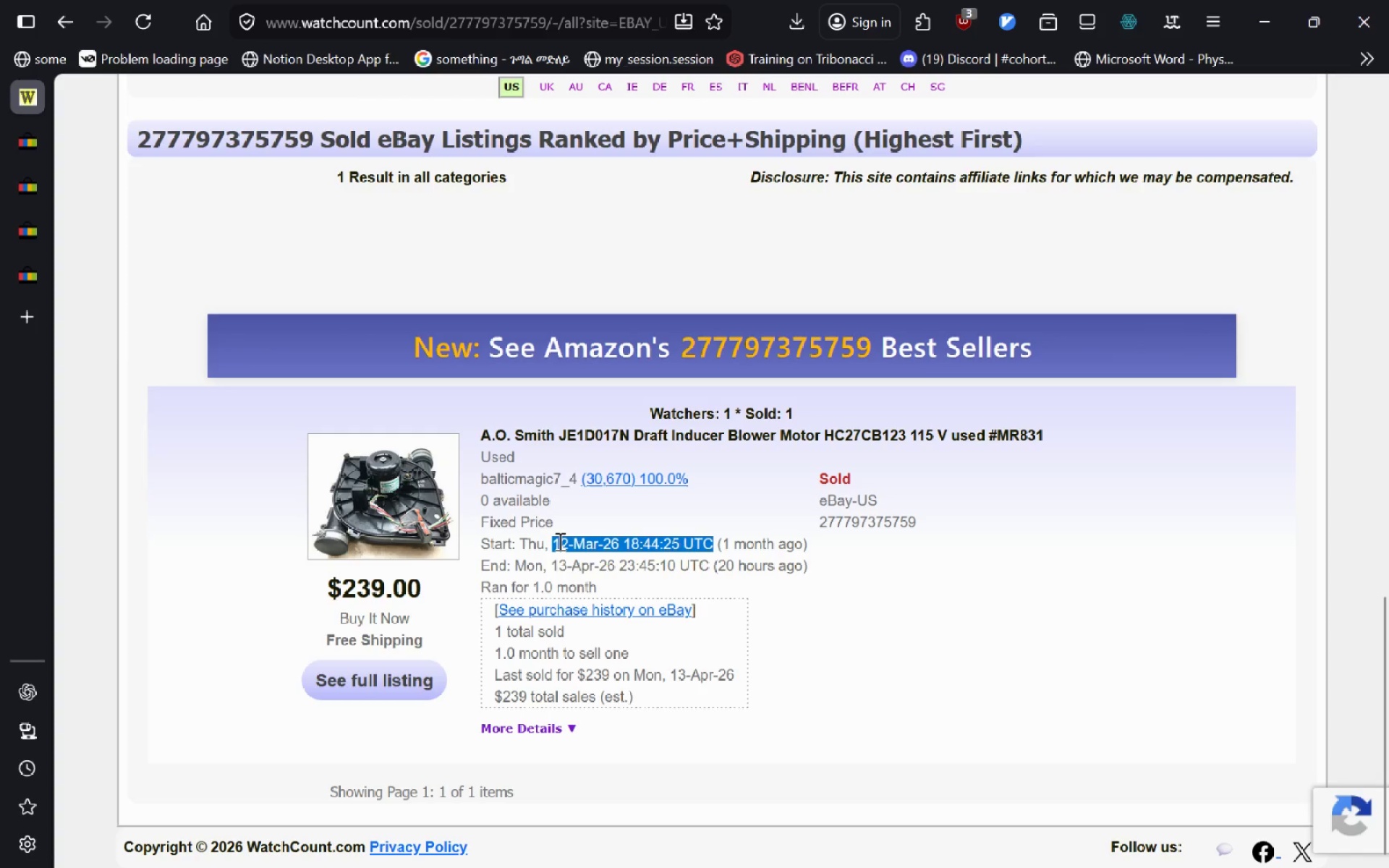 
key(Alt+AltLeft)
 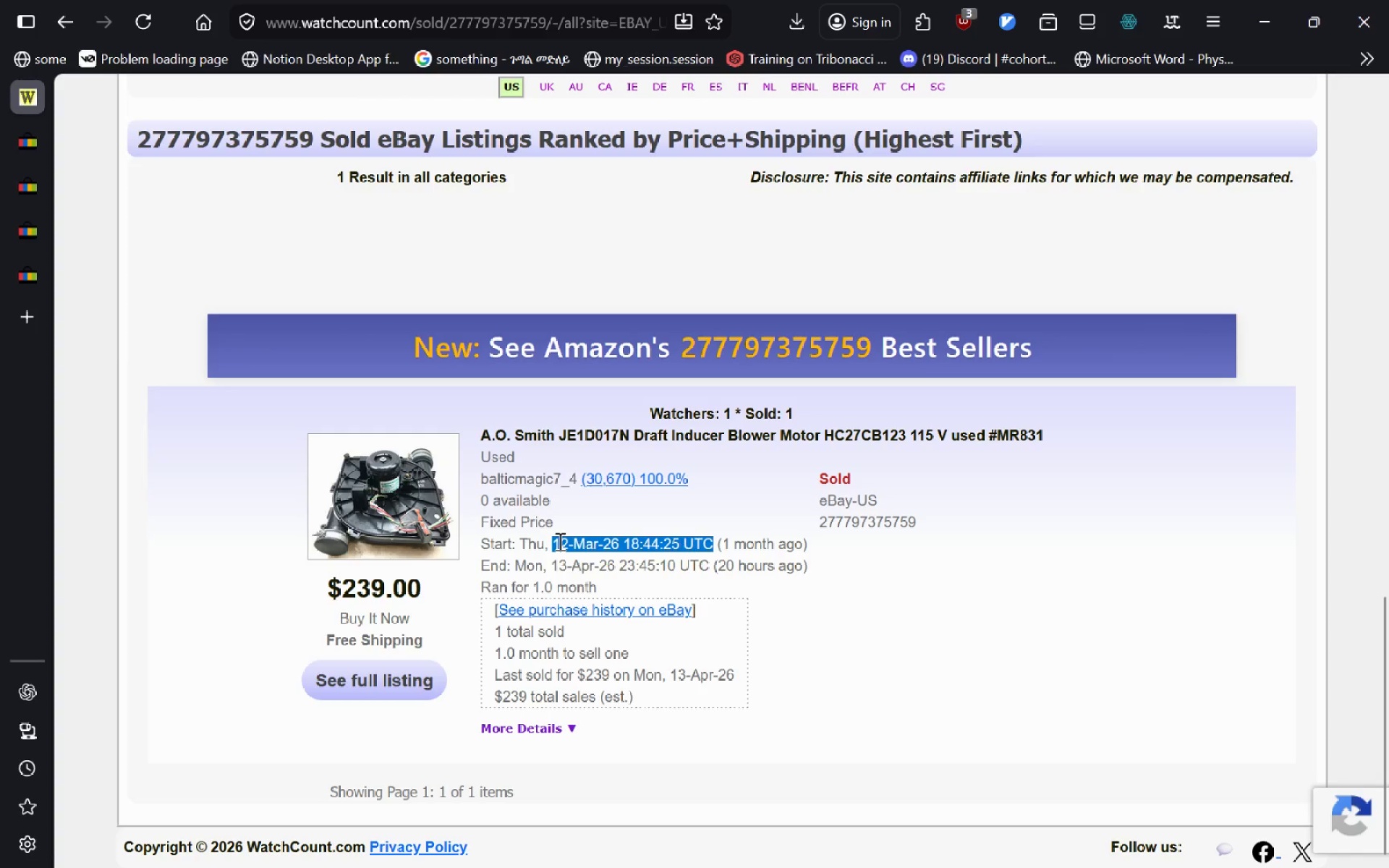 
key(Alt+Tab)
 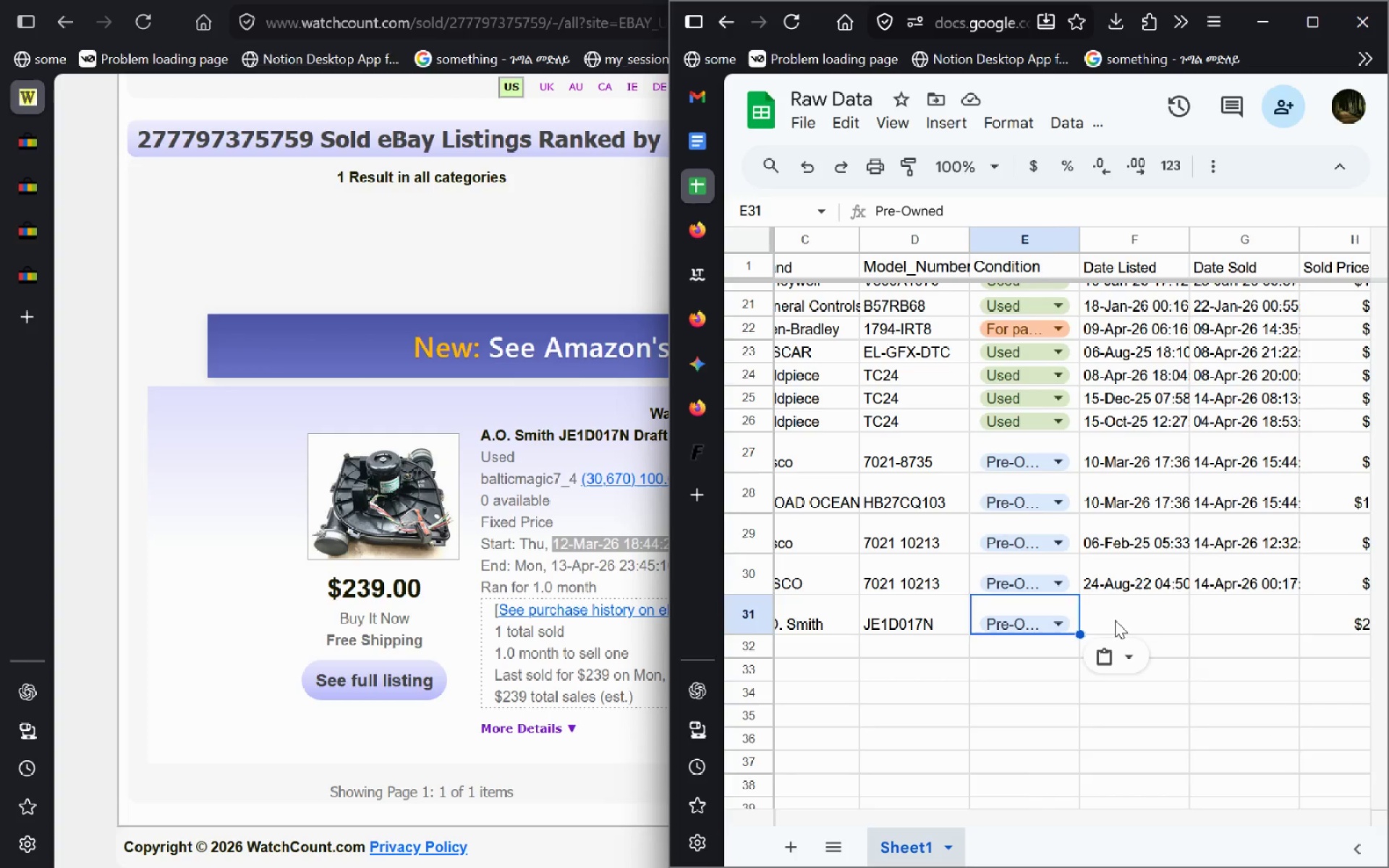 
left_click([1115, 620])
 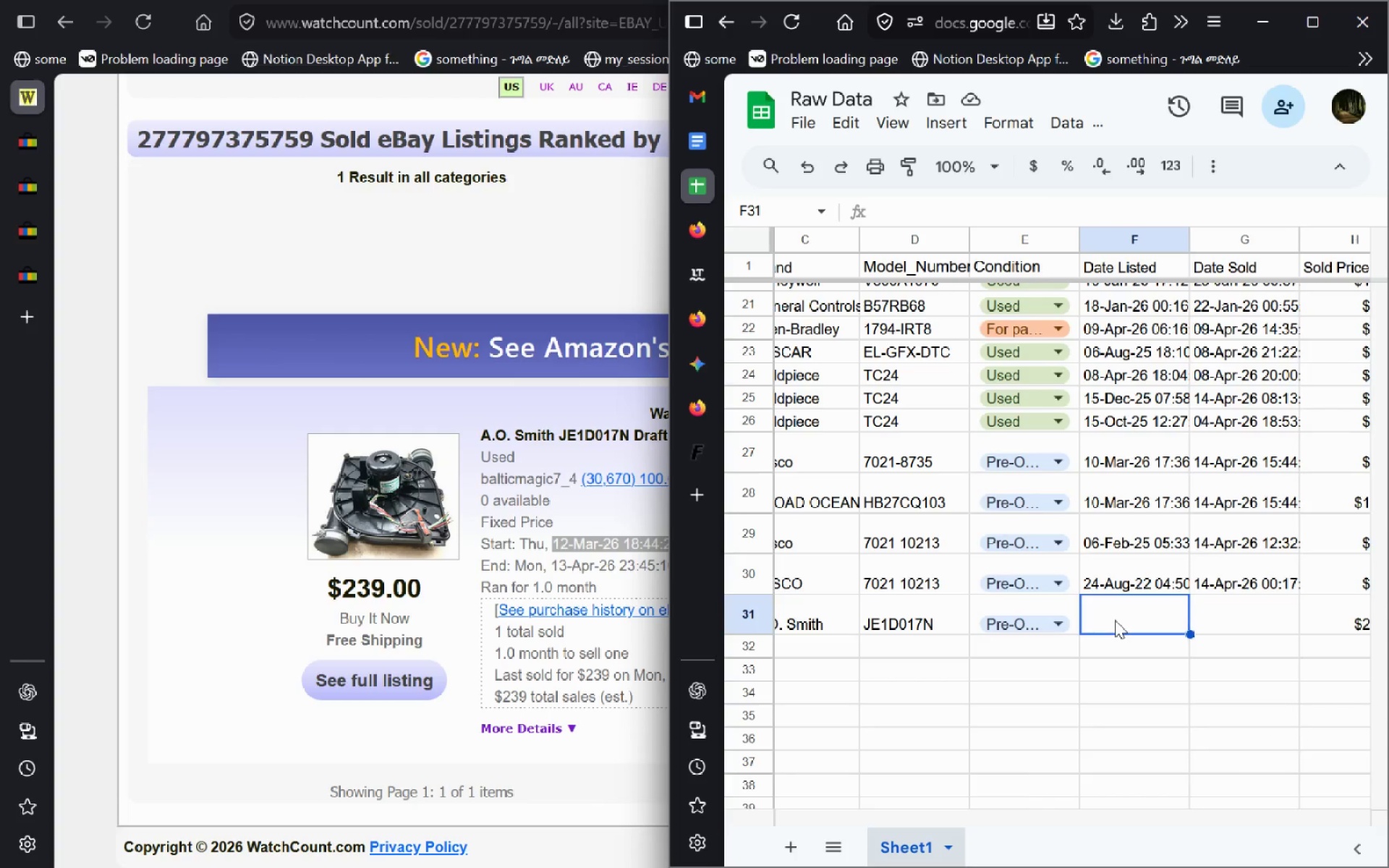 
key(Control+V)
 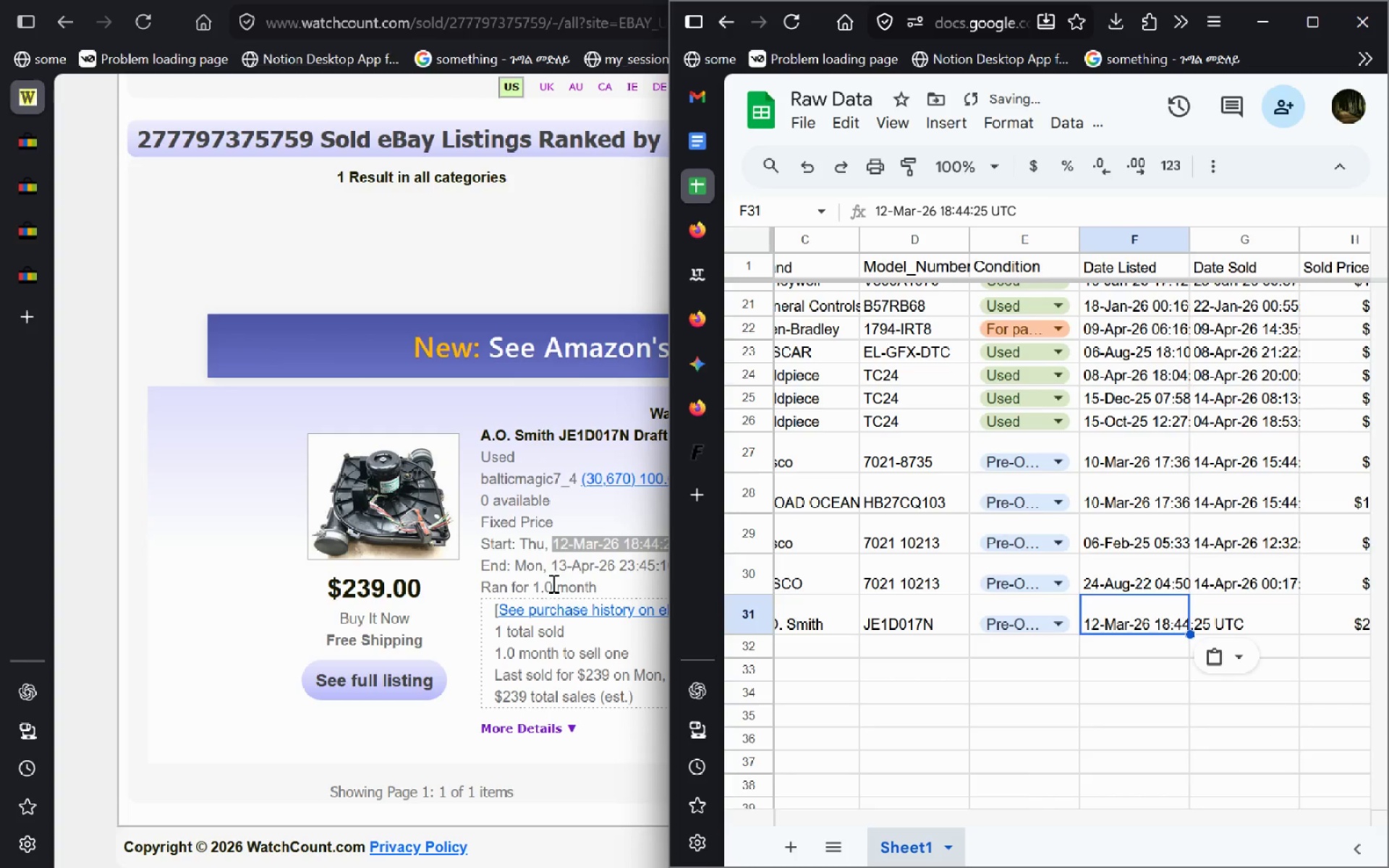 
left_click([551, 575])
 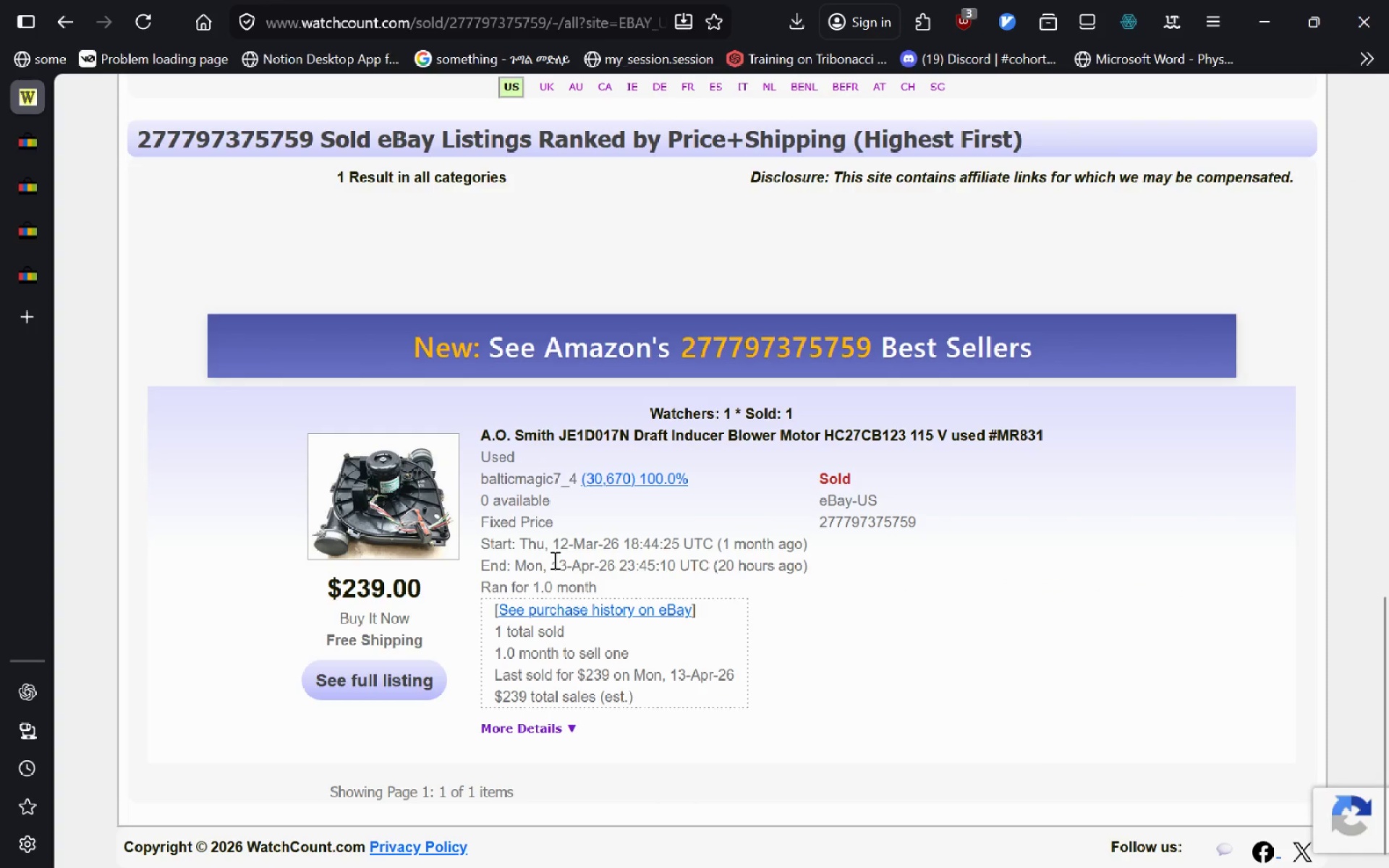 
left_click_drag(start_coordinate=[553, 560], to_coordinate=[707, 569])
 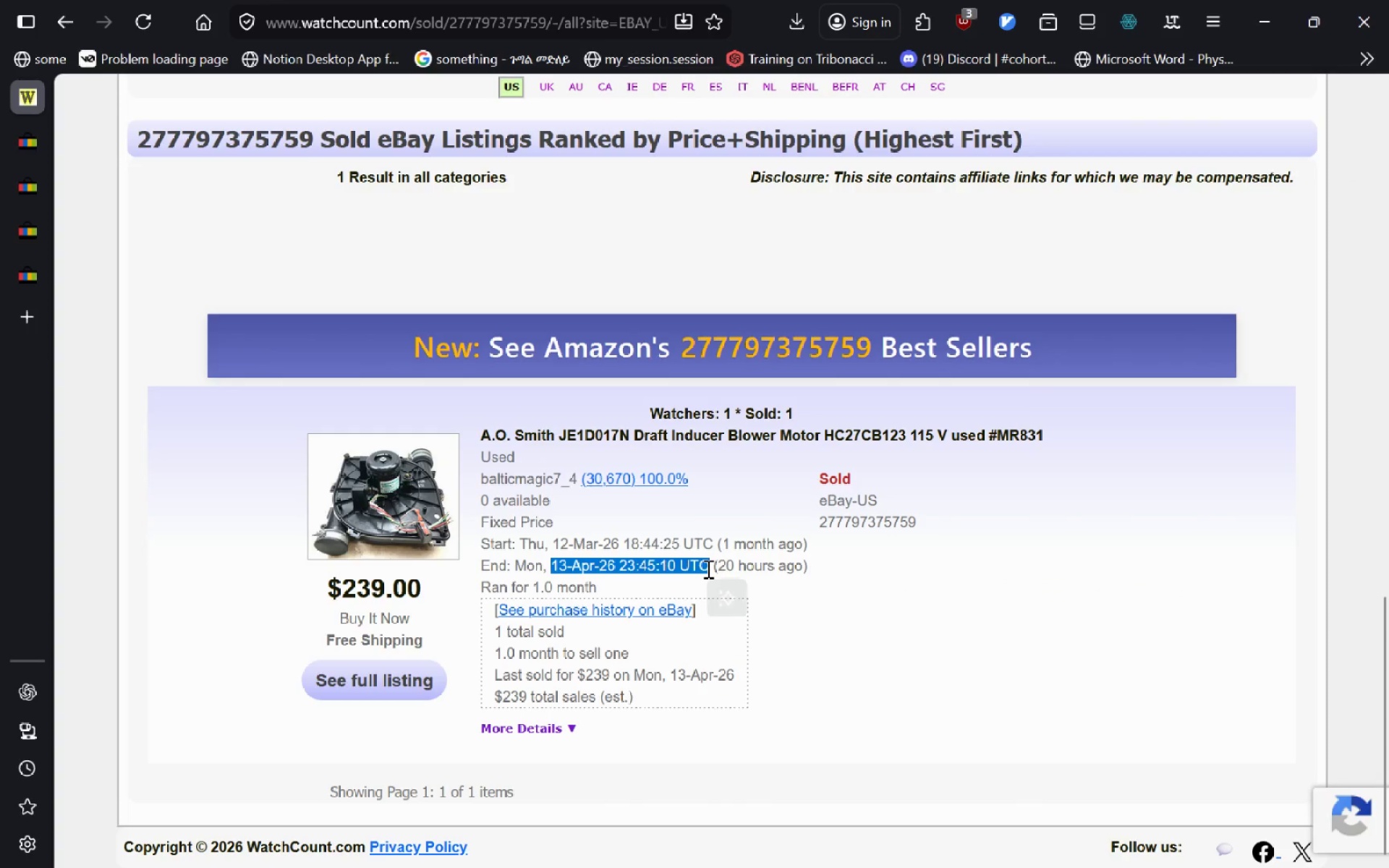 
key(Control+C)
 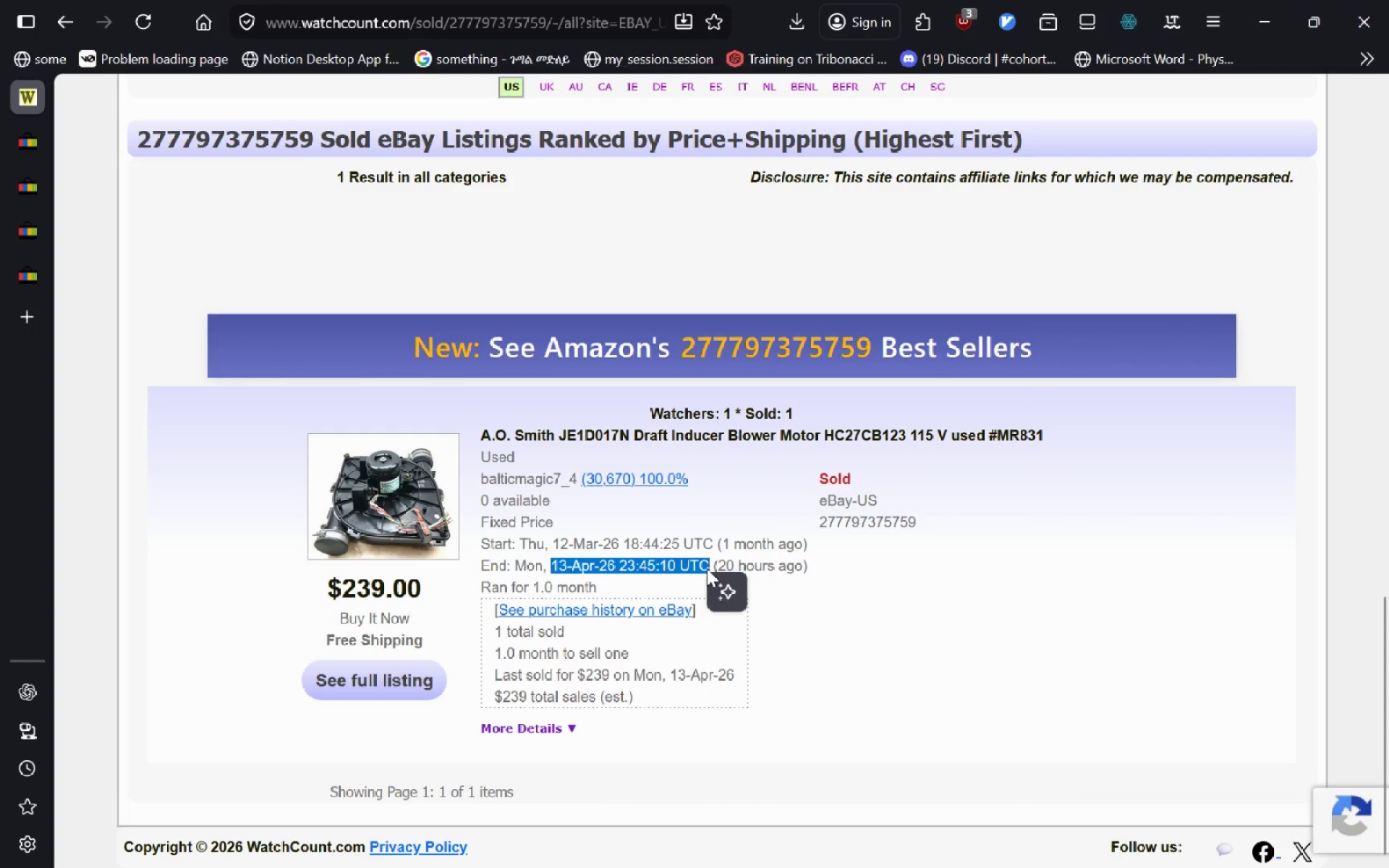 
key(Alt+AltLeft)
 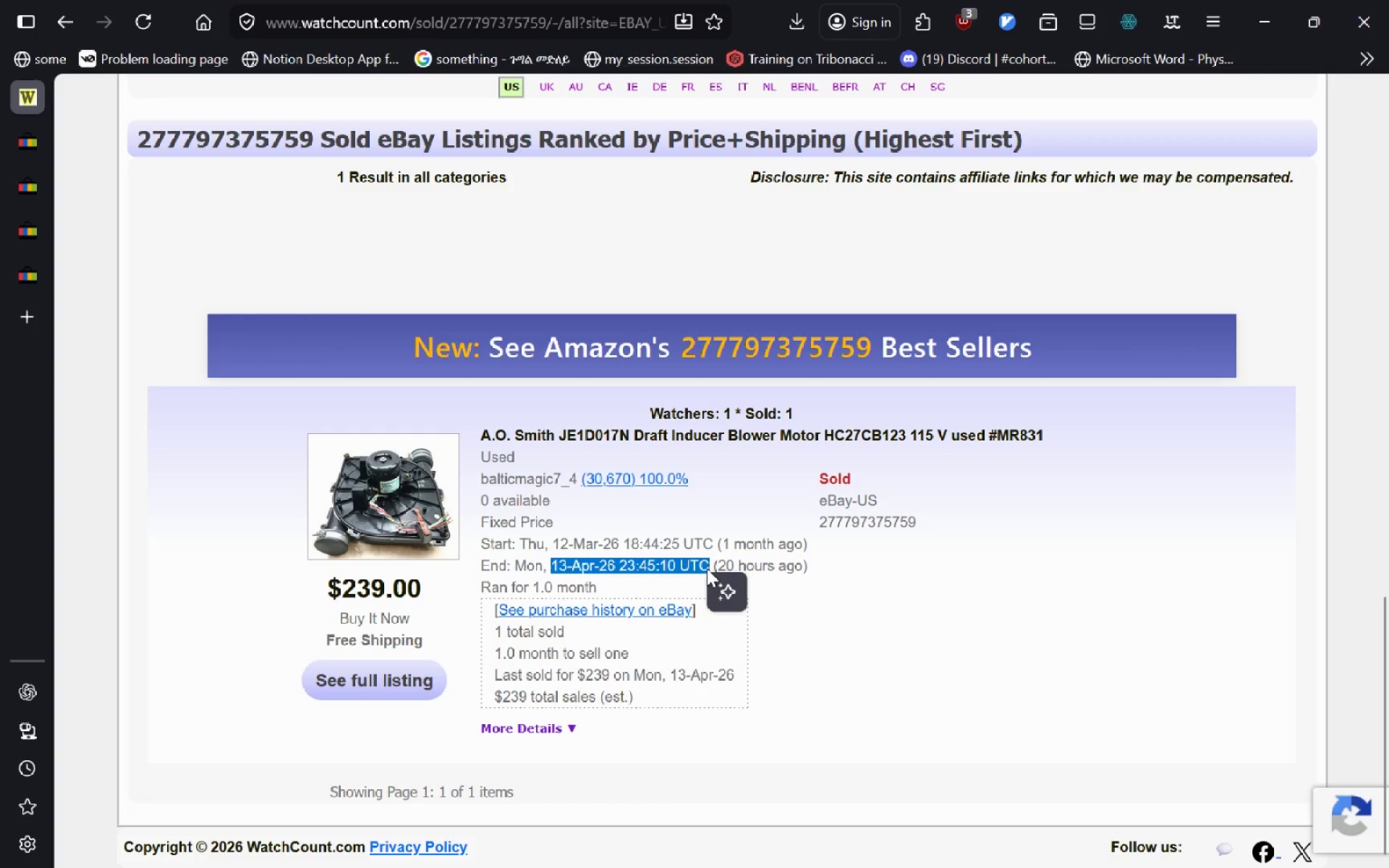 
key(Alt+Tab)
 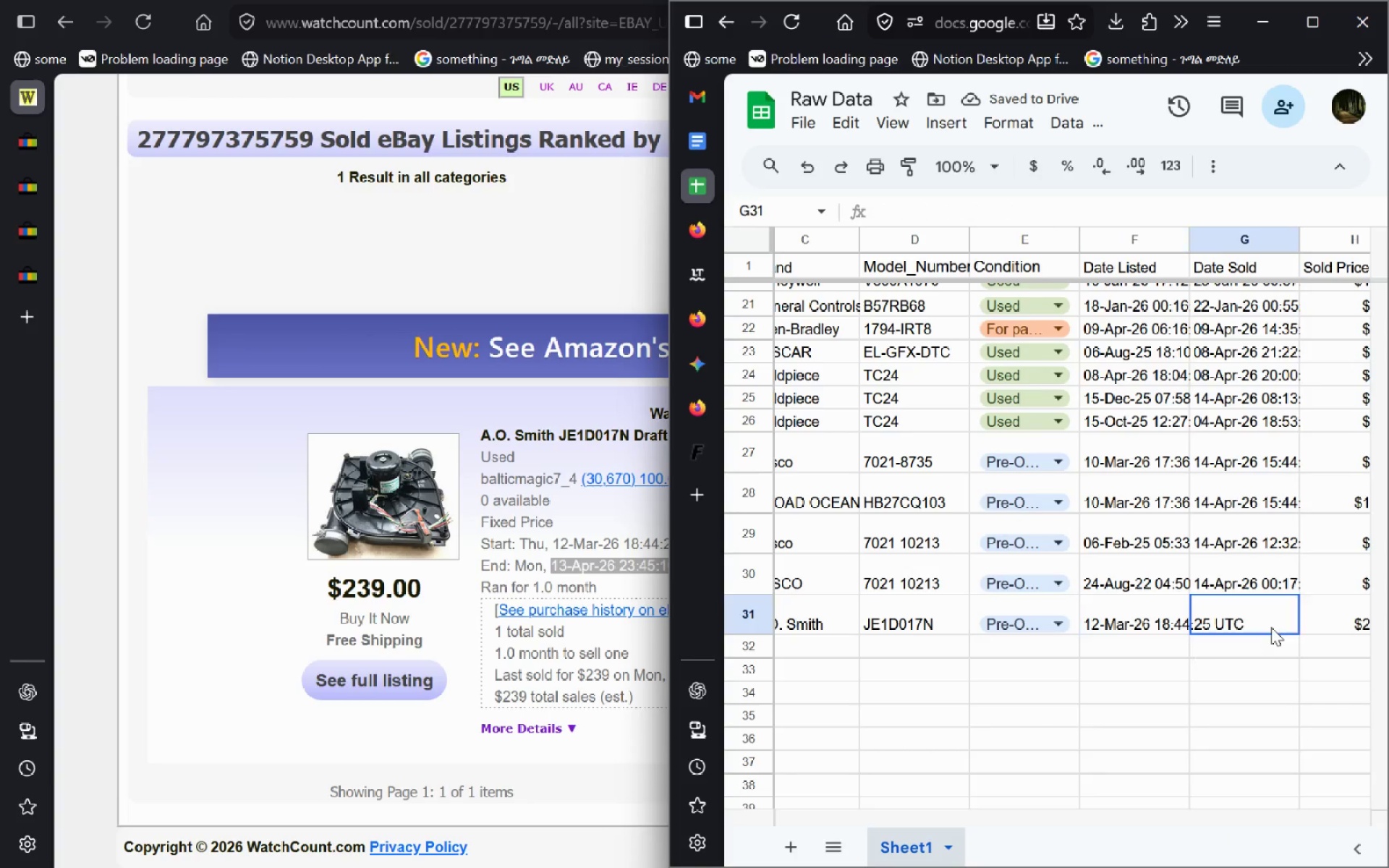 
double_click([1271, 627])
 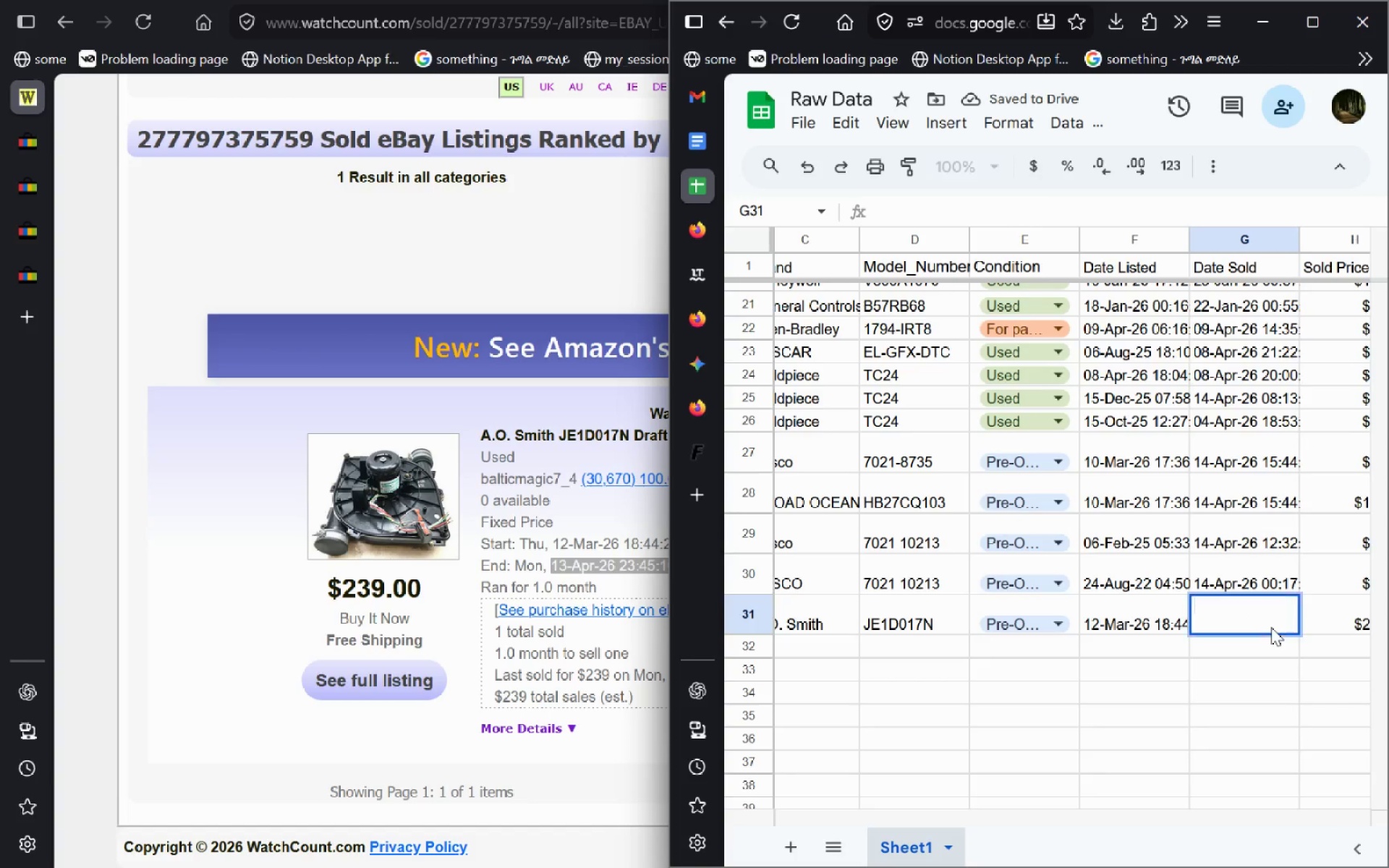 
key(Control+V)
 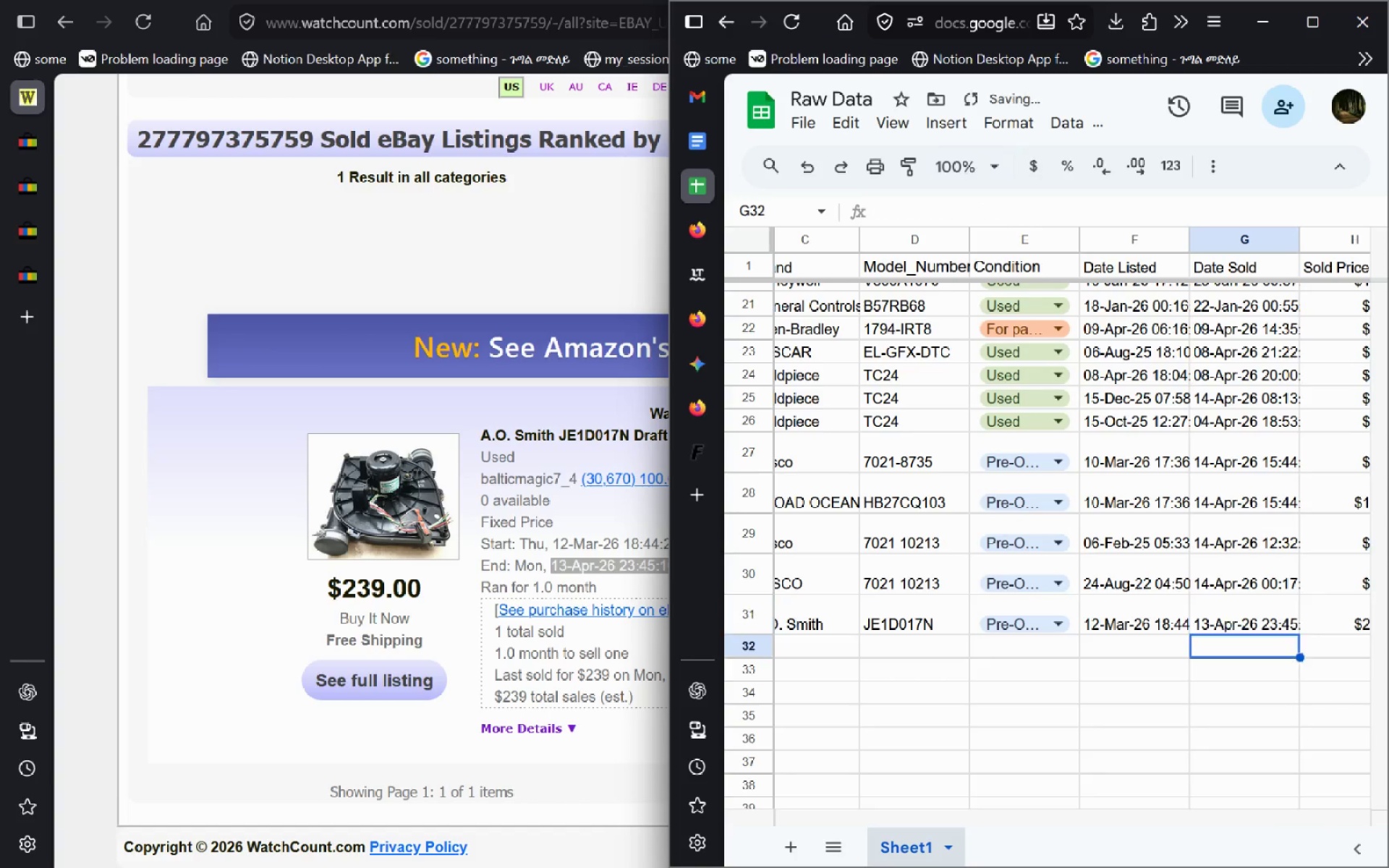 
key(Enter)
 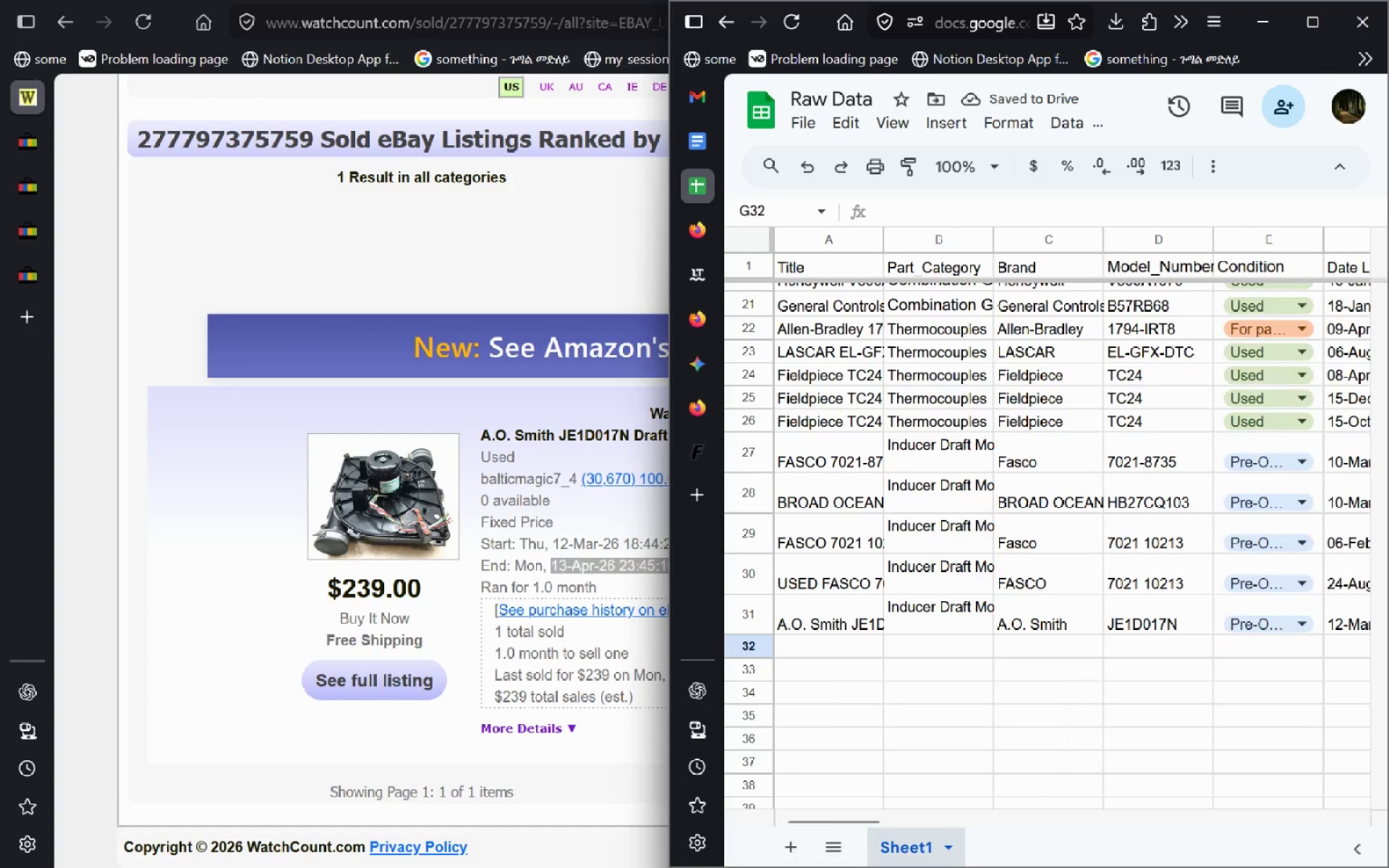 
key(Control+S)
 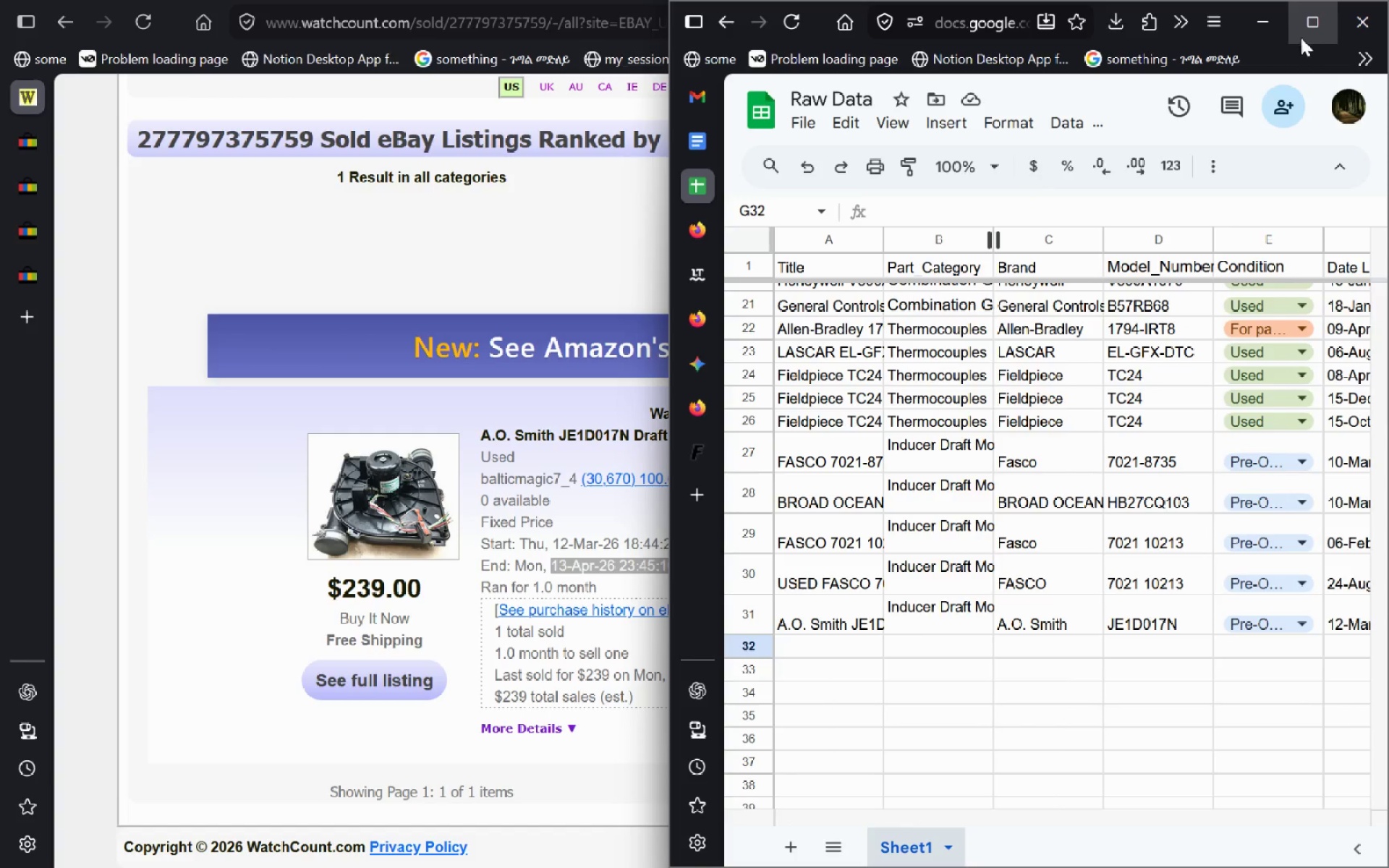 
left_click([1314, 21])
 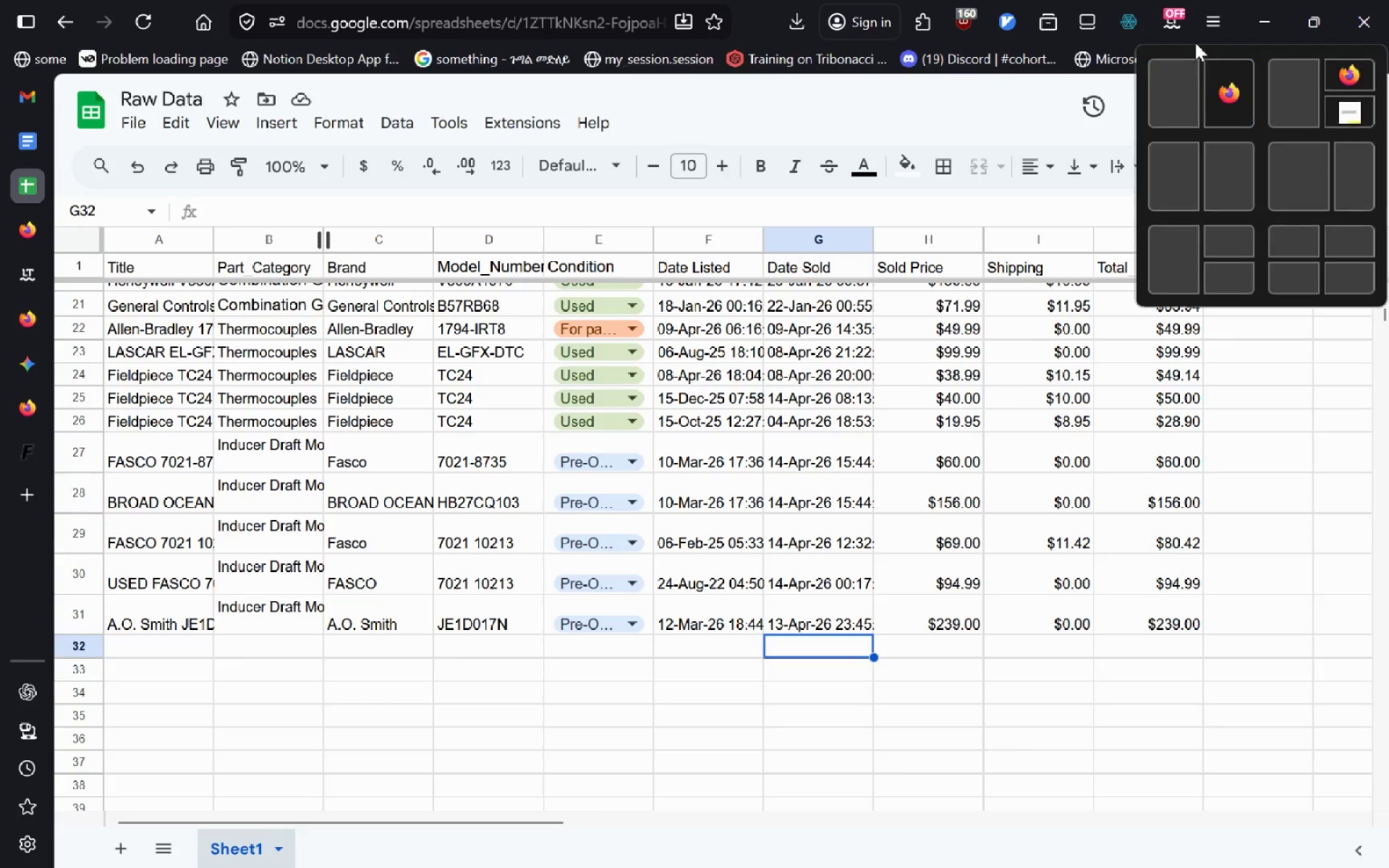 
mouse_move([1159, 14])
 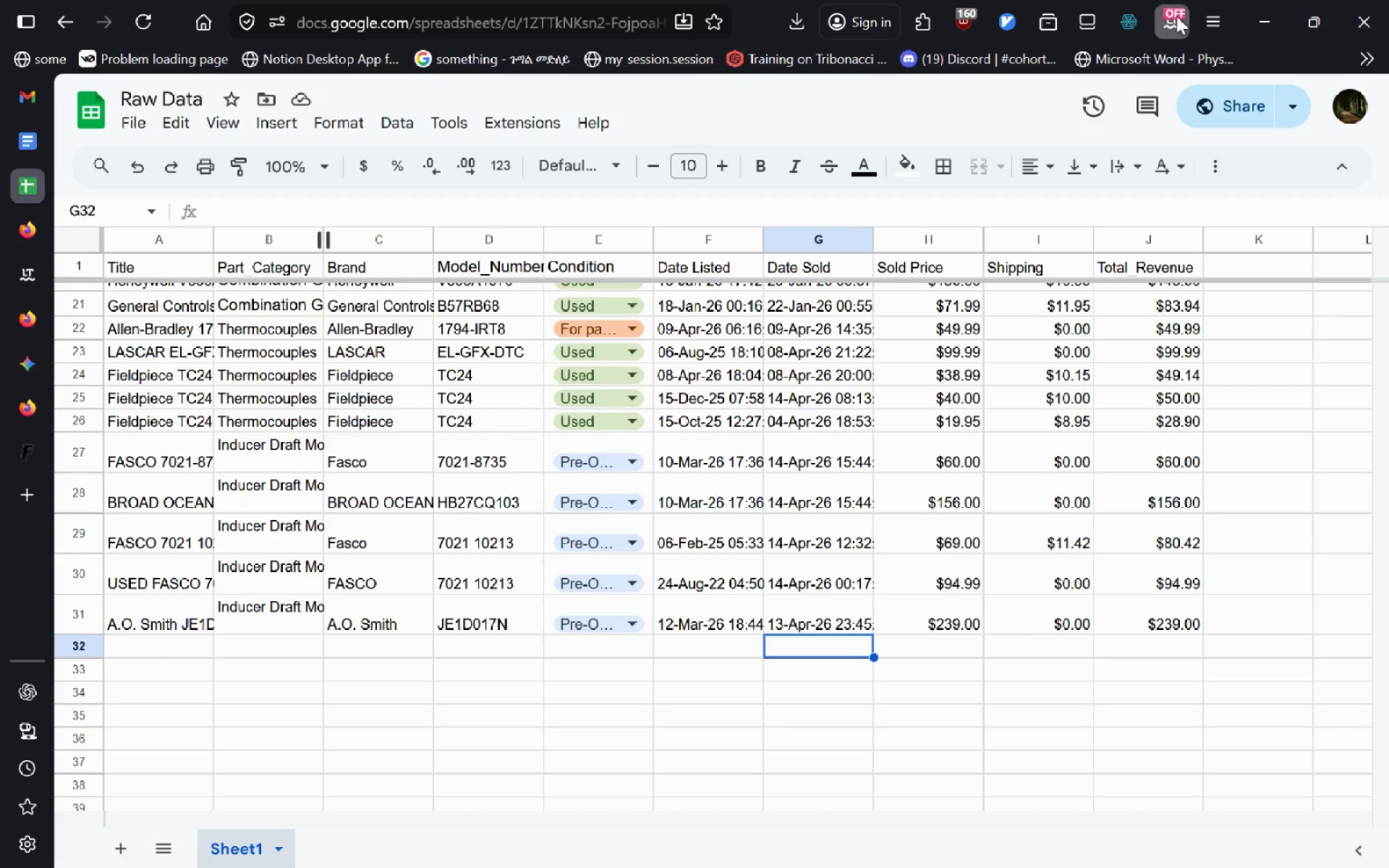 
left_click([1176, 16])
 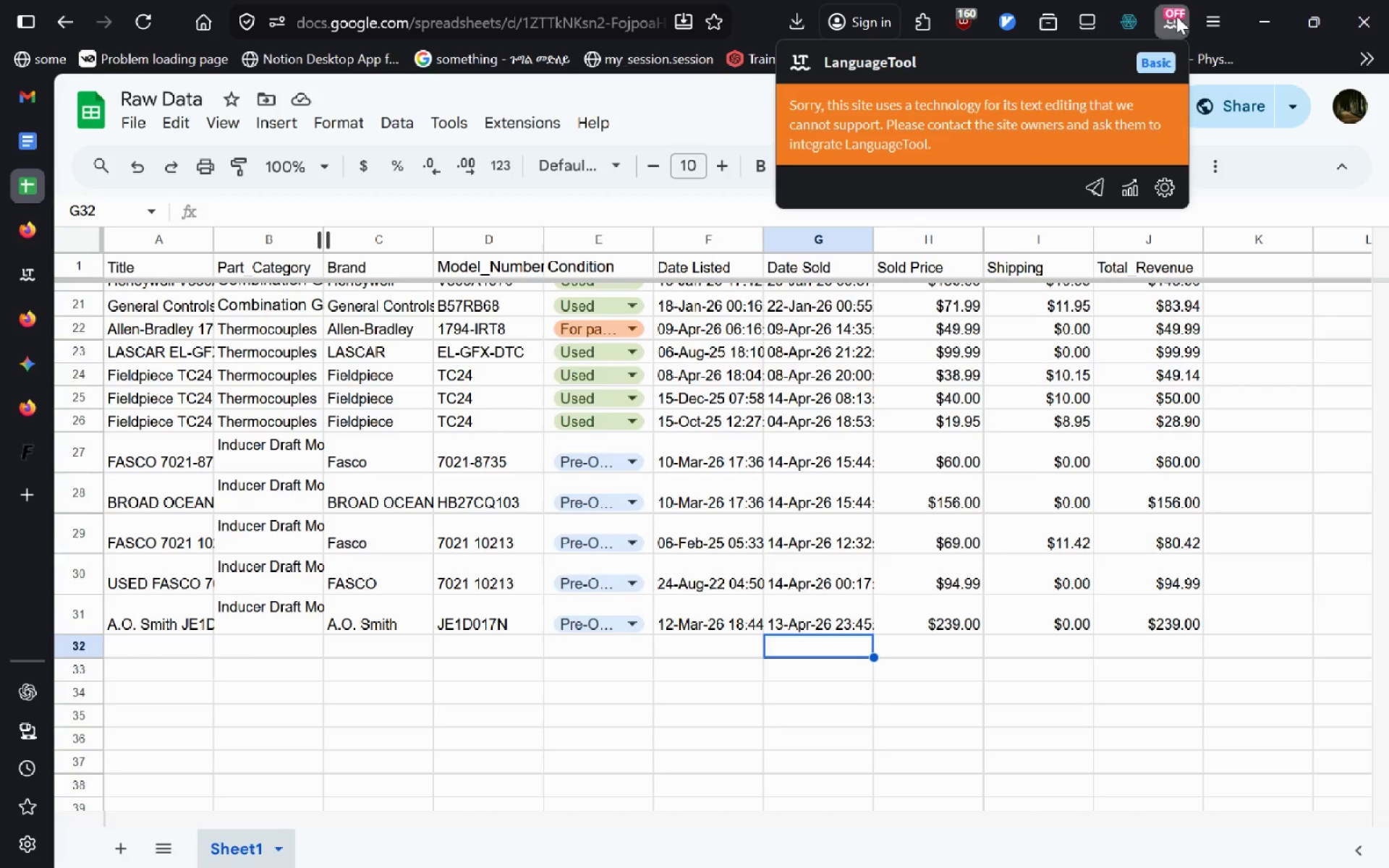 
left_click([1176, 16])
 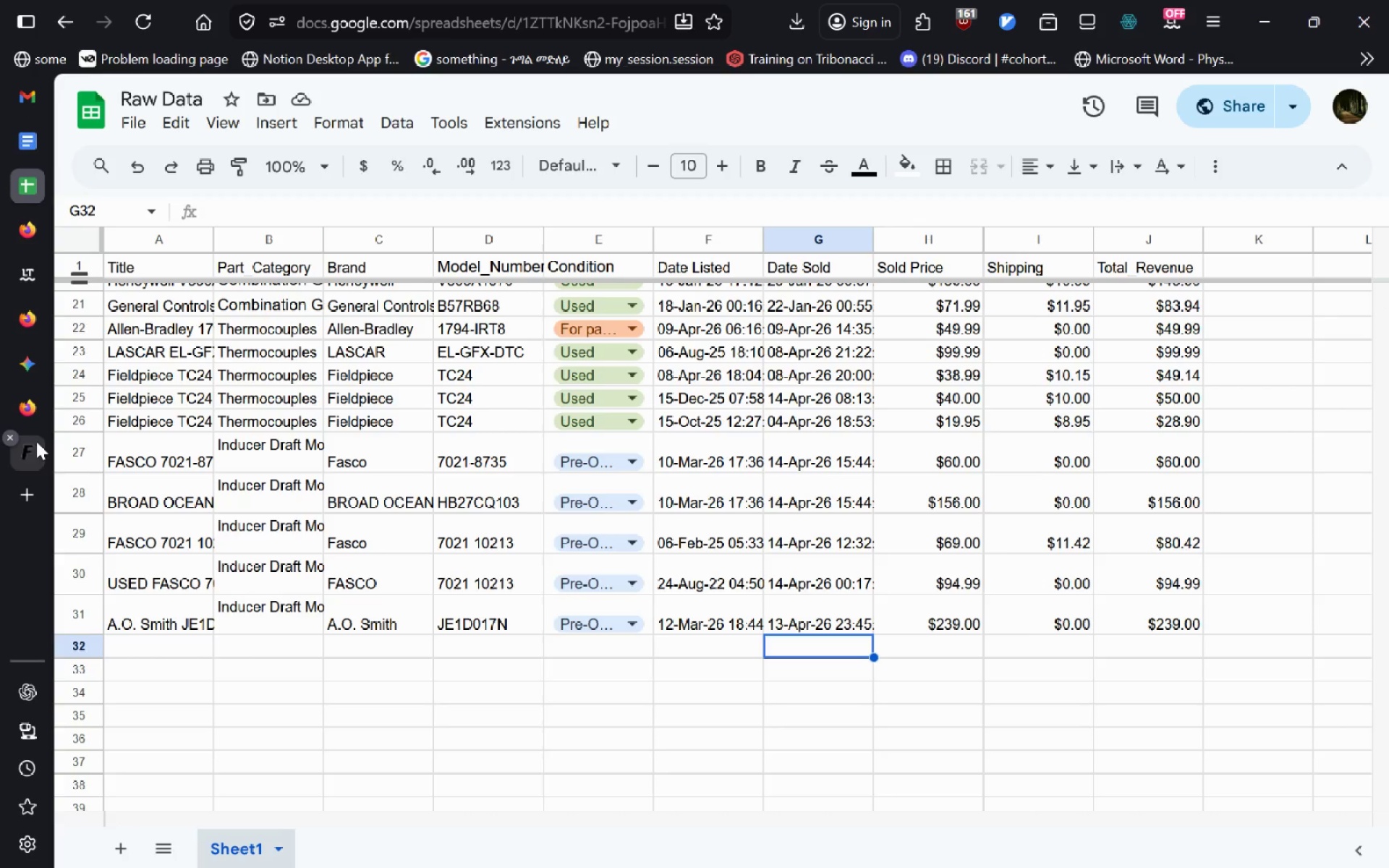 
key(Alt+Tab)
 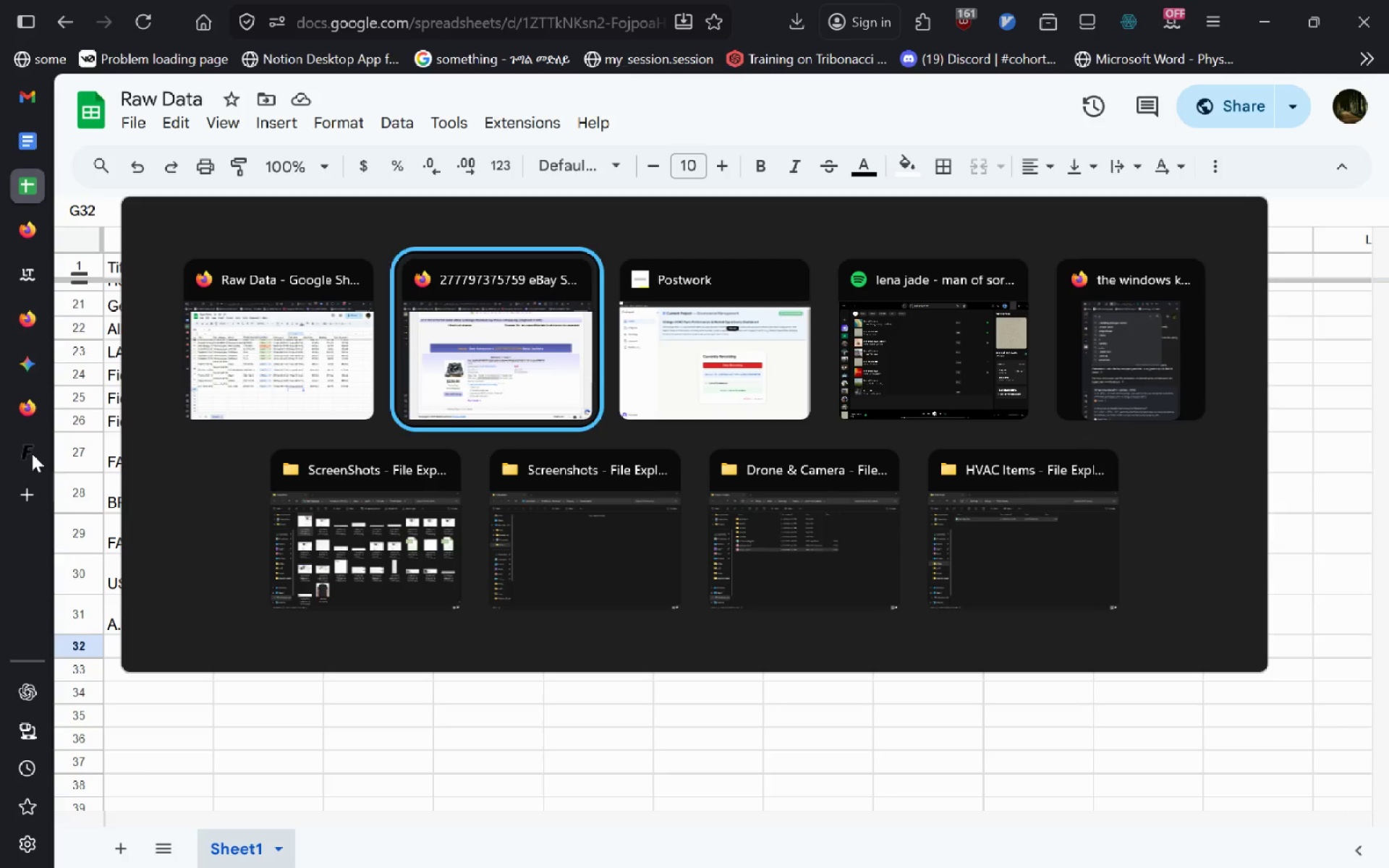 
key(Alt+Tab)
 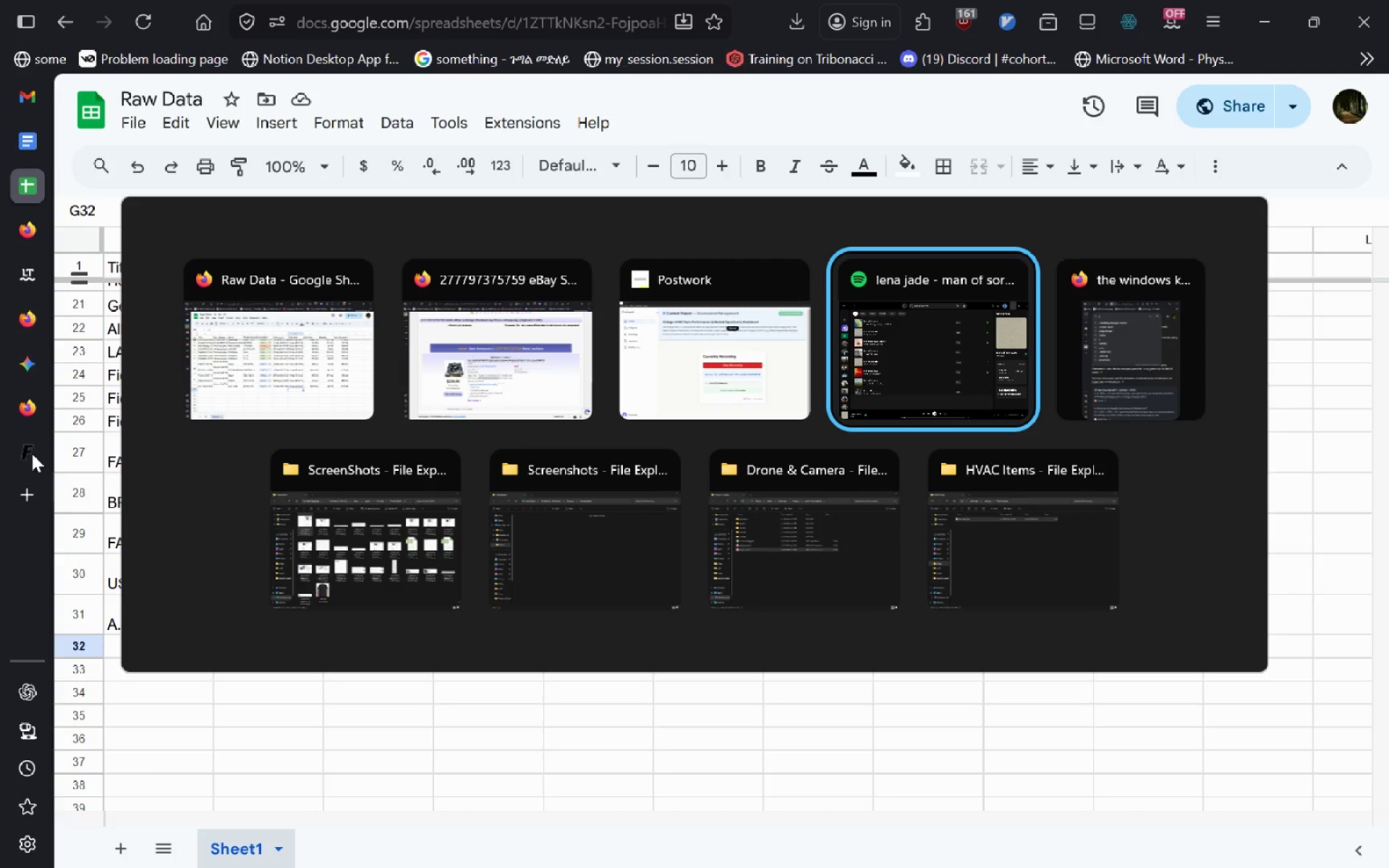 
key(Alt+Tab)
 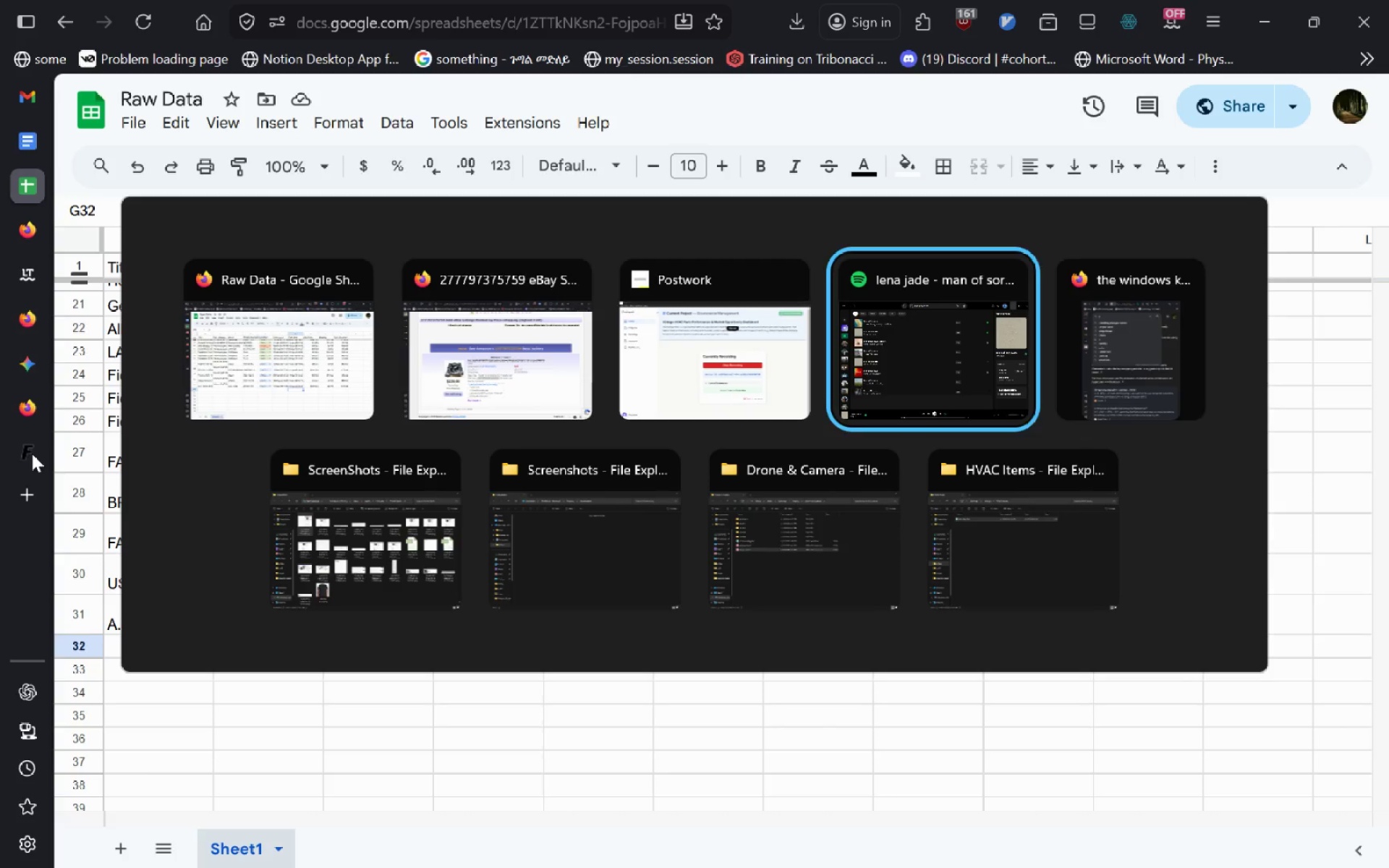 
key(Alt+Tab)
 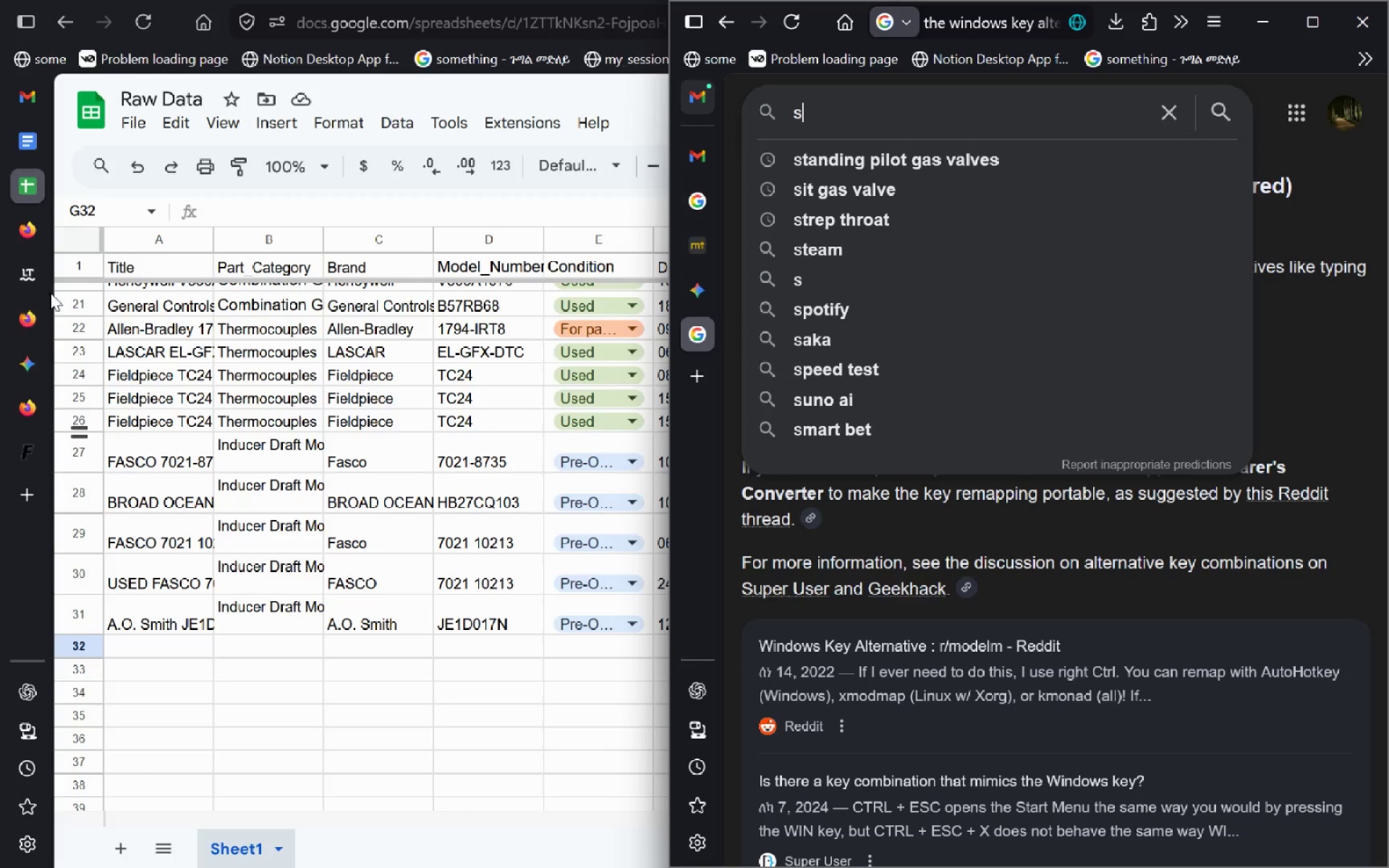 
left_click([41, 283])
 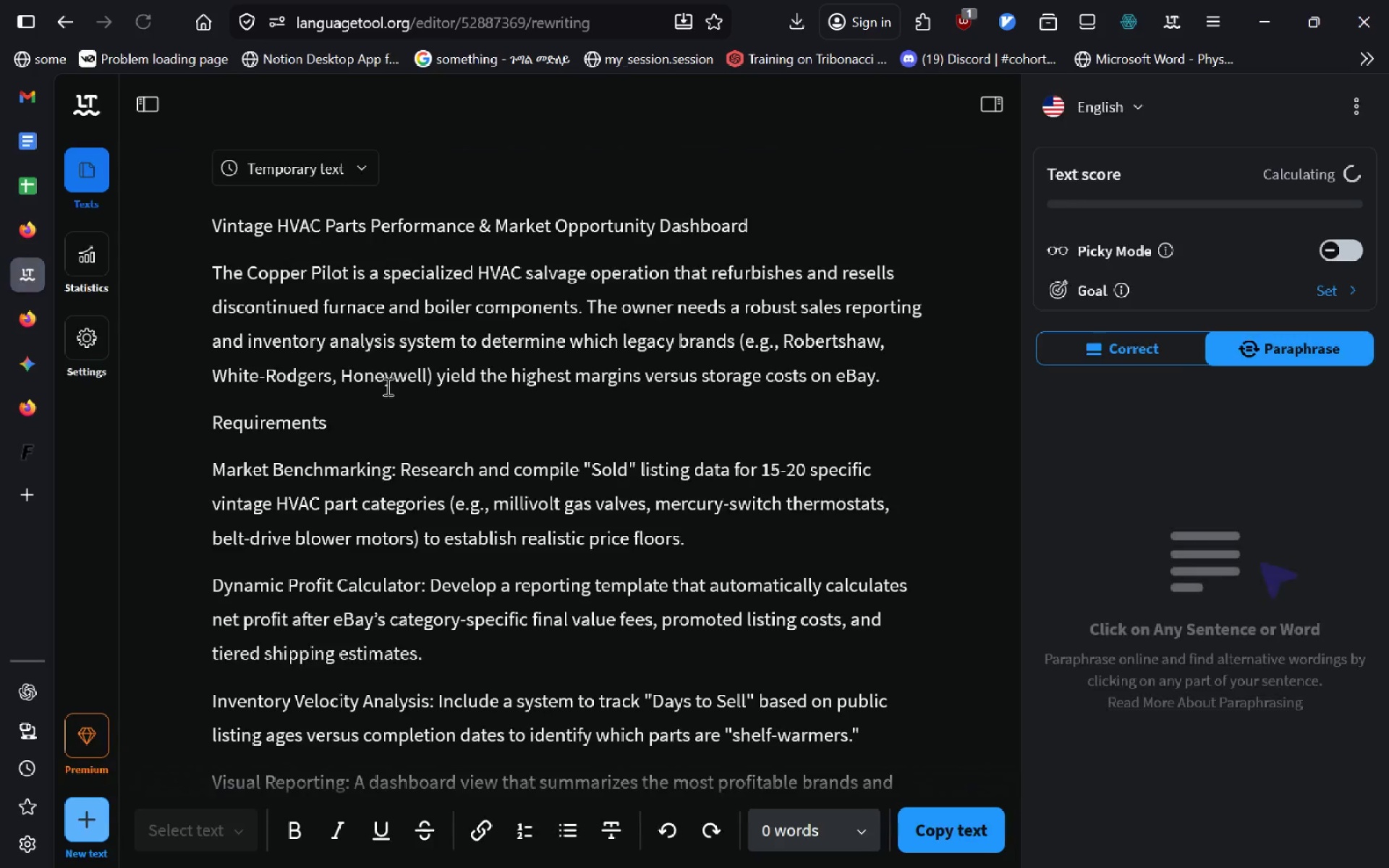 
key(Control+ControlLeft)
 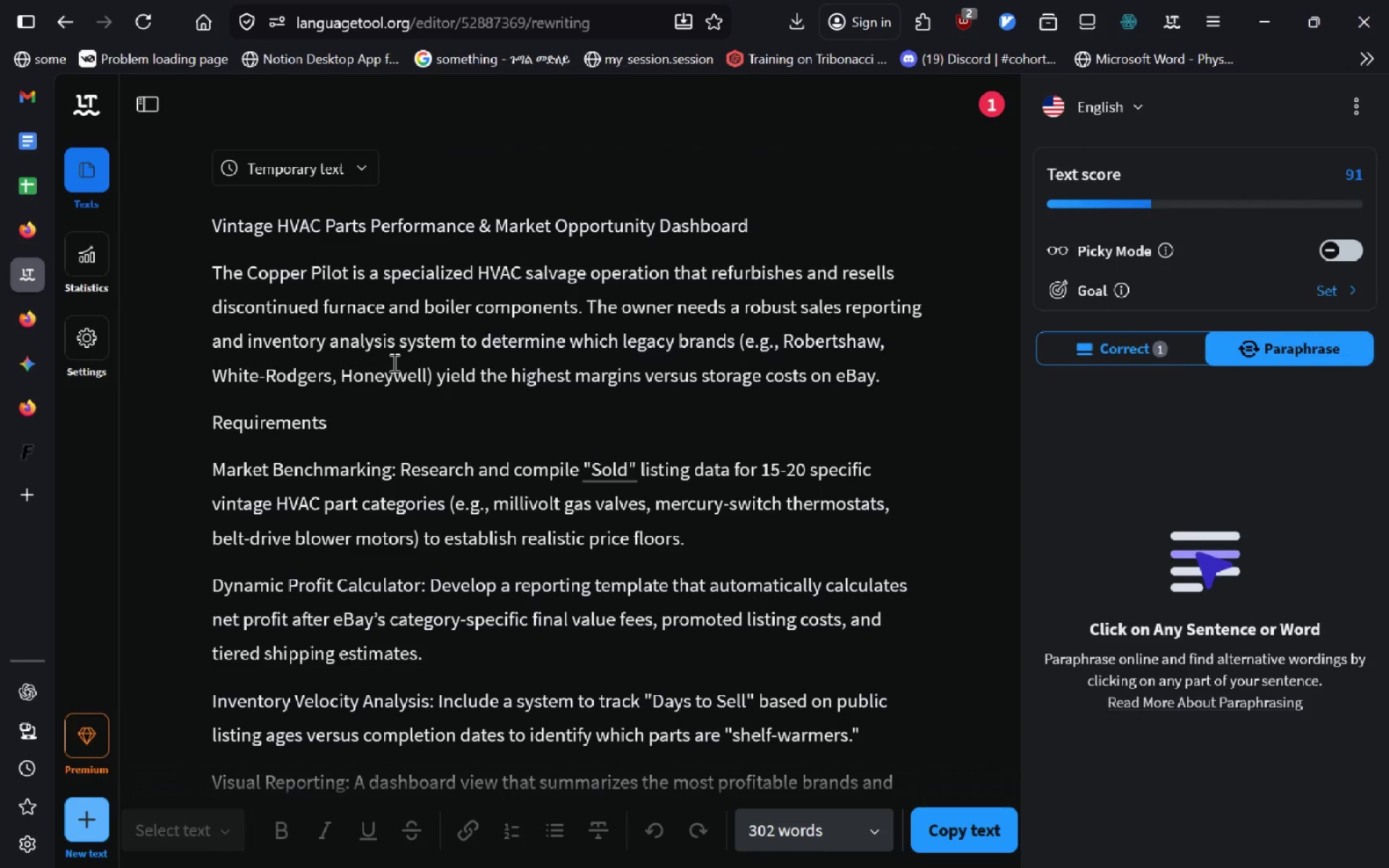 
left_click([393, 362])
 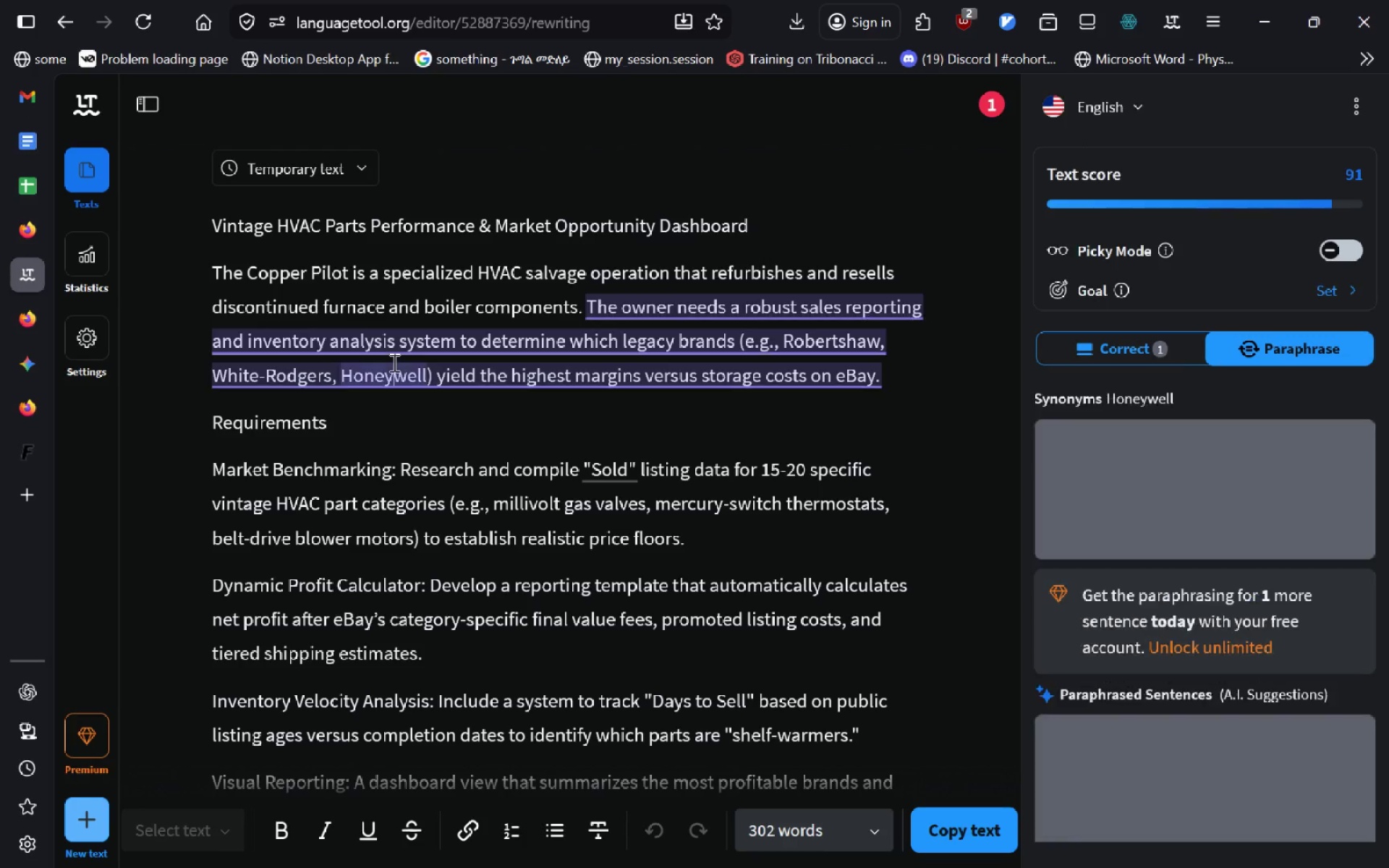 
key(Control+A)
 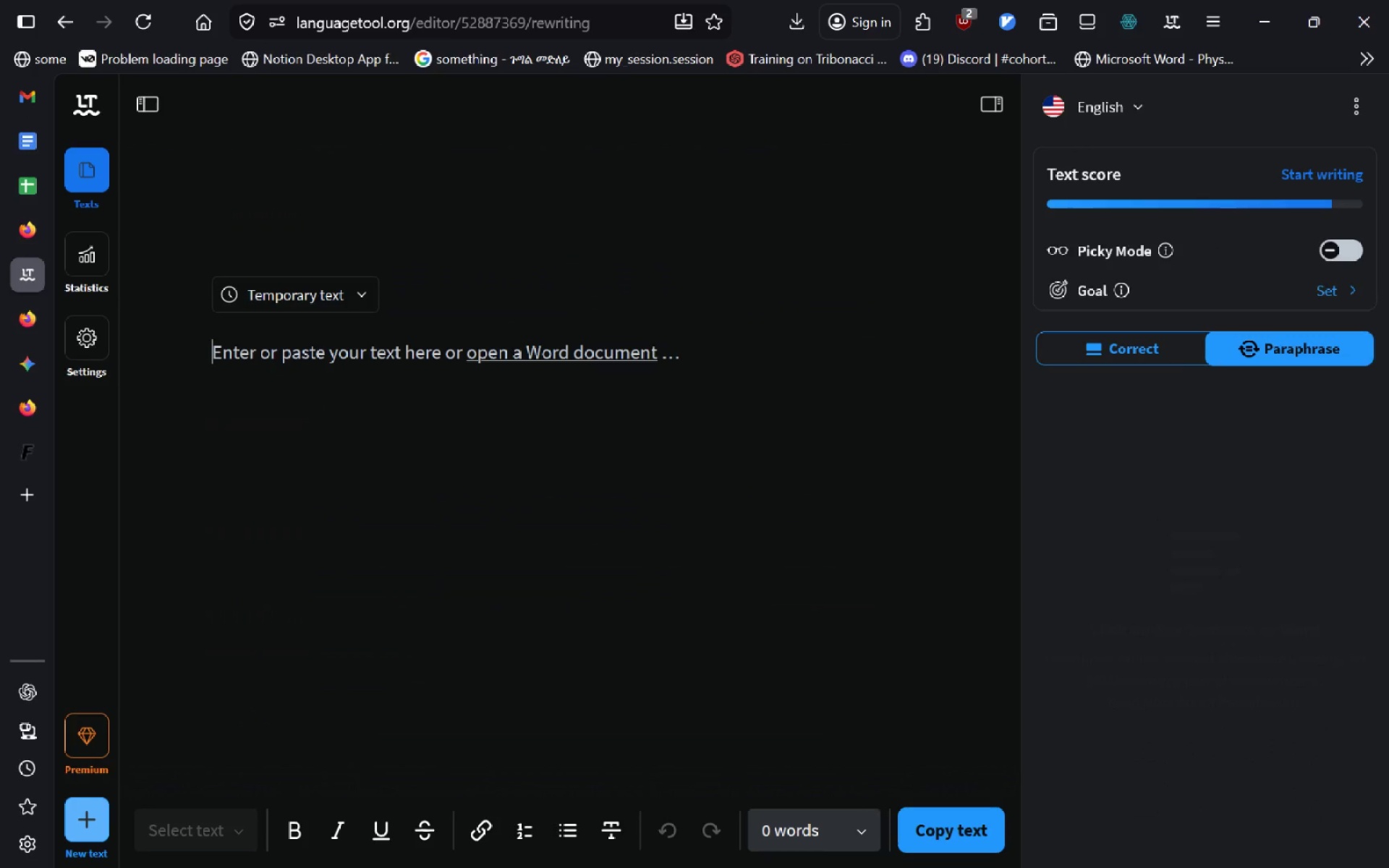 
key(Backspace)
type(In this session i )
key(Backspace)
key(Backspace)
type( )
key(Backspace)
type(I focused on adding the remaining categories)
key(Backspace)
 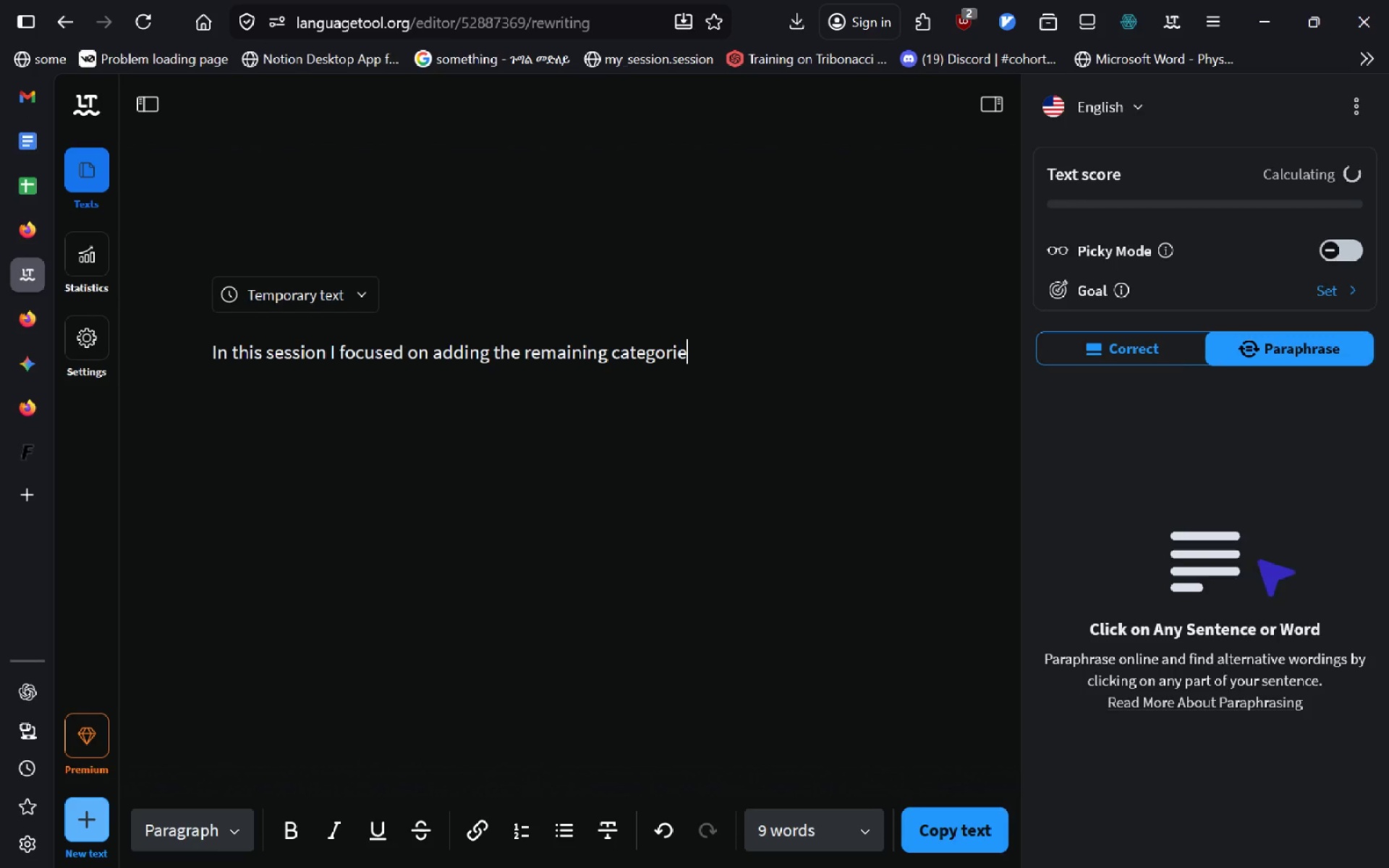 
key(Control+Backspace)
 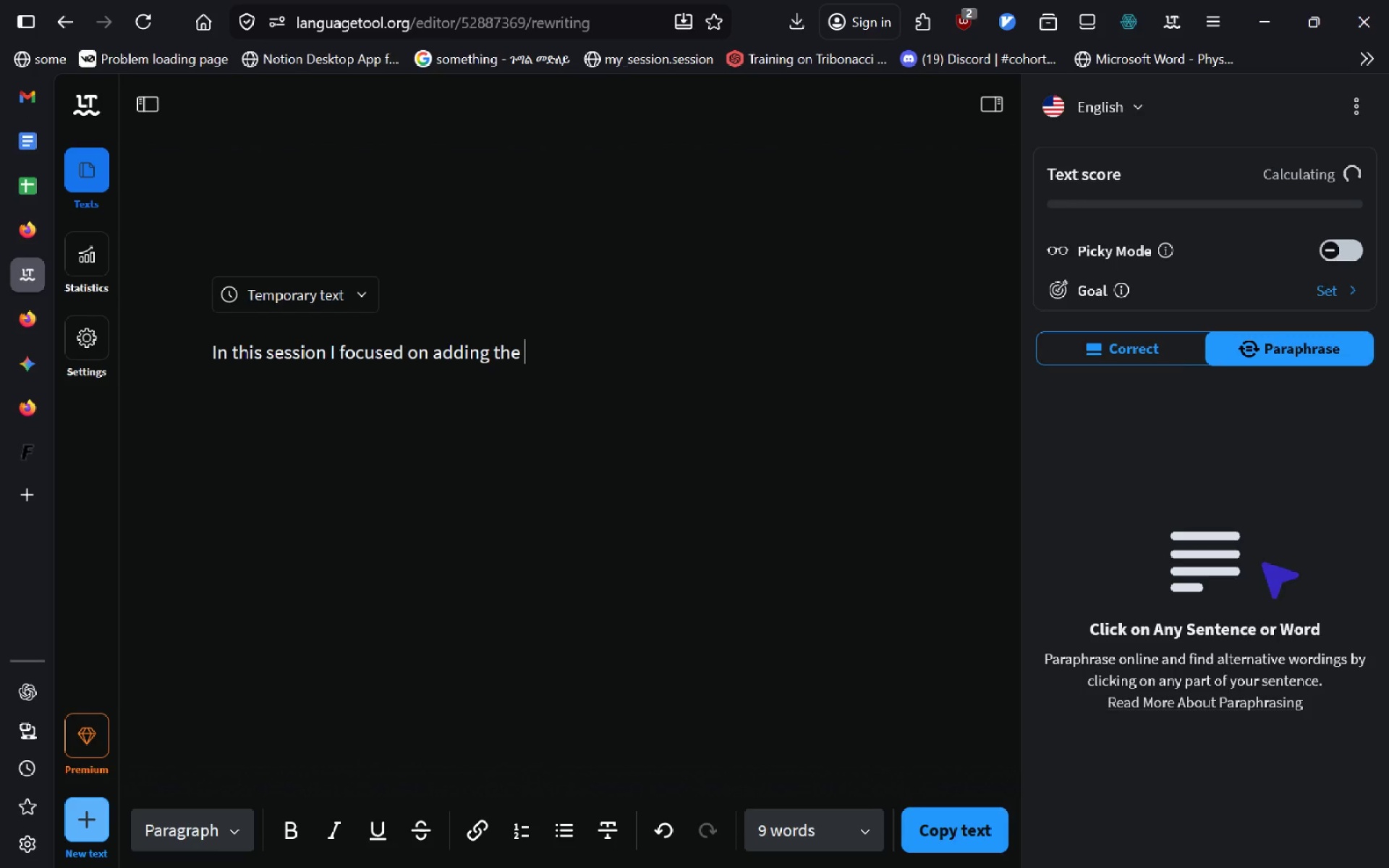 
key(Control+Backspace)
 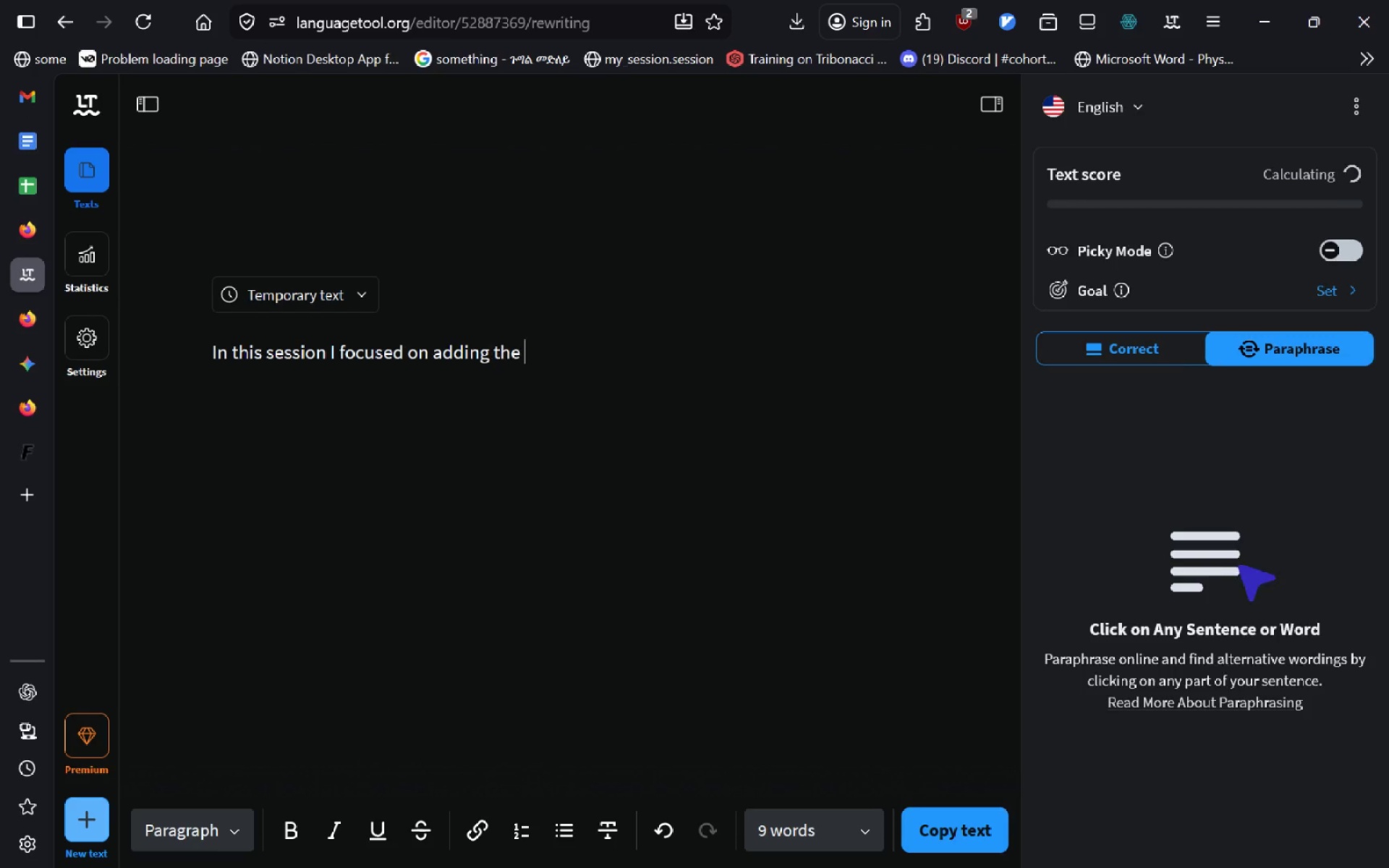 
key(Control+Backspace)
 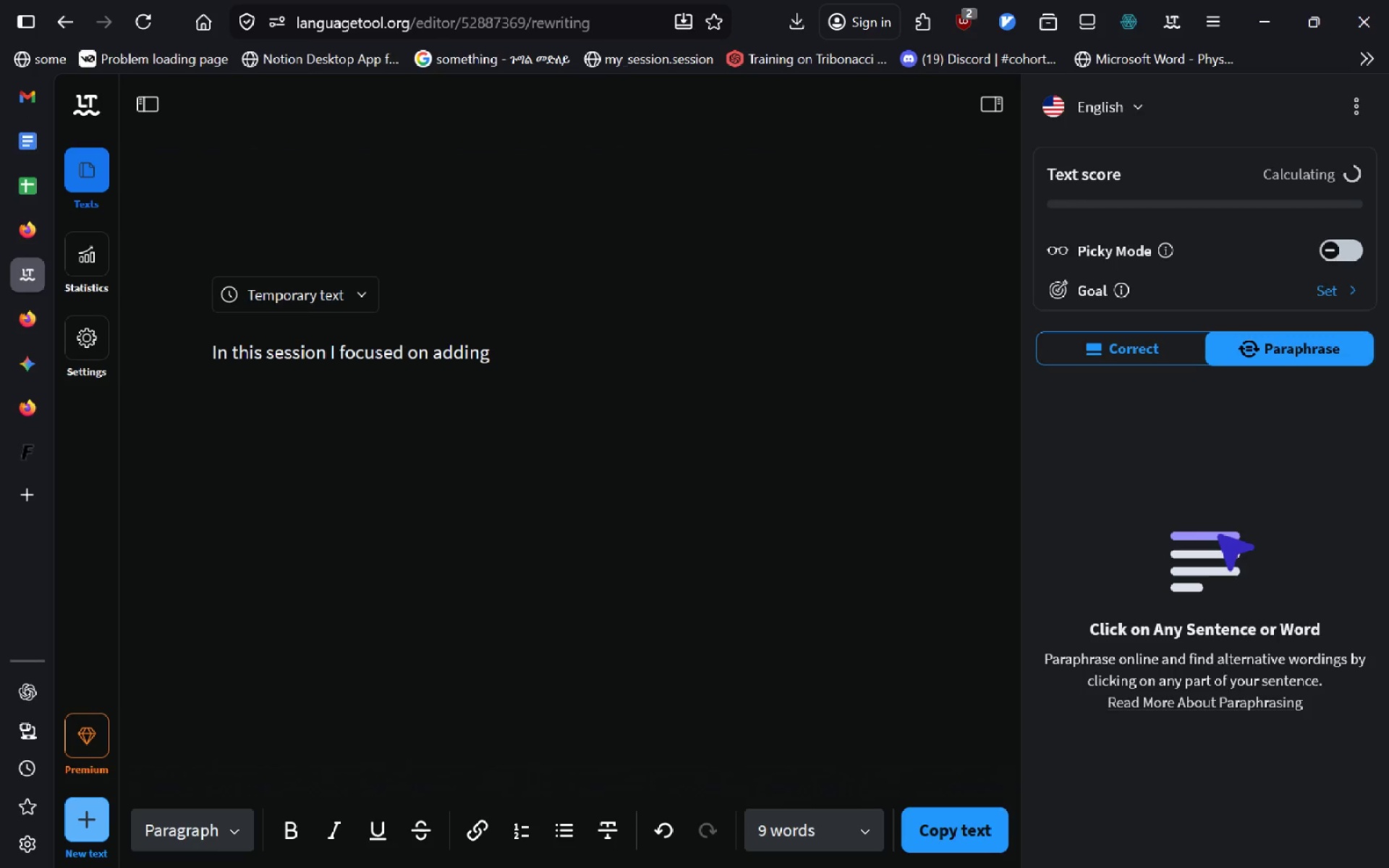 
type(more categories and 5 items fore)
key(Backspace)
type( each of these)
 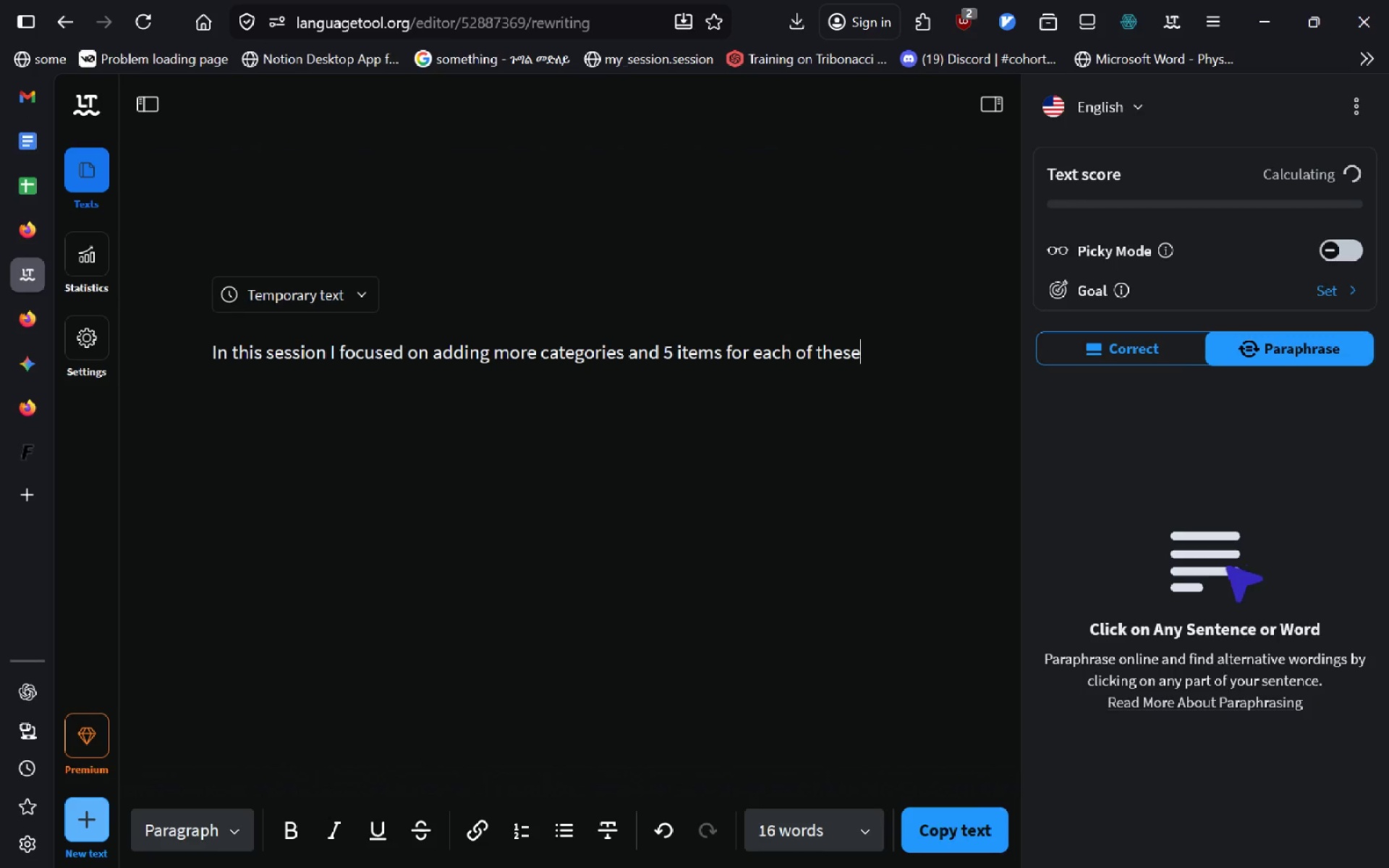 
key(Control+ControlLeft)
 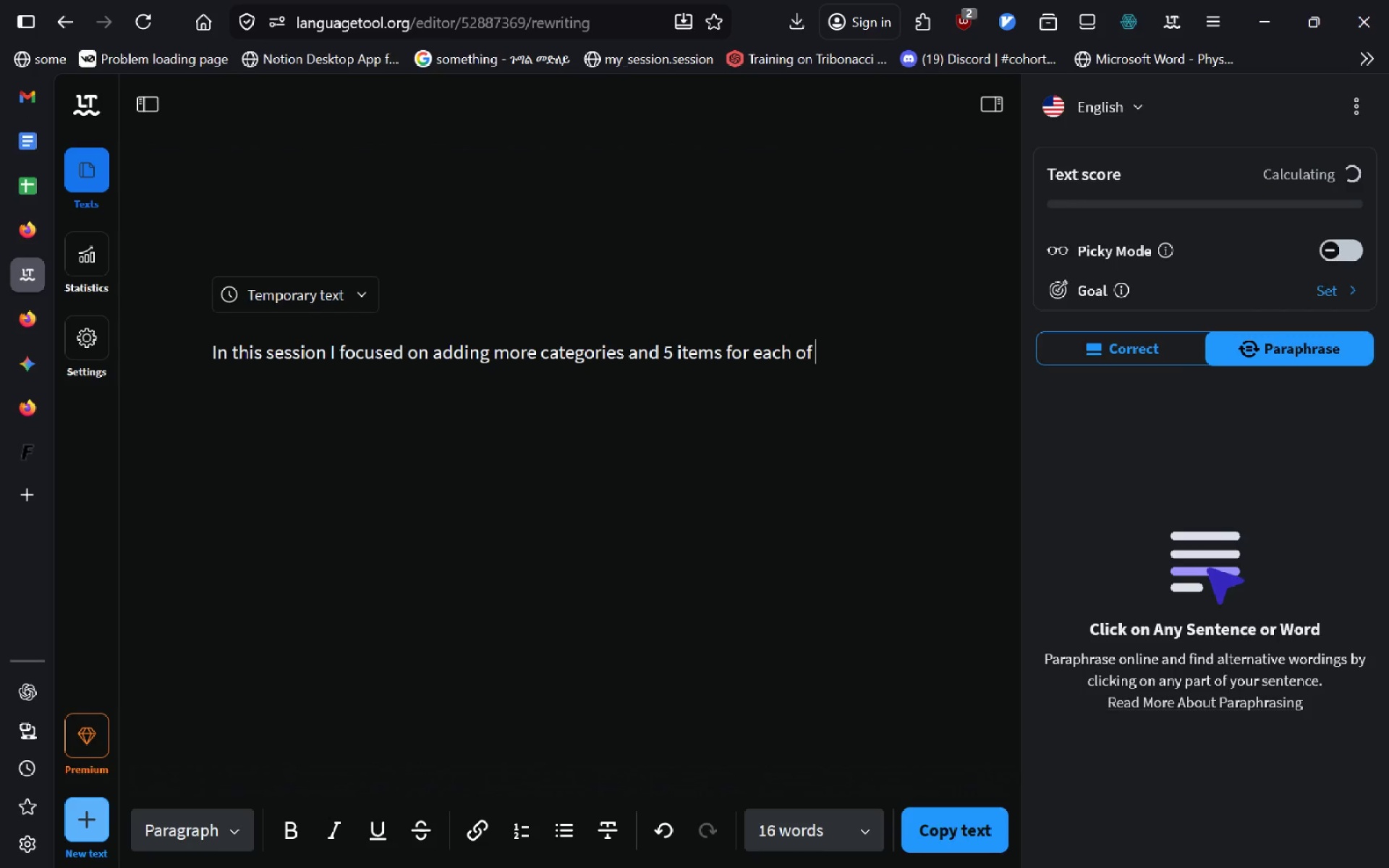 
key(Control+Backspace)
 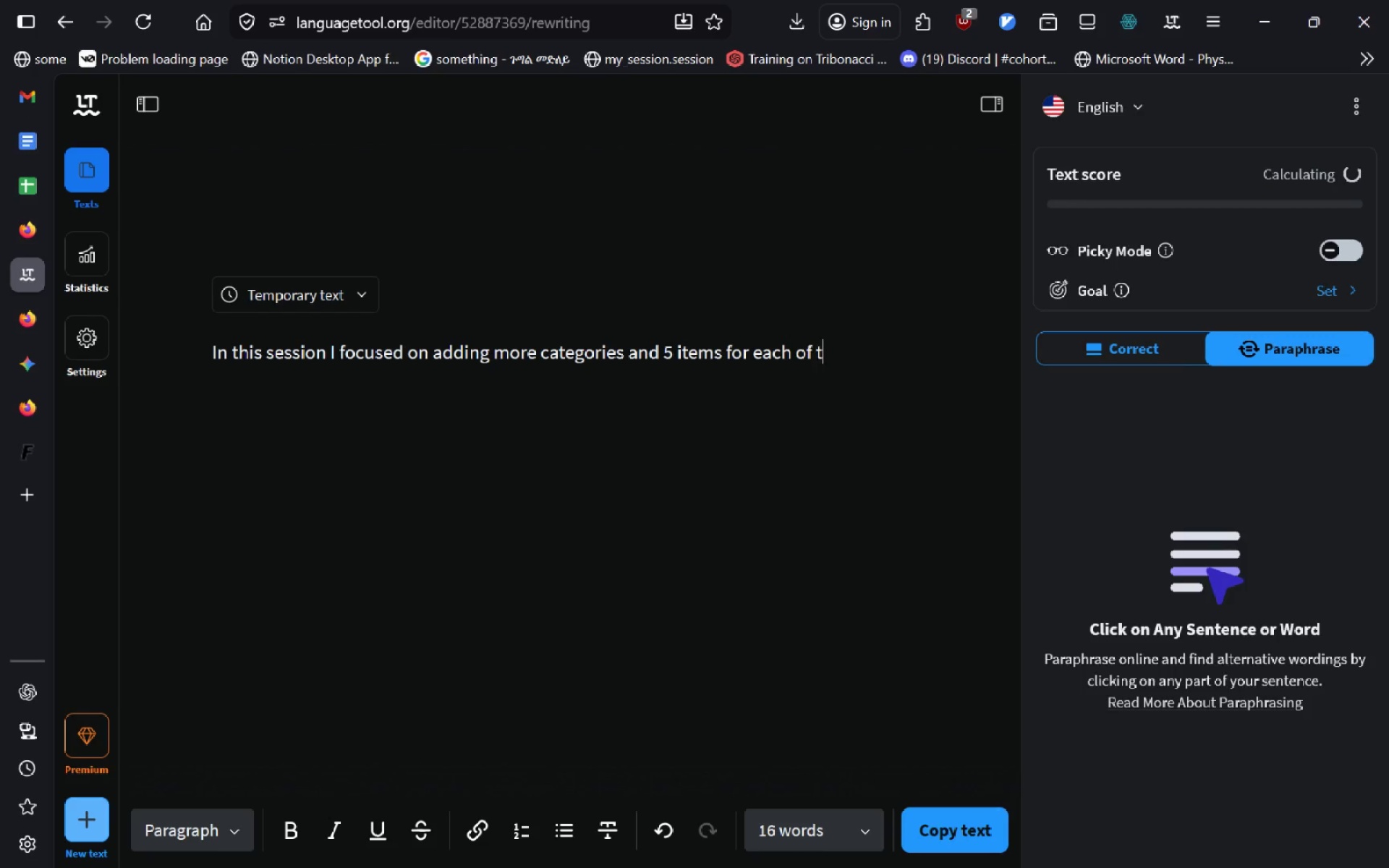 
type(them. )
key(Tab)
key(Tab)
key(Tab)
key(Tab)
key(Tab)
key(Tab)
 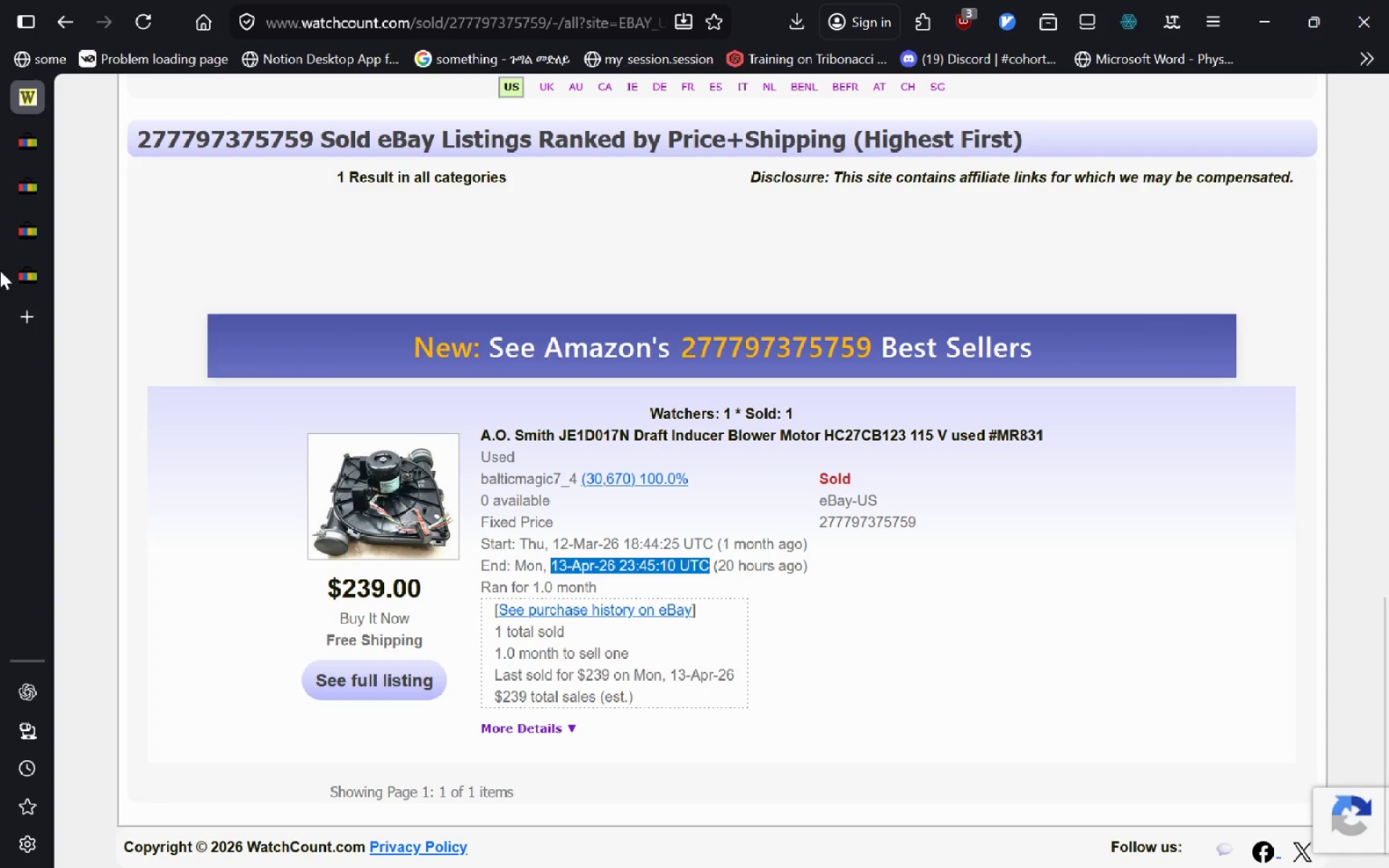 
hold_key(key=AltLeft, duration=3.7)
 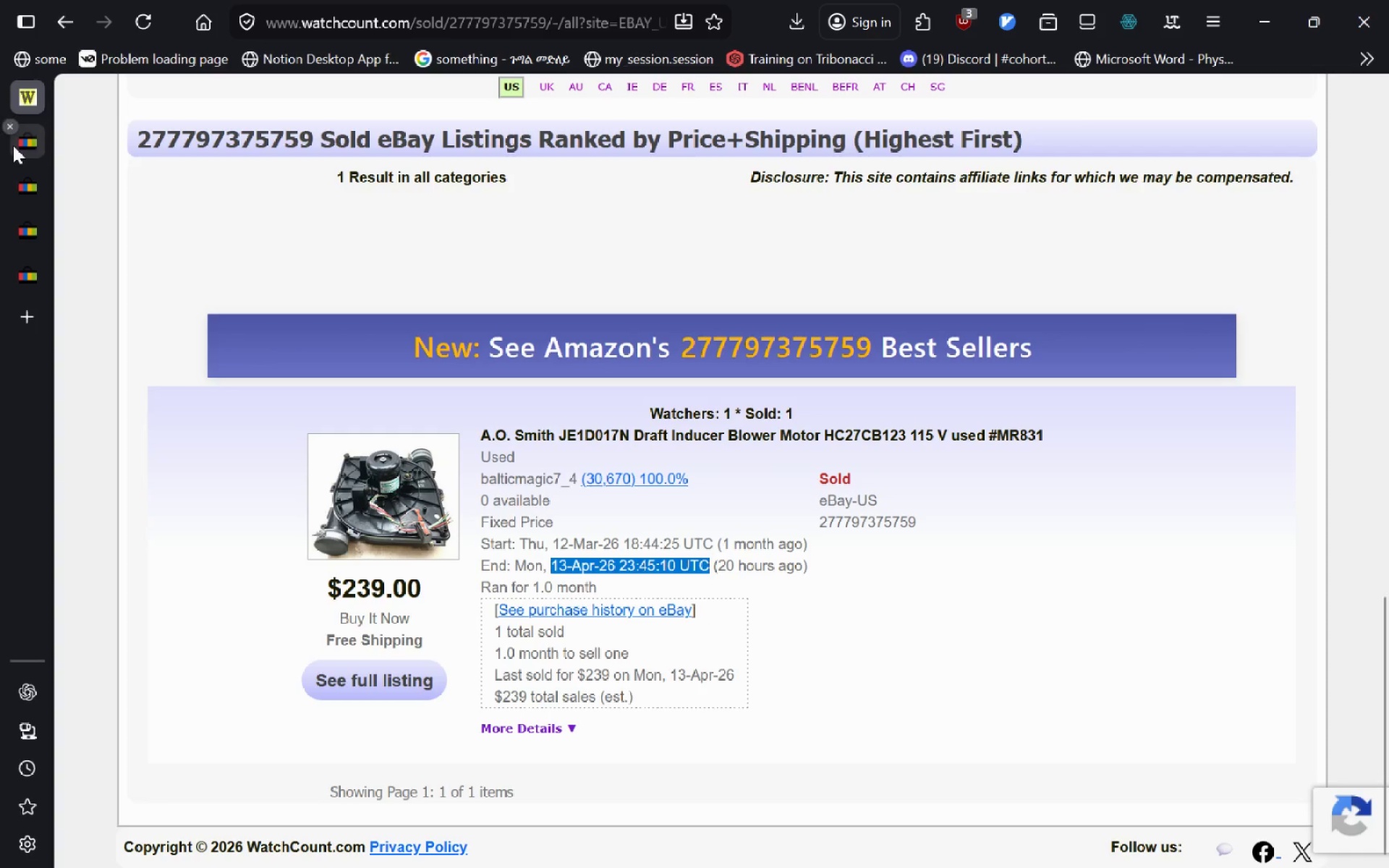 
left_click([24, 216])
 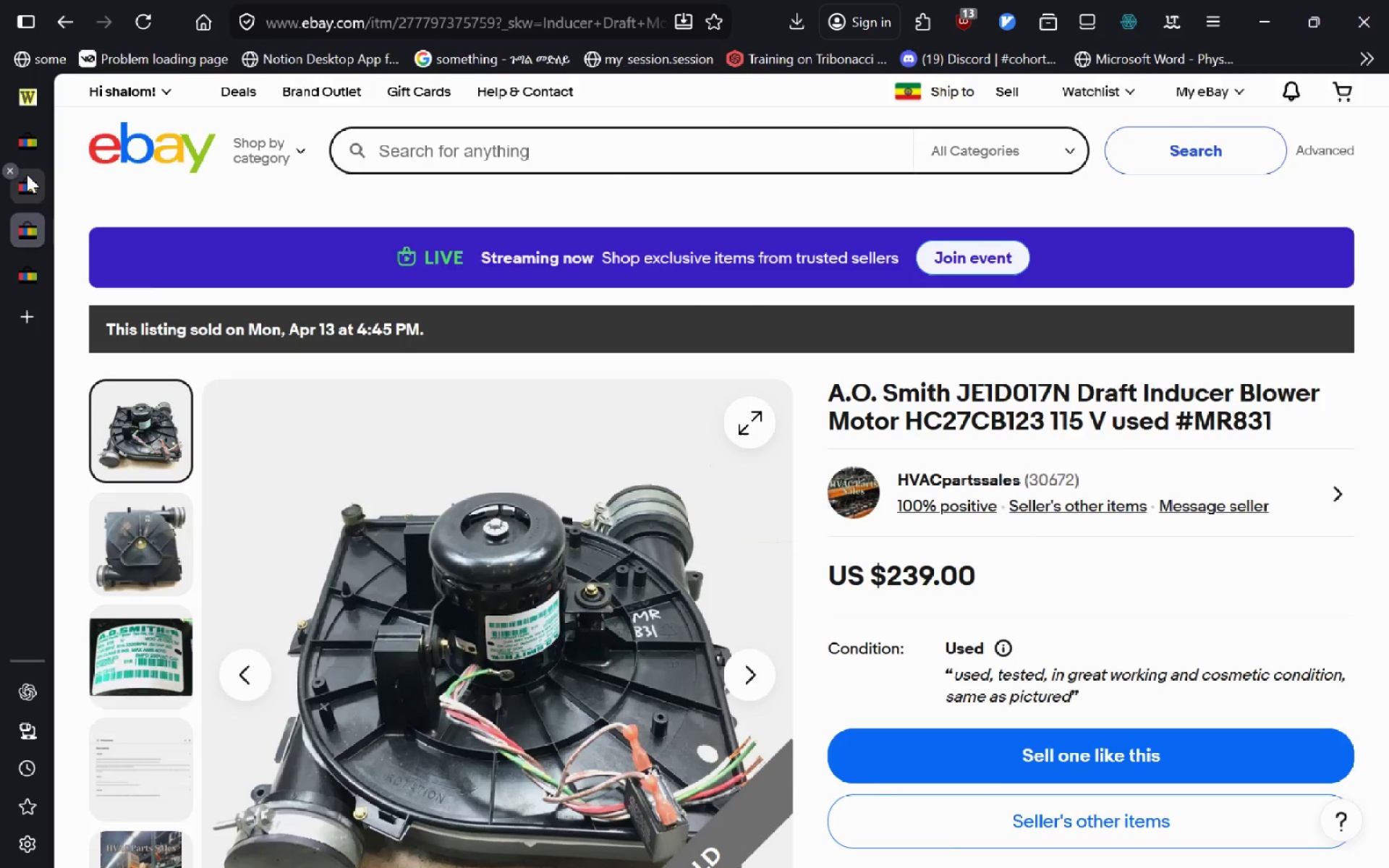 
left_click([27, 174])
 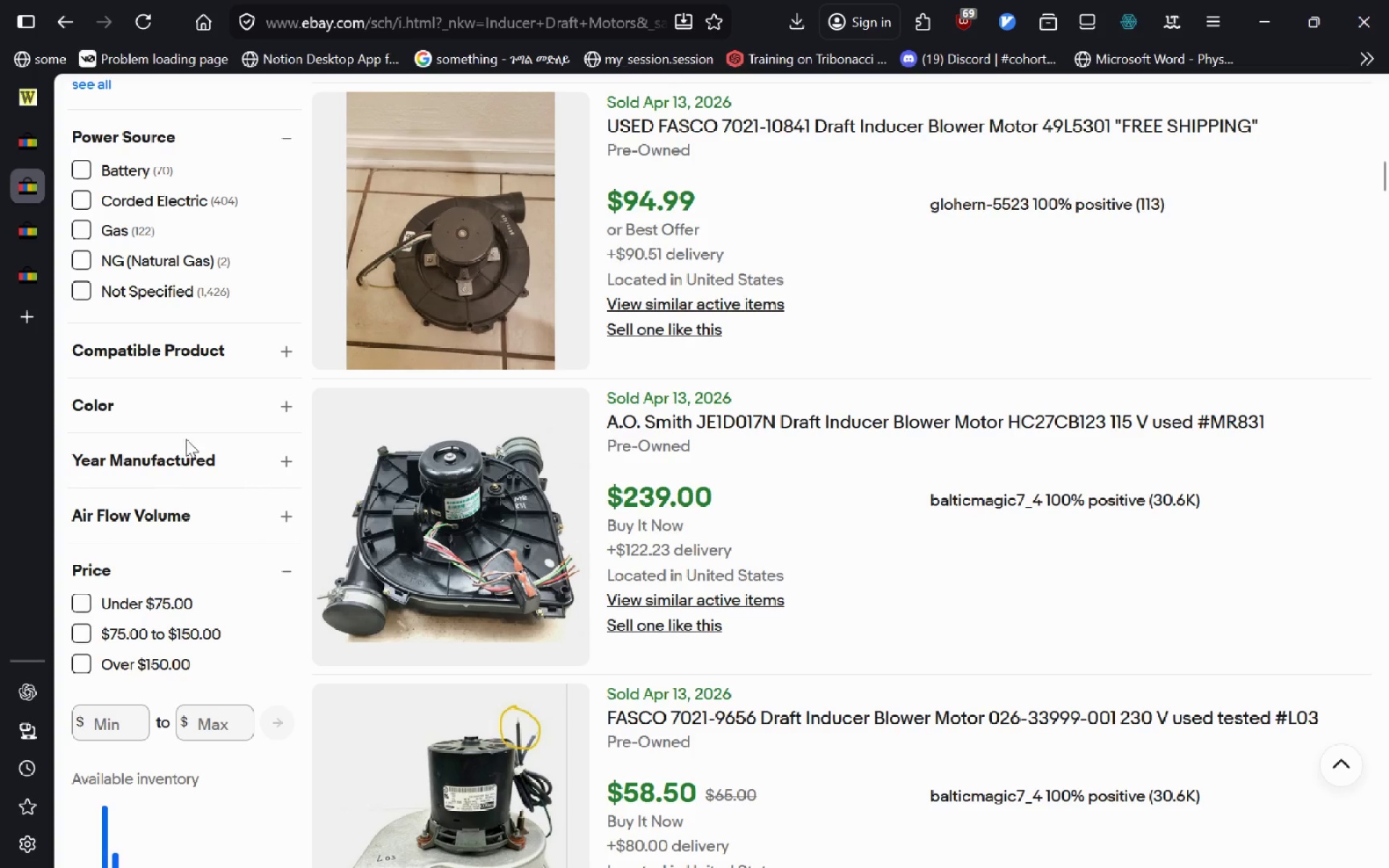 
key(Alt+AltLeft)
 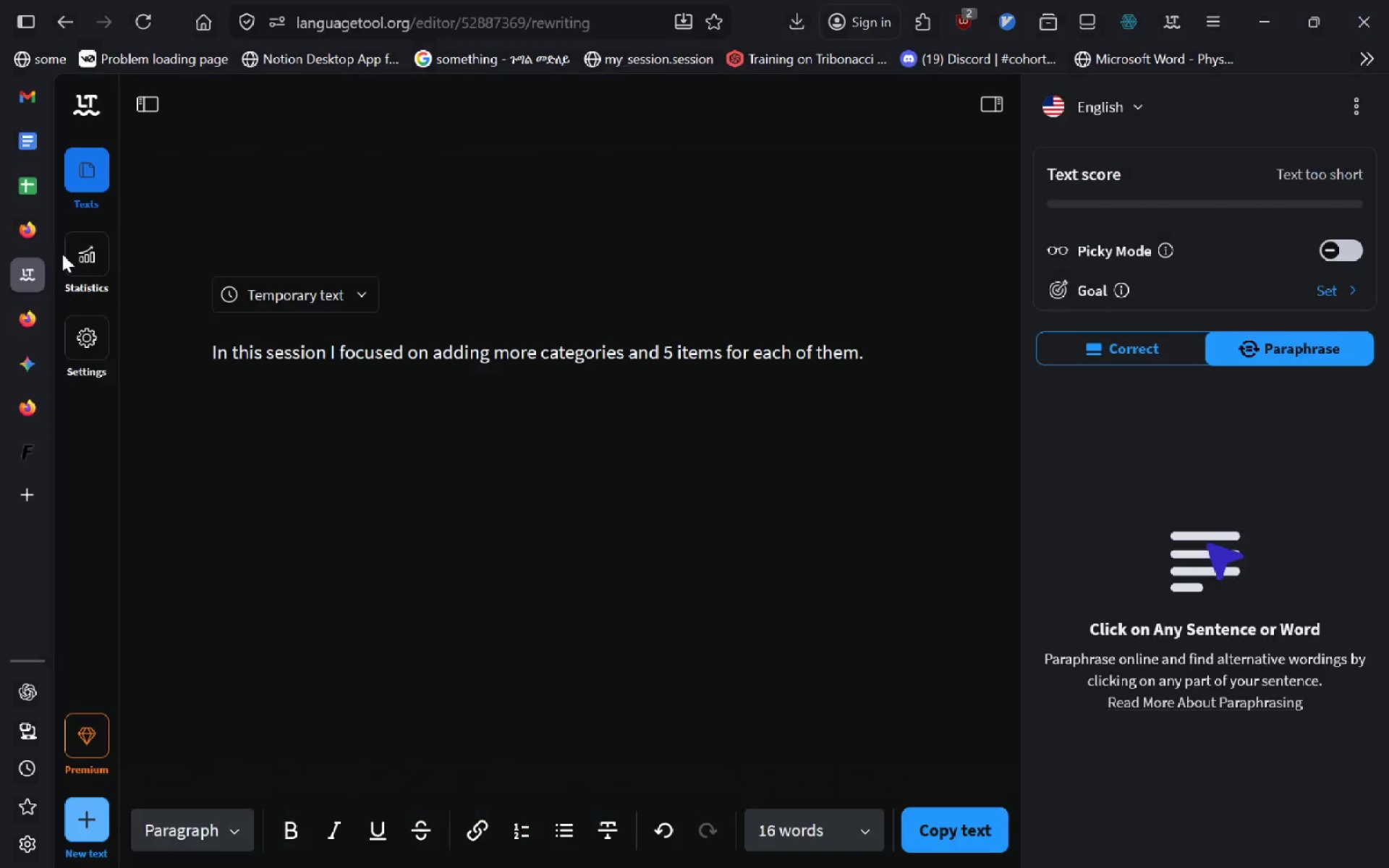 
key(Alt+Tab)
 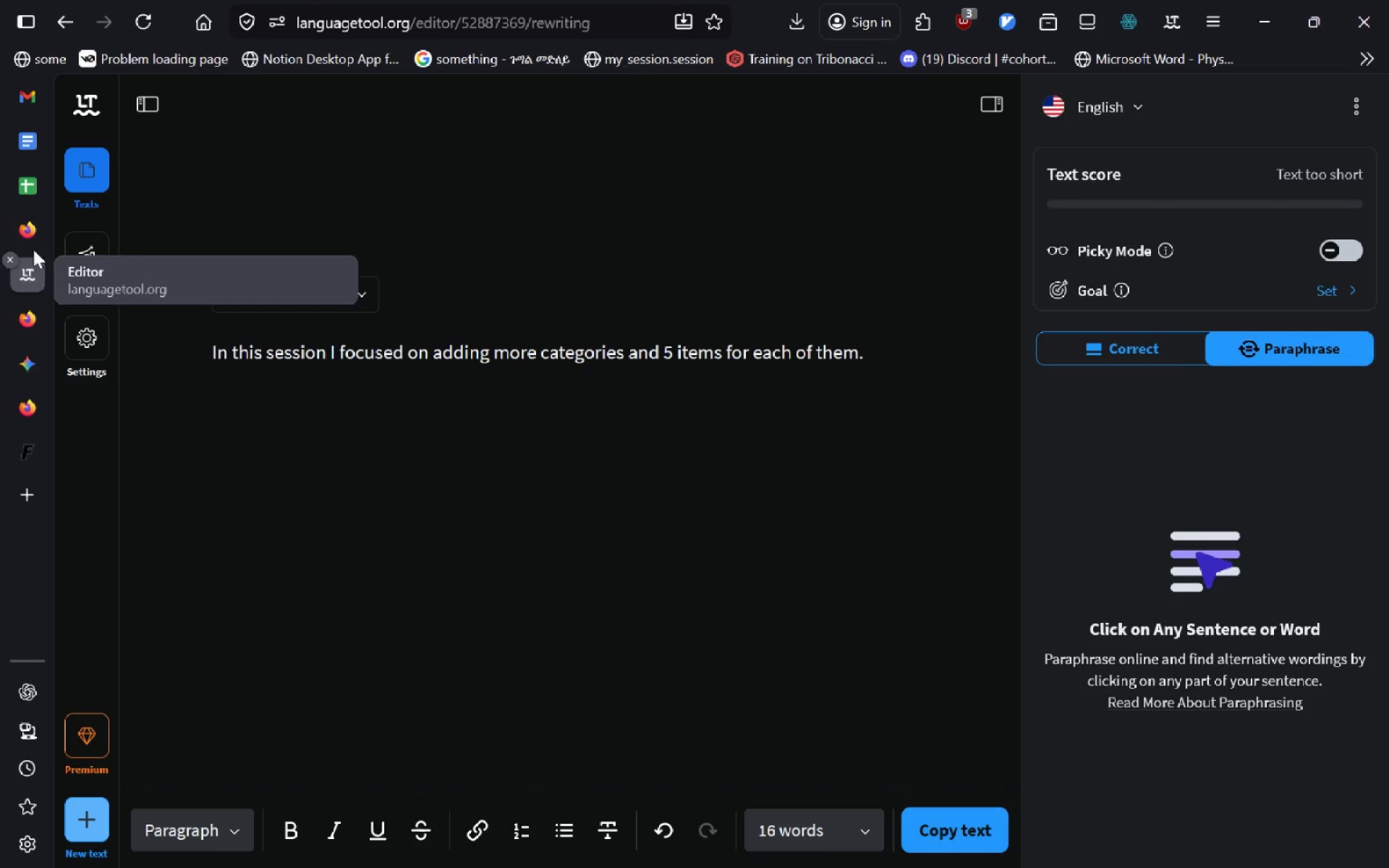 
left_click([30, 200])
 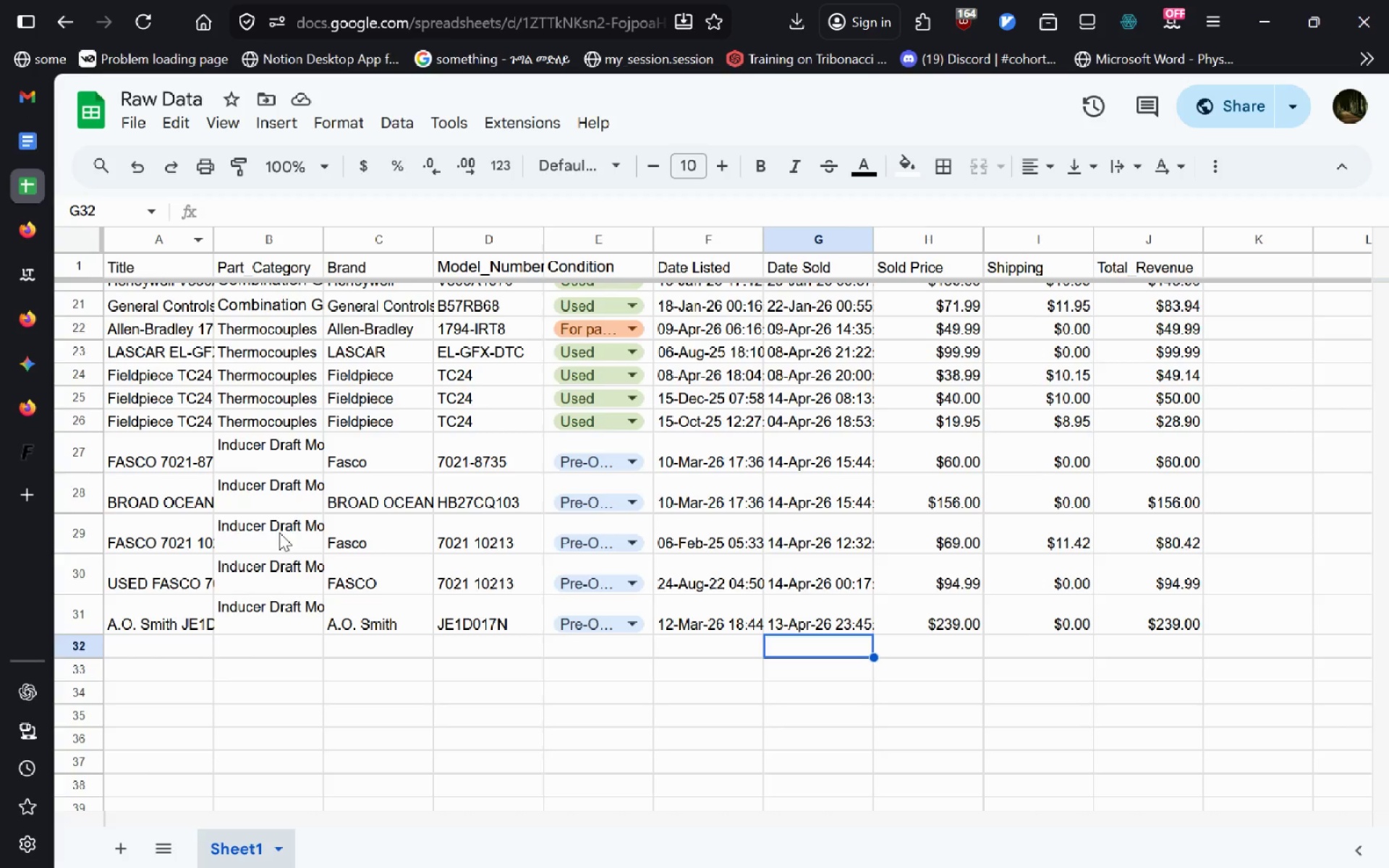 
mouse_move([250, 441])
 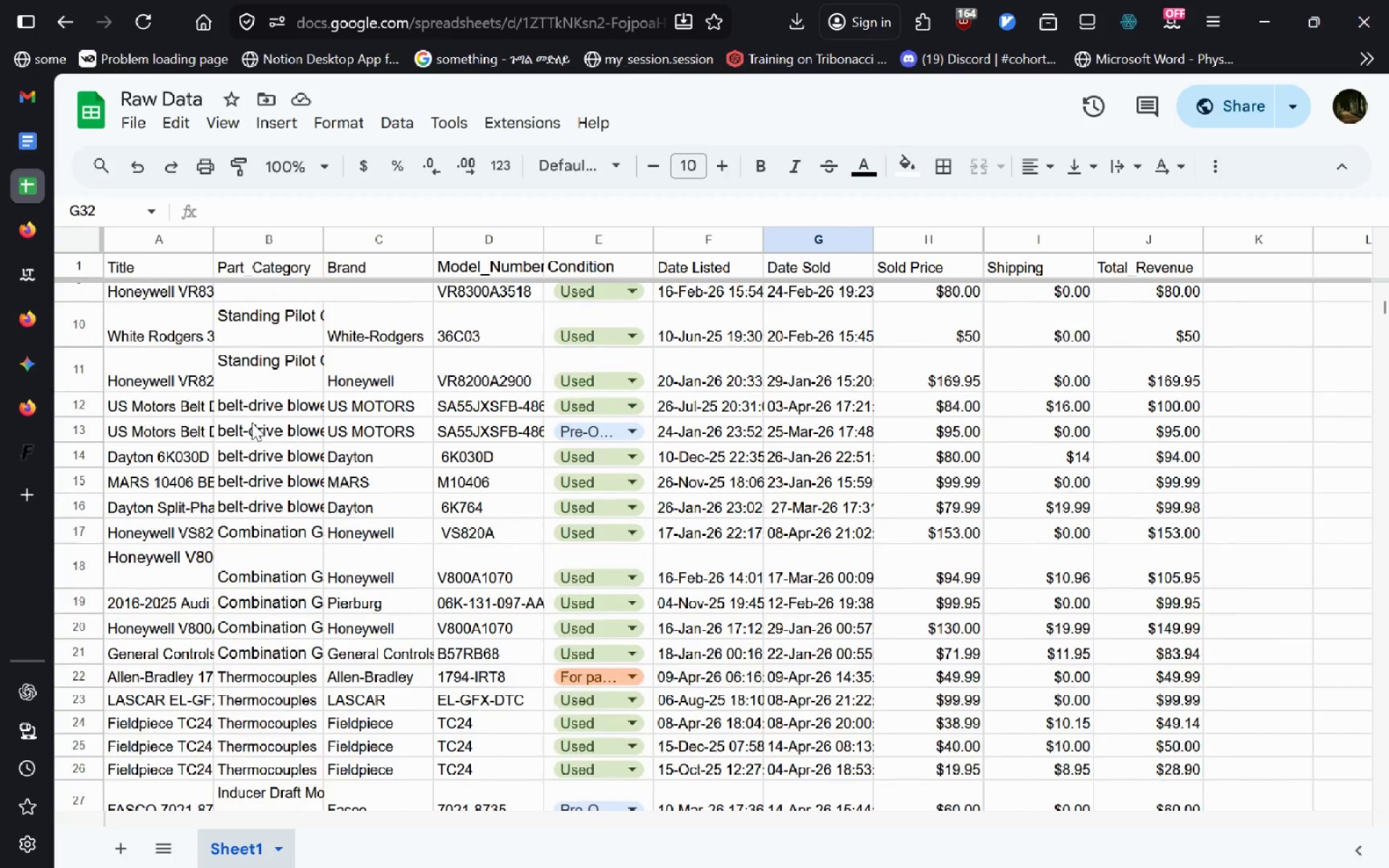 
left_click([255, 408])
 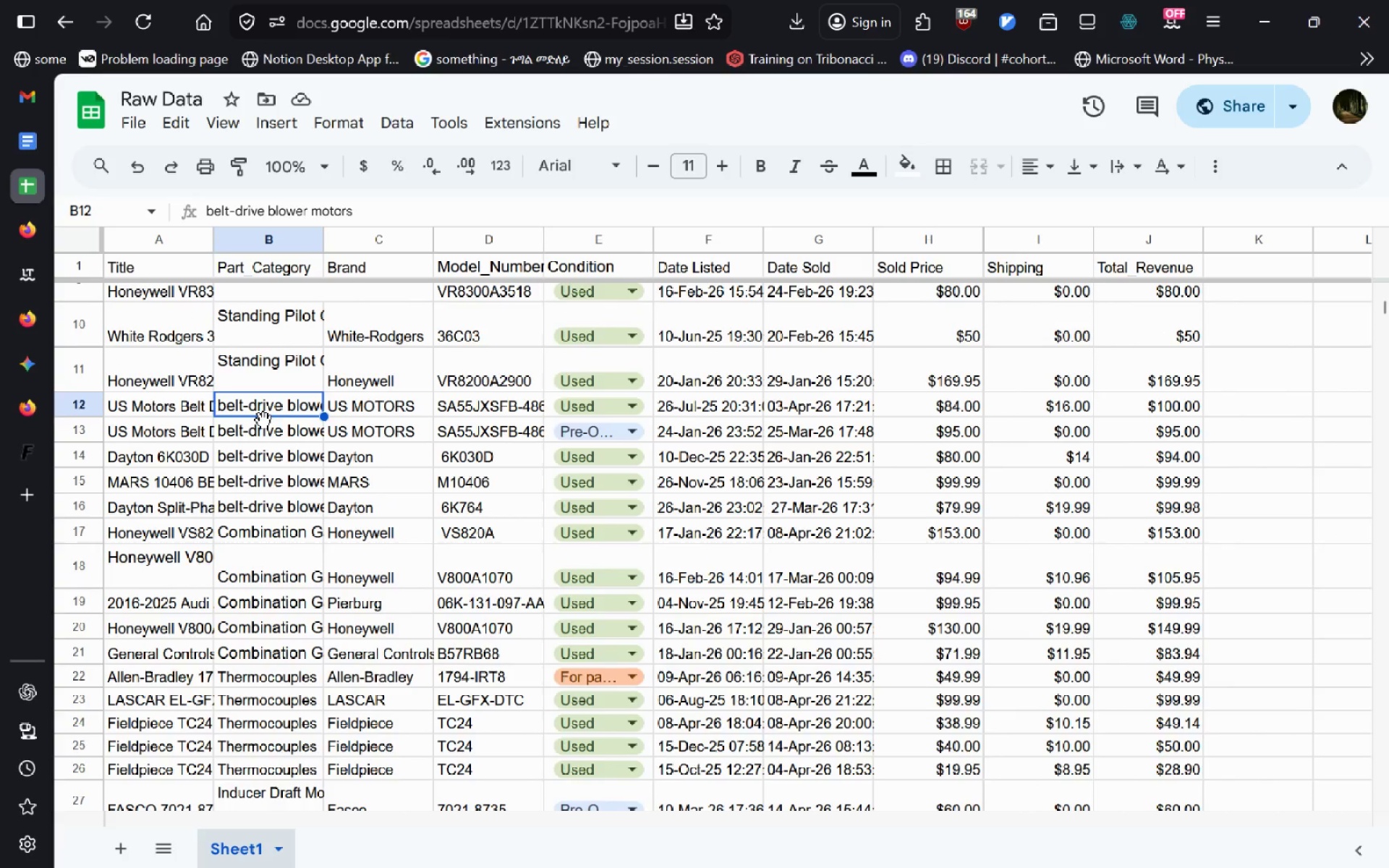 
key(Control+C)
 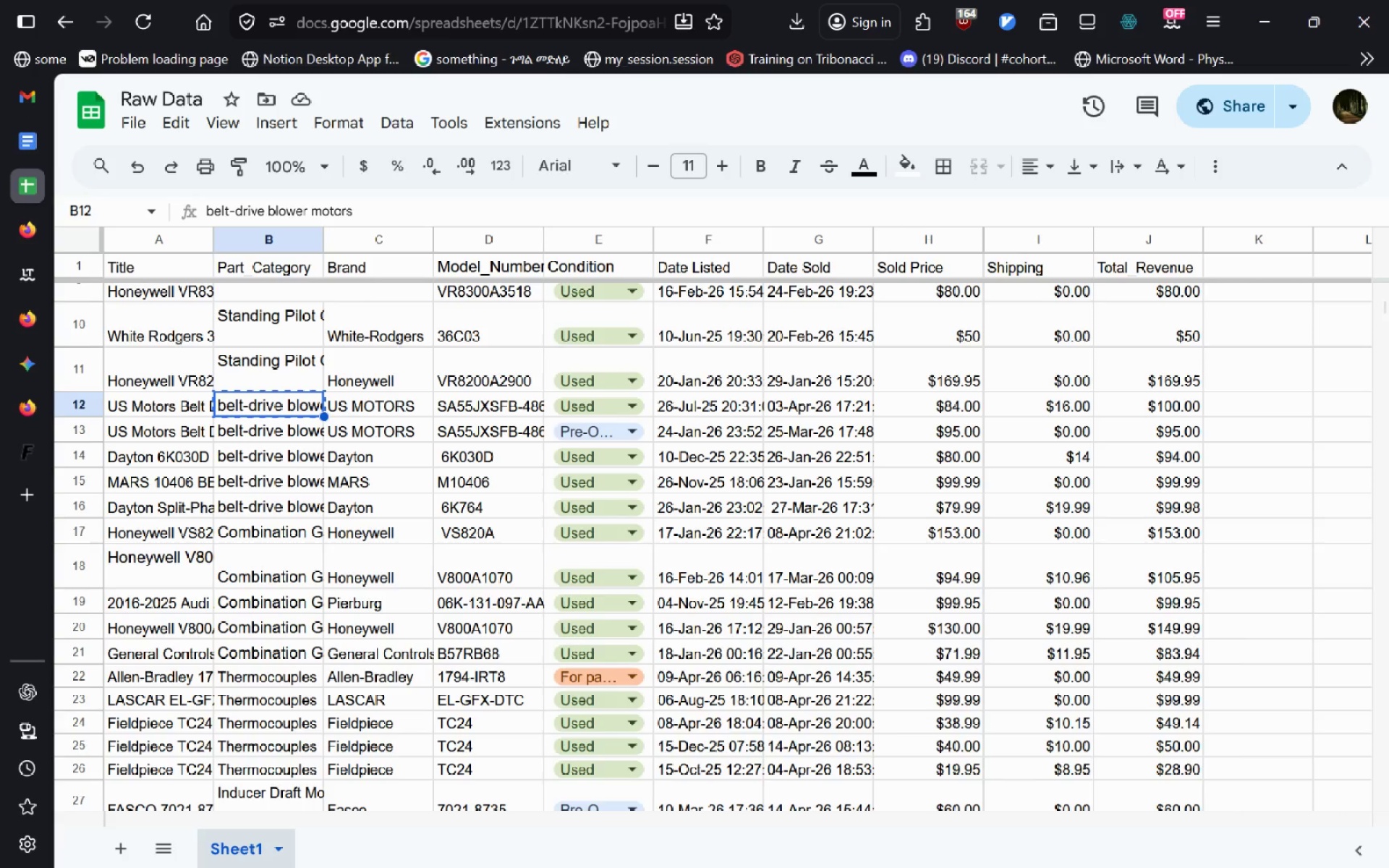 
key(Alt+AltLeft)
 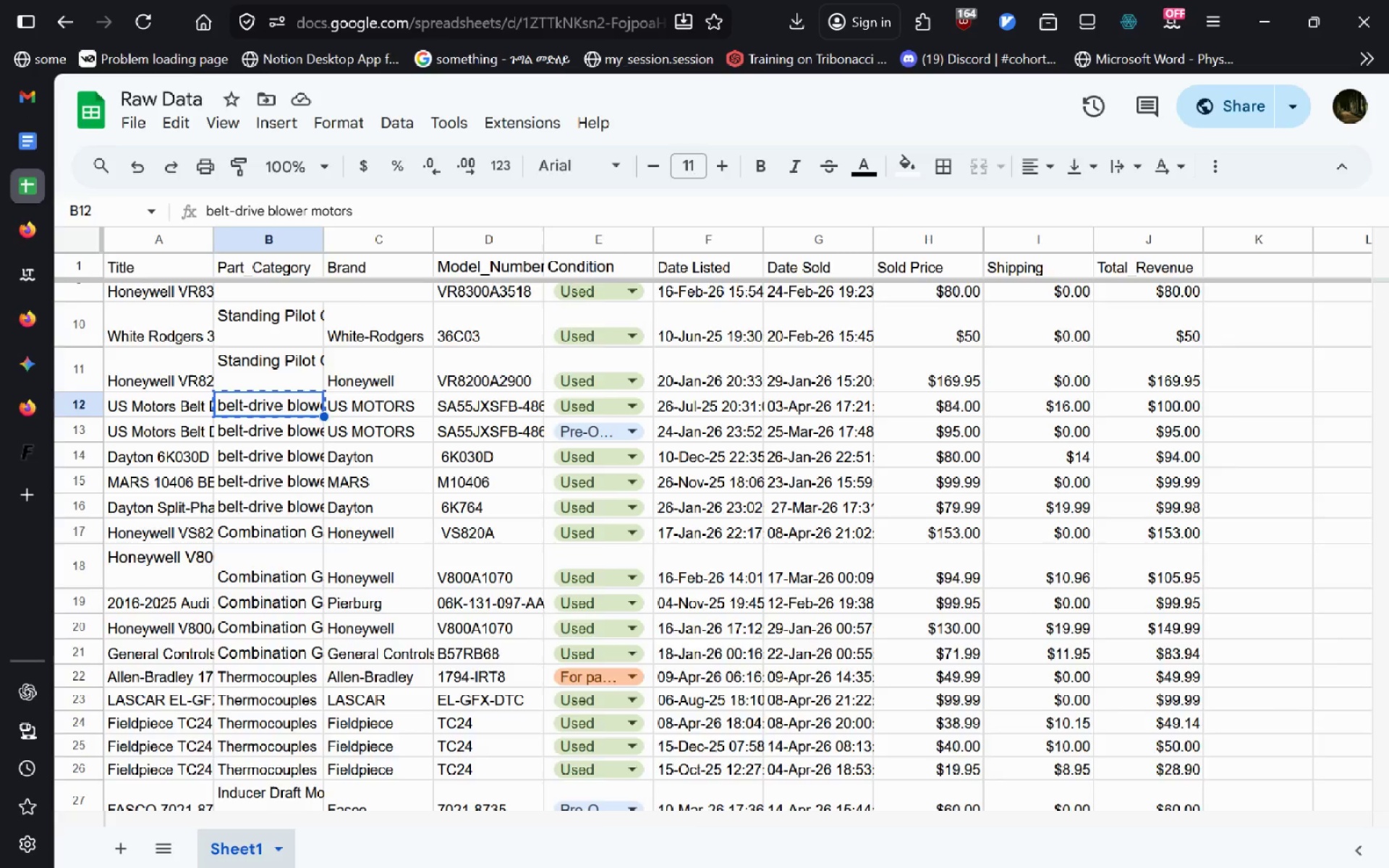 
key(Alt+Tab)
 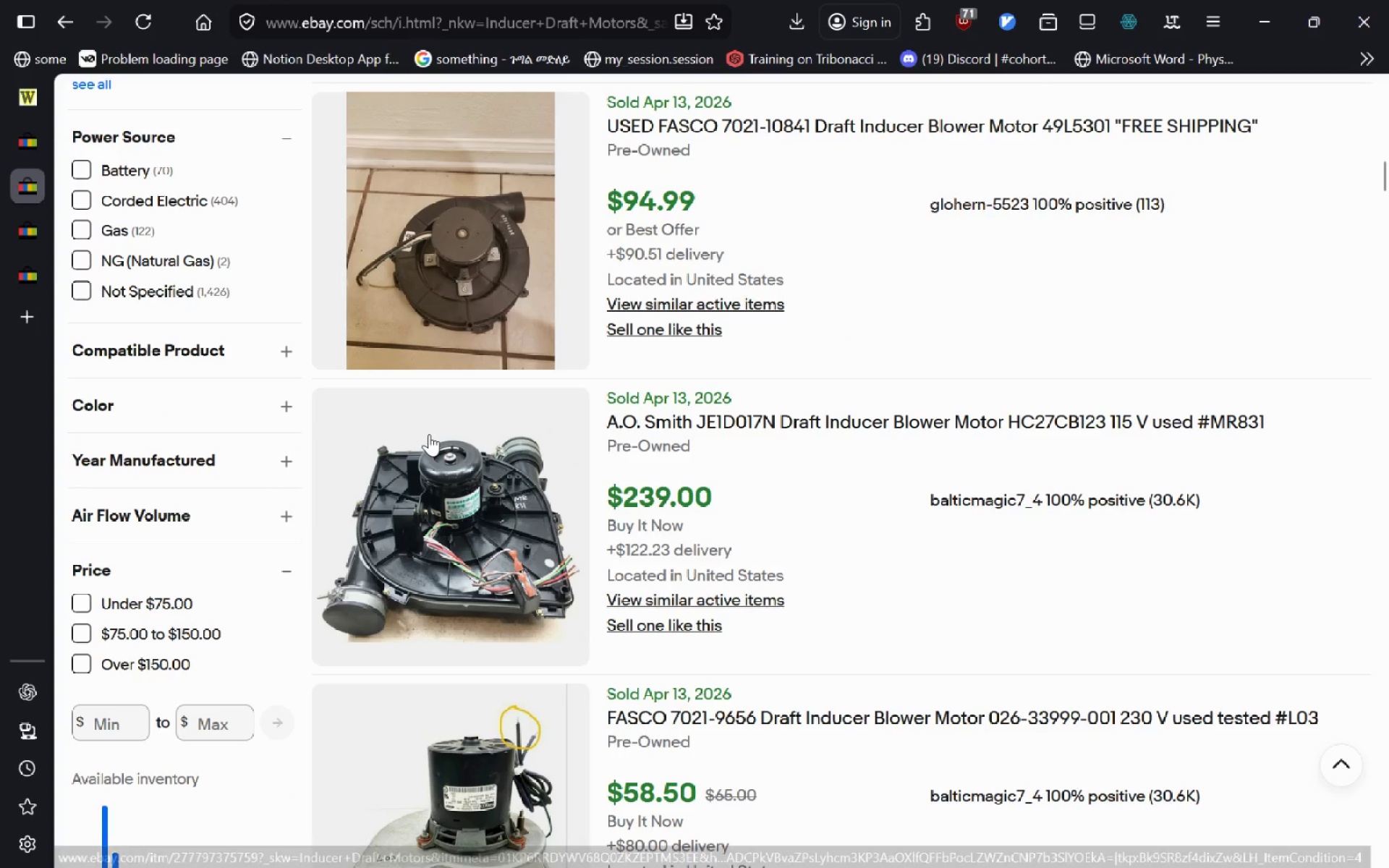 
key(Alt+Tab)
 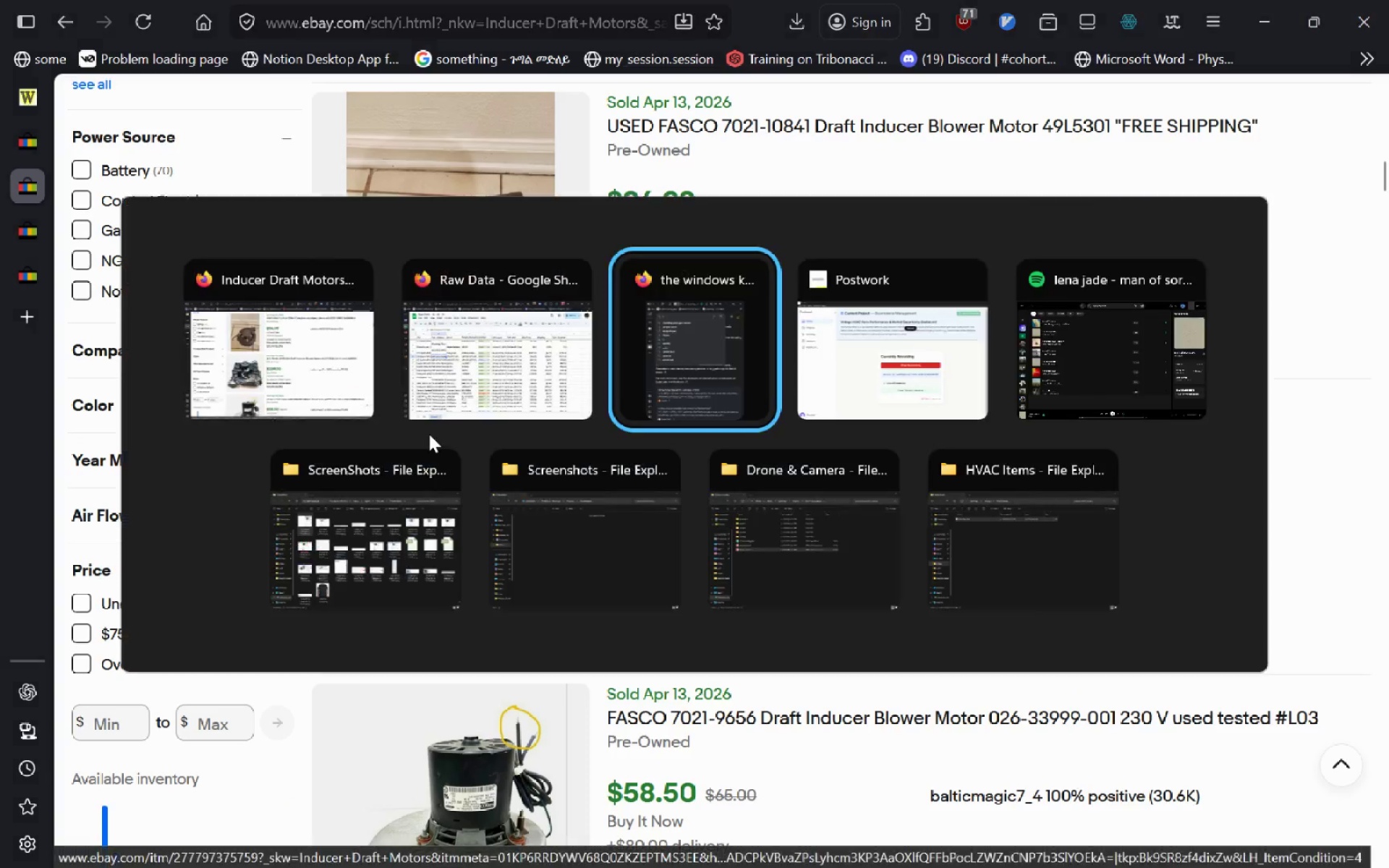 
key(Alt+Tab)
 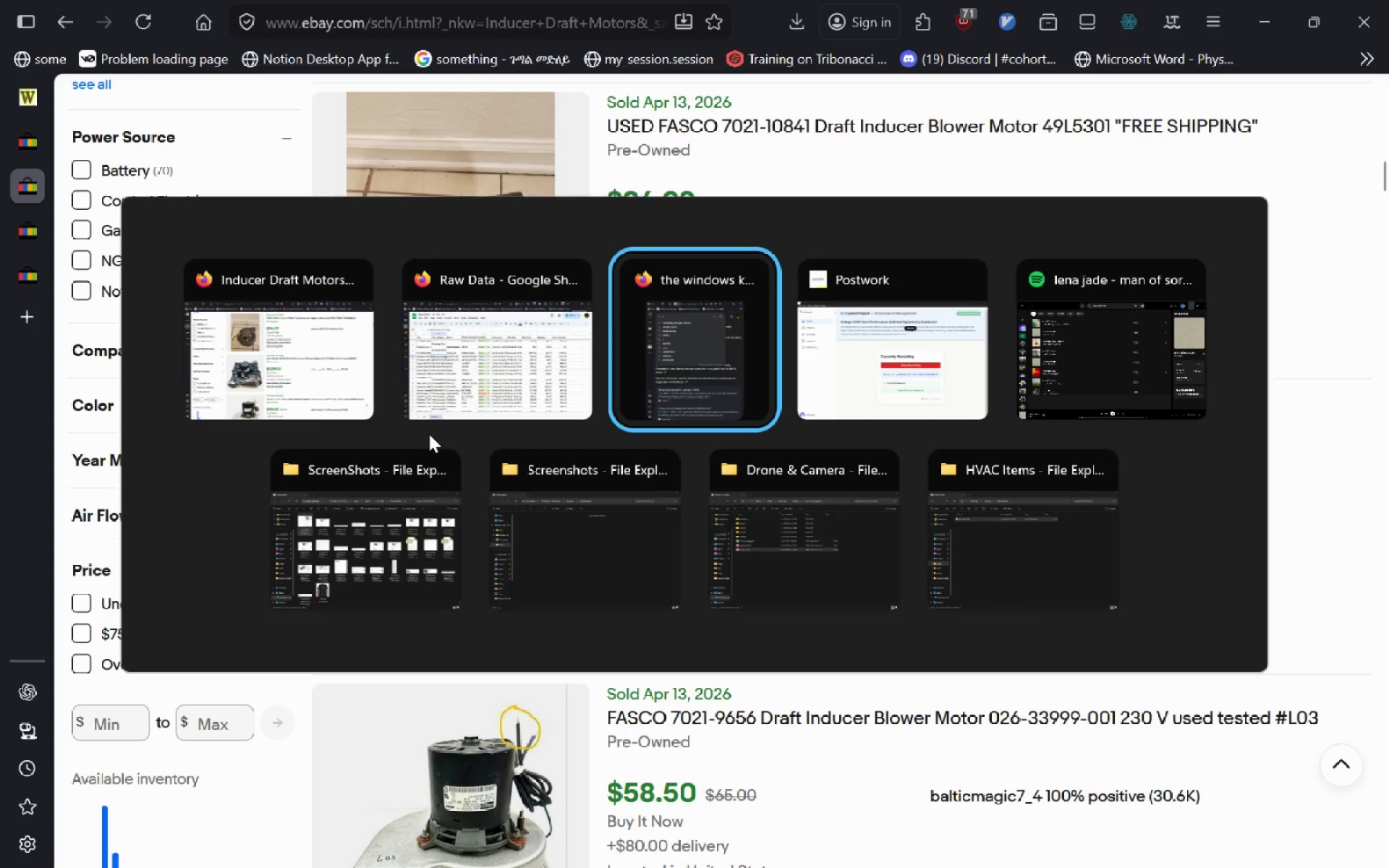 
key(Alt+Shift+Tab)
 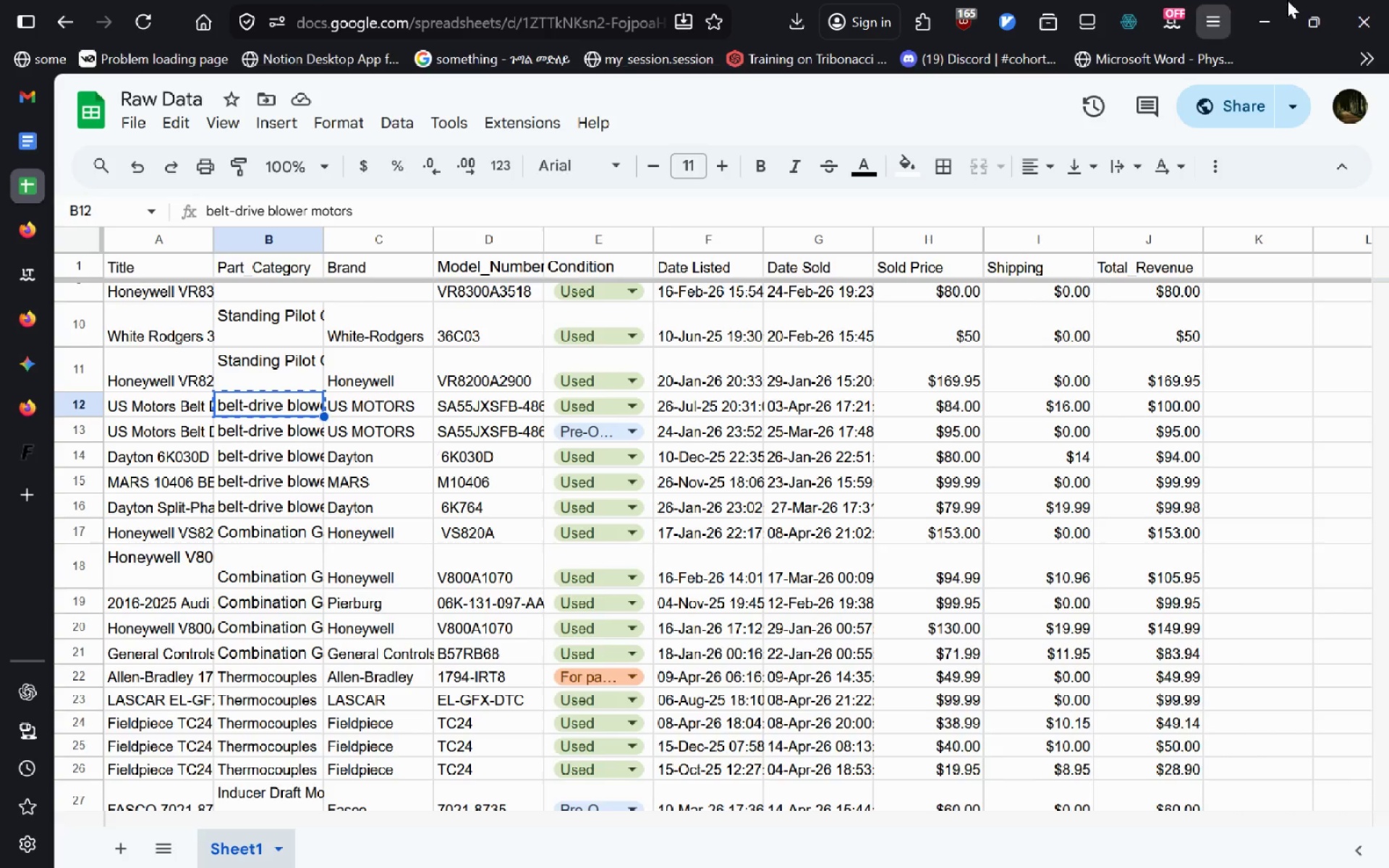 
mouse_move([1280, 19])
 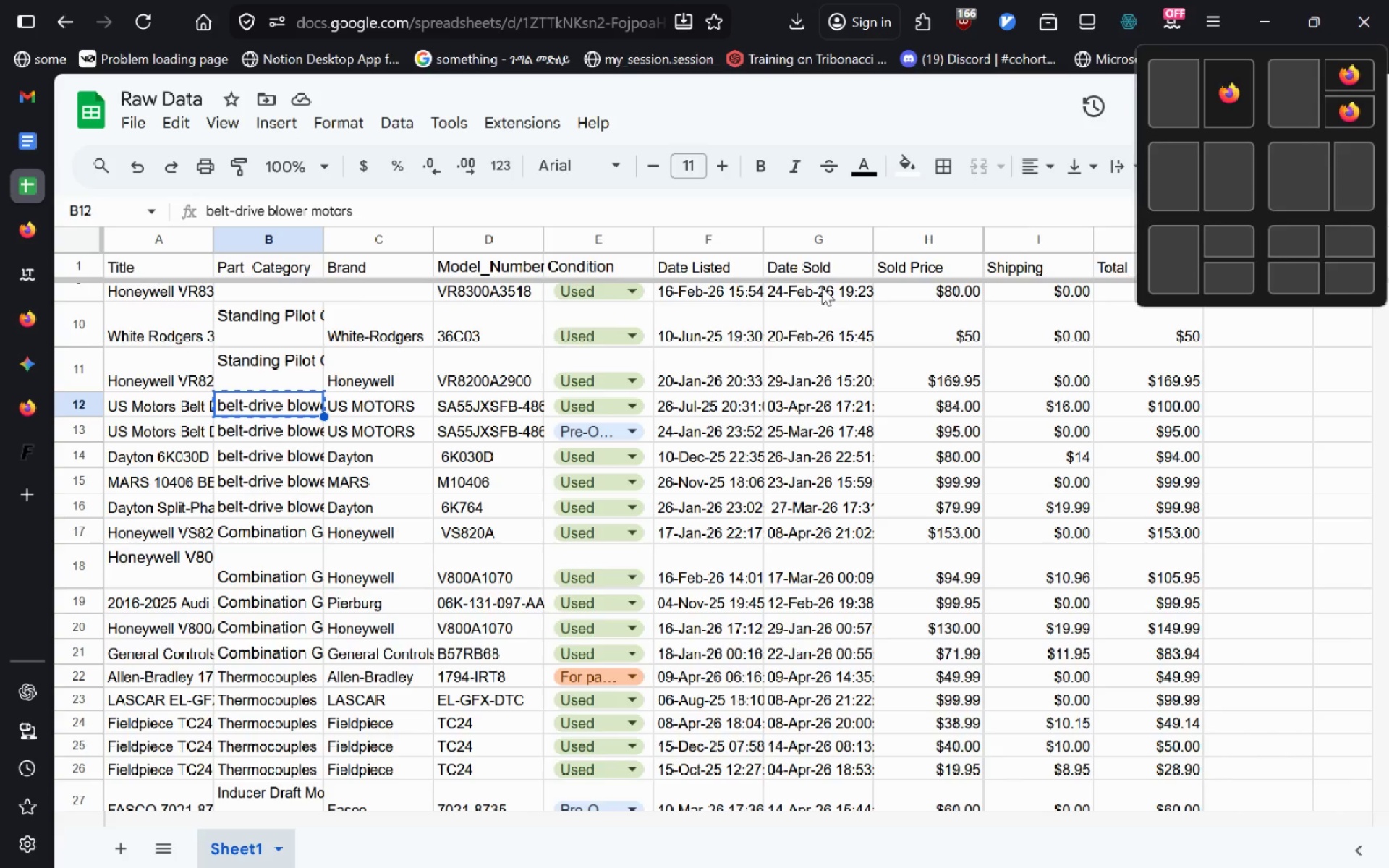 
key(Alt+AltLeft)
 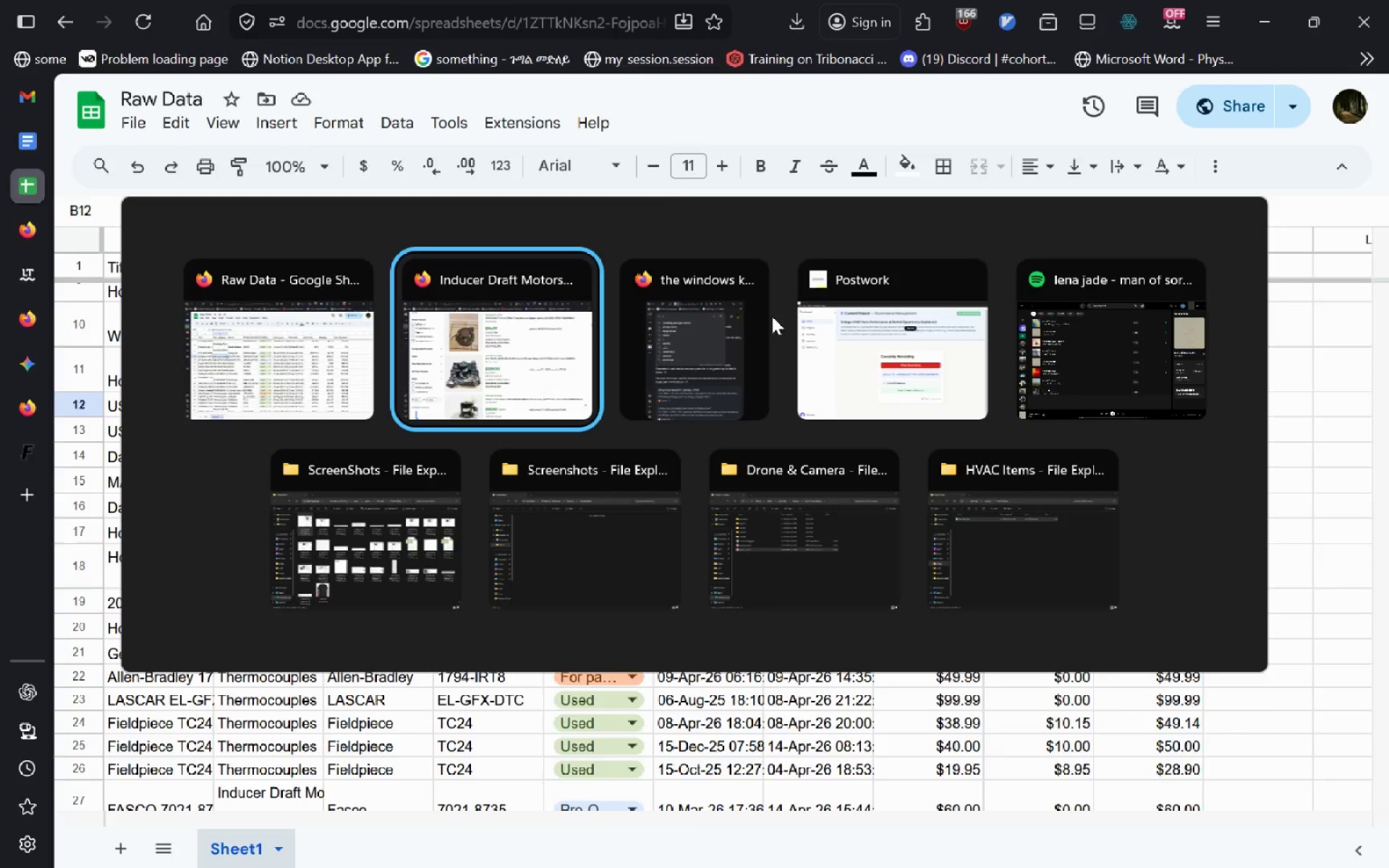 
key(Alt+Tab)
 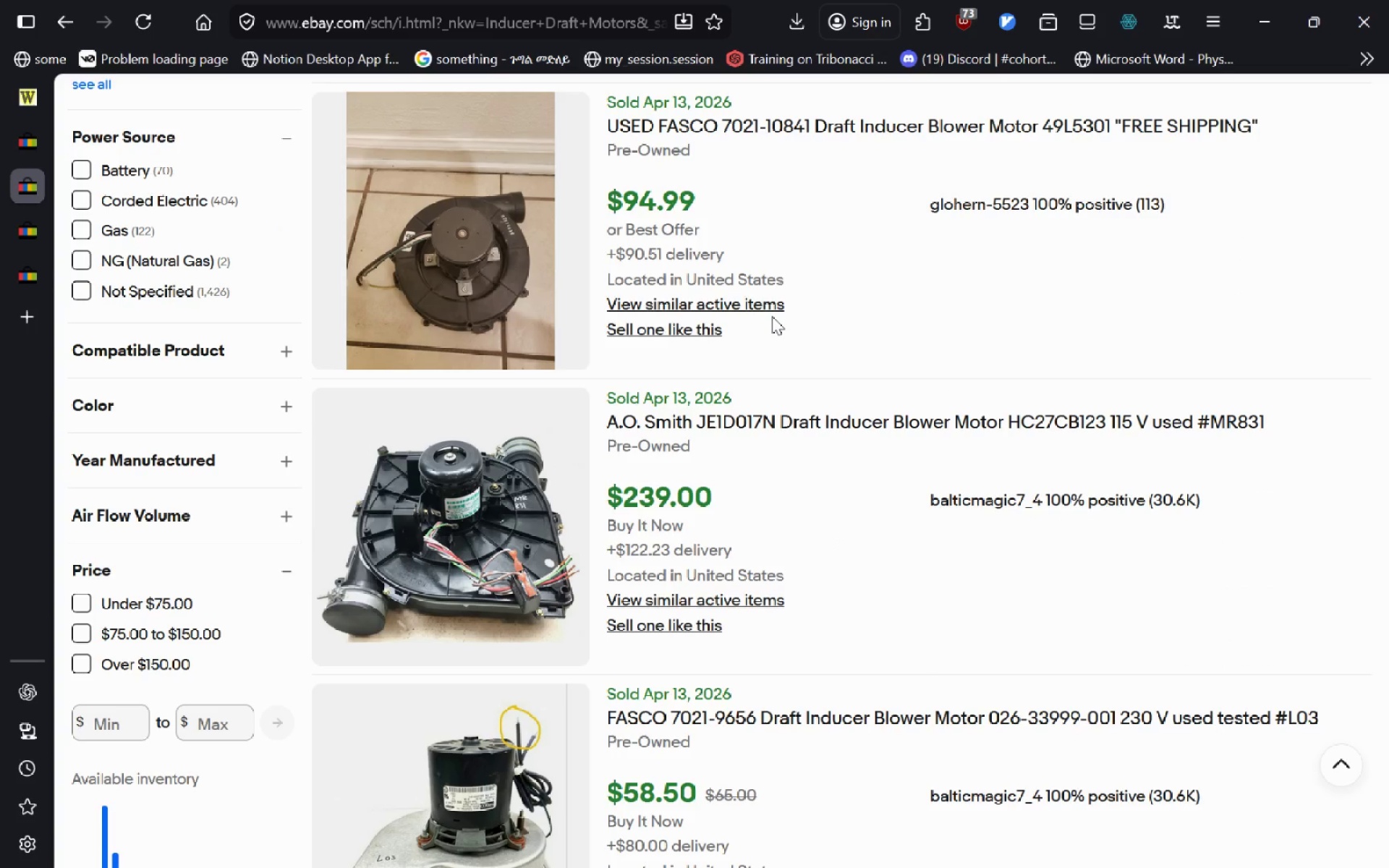 
key(Alt+AltLeft)
 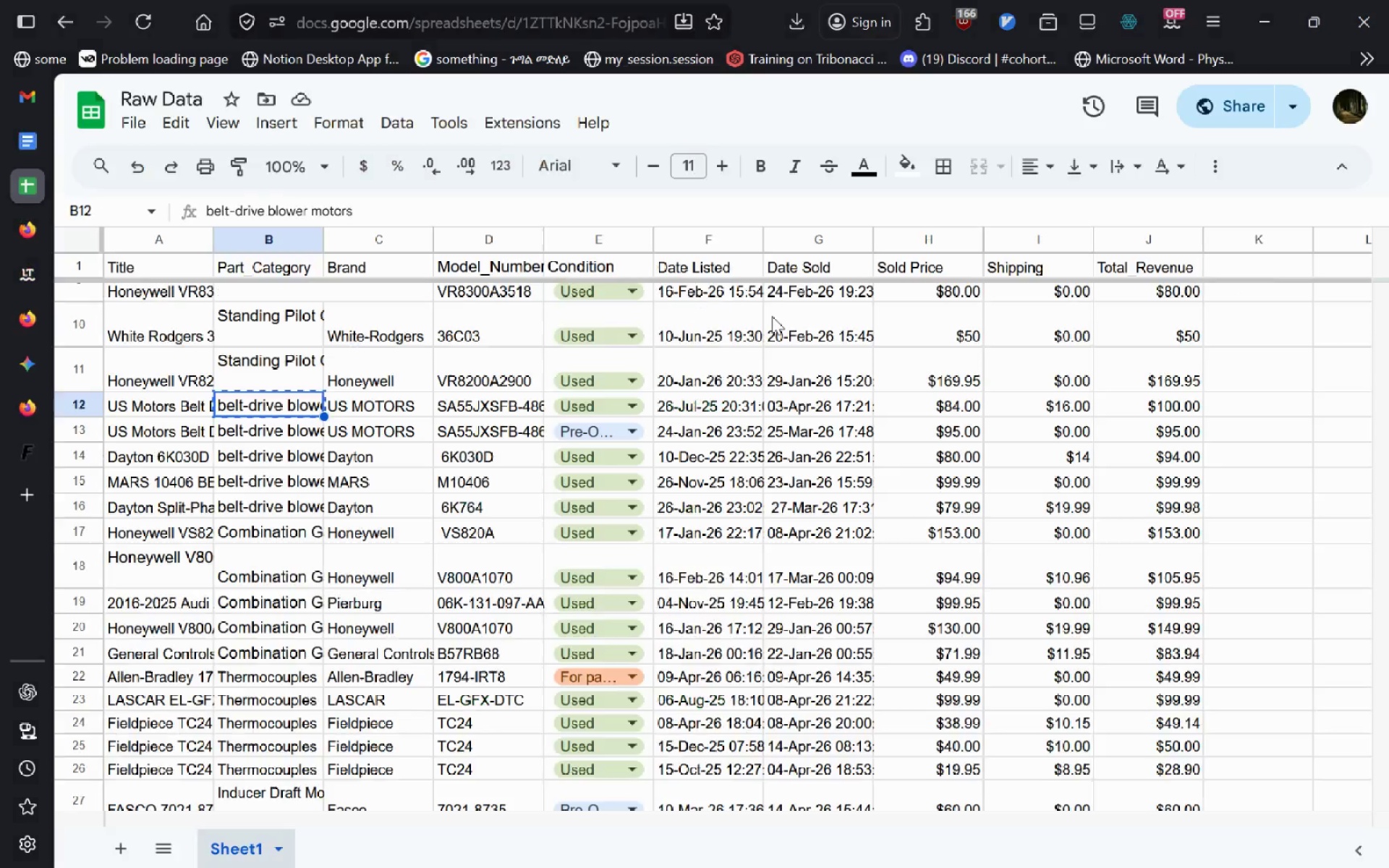 
key(Alt+Tab)
 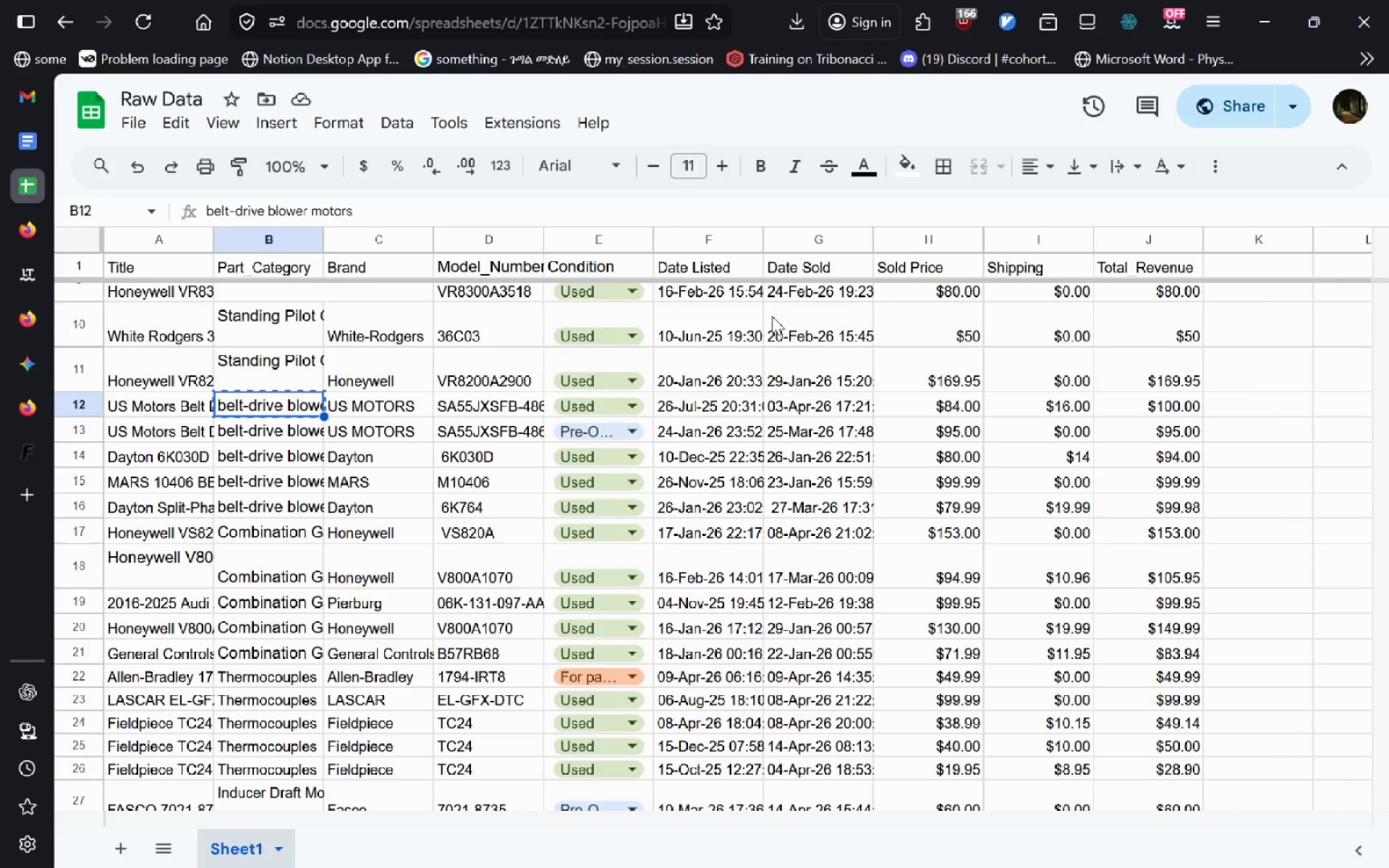 
key(Alt+Tab)
 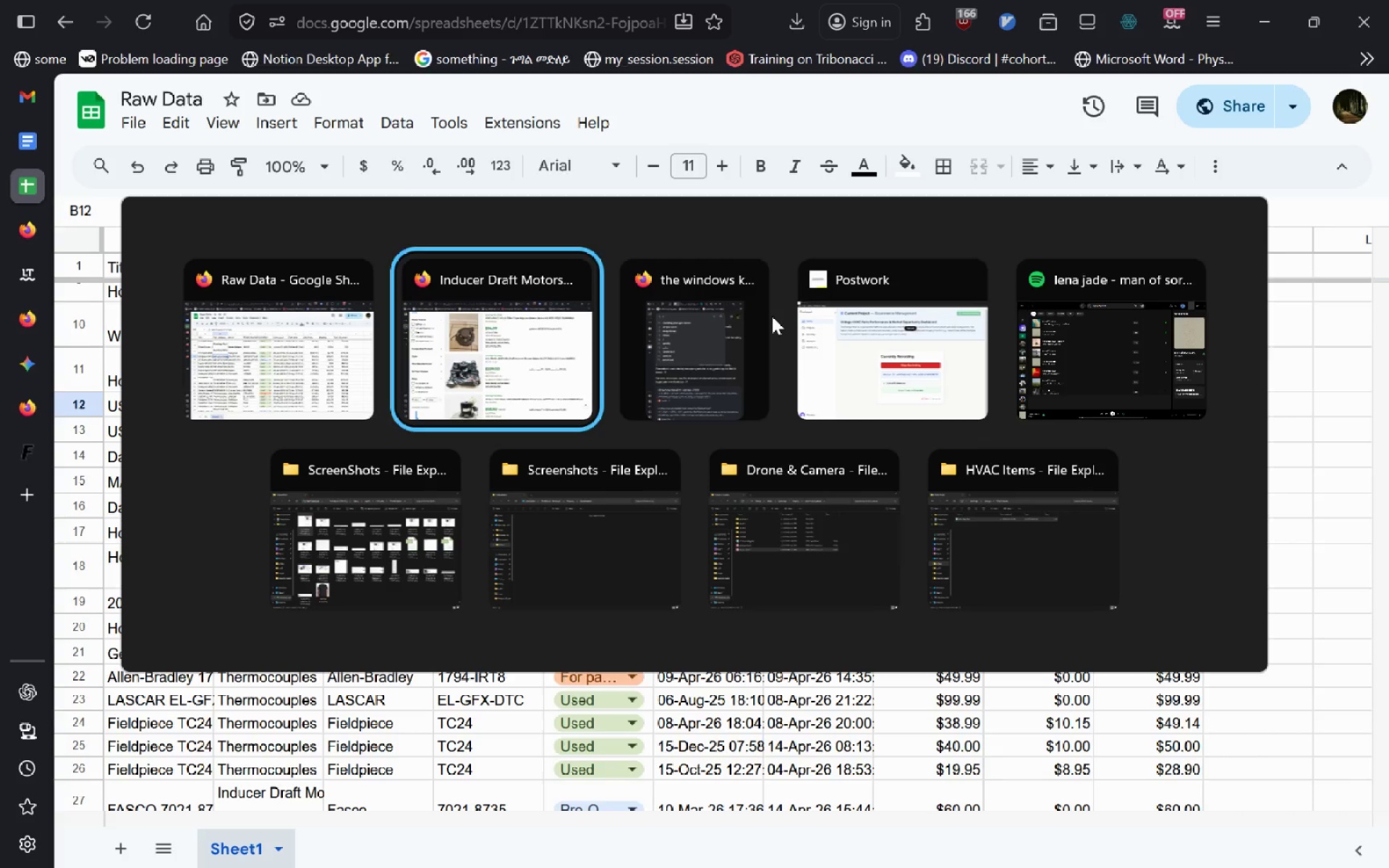 
key(Alt+Tab)
 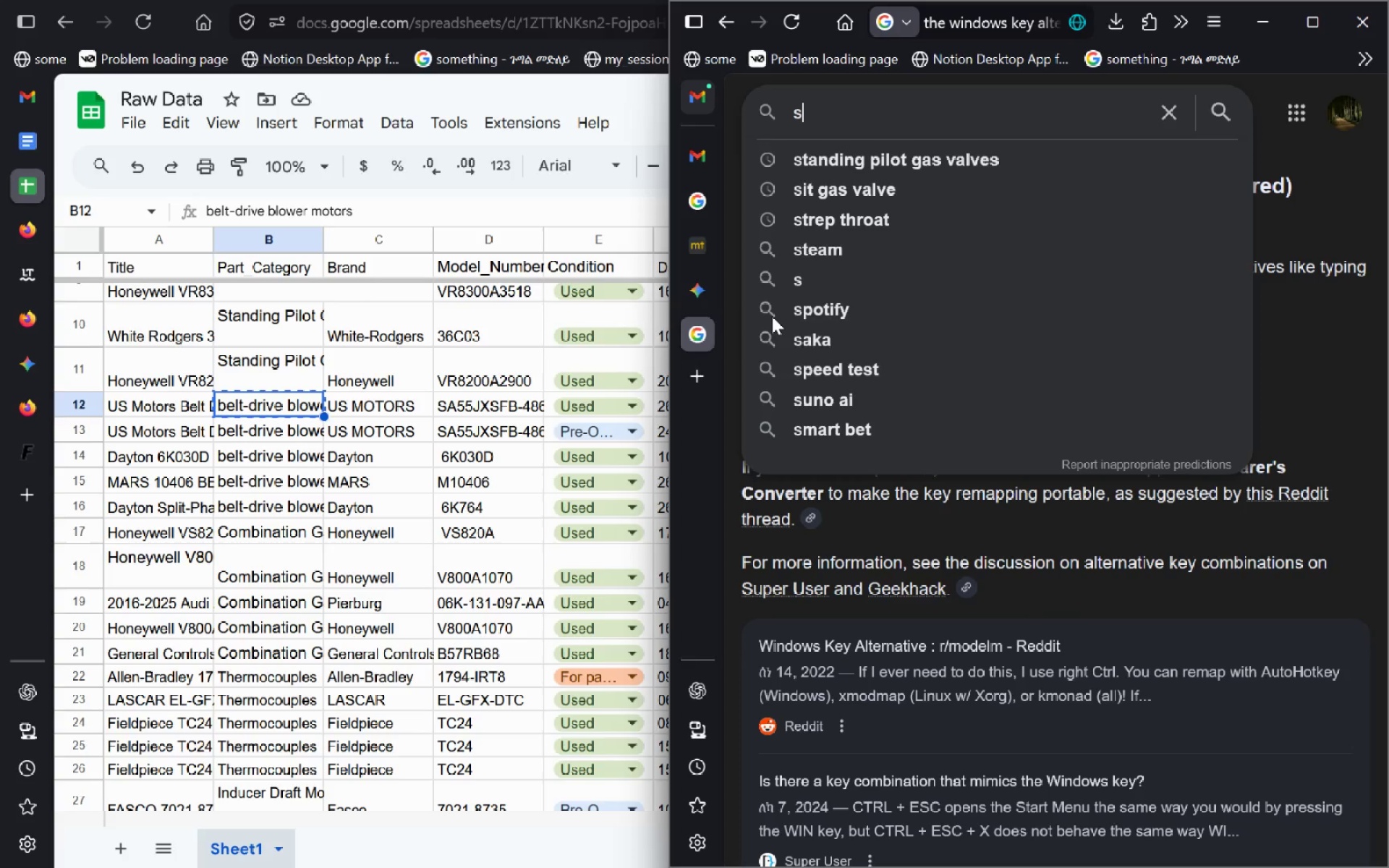 
key(Alt+AltLeft)
 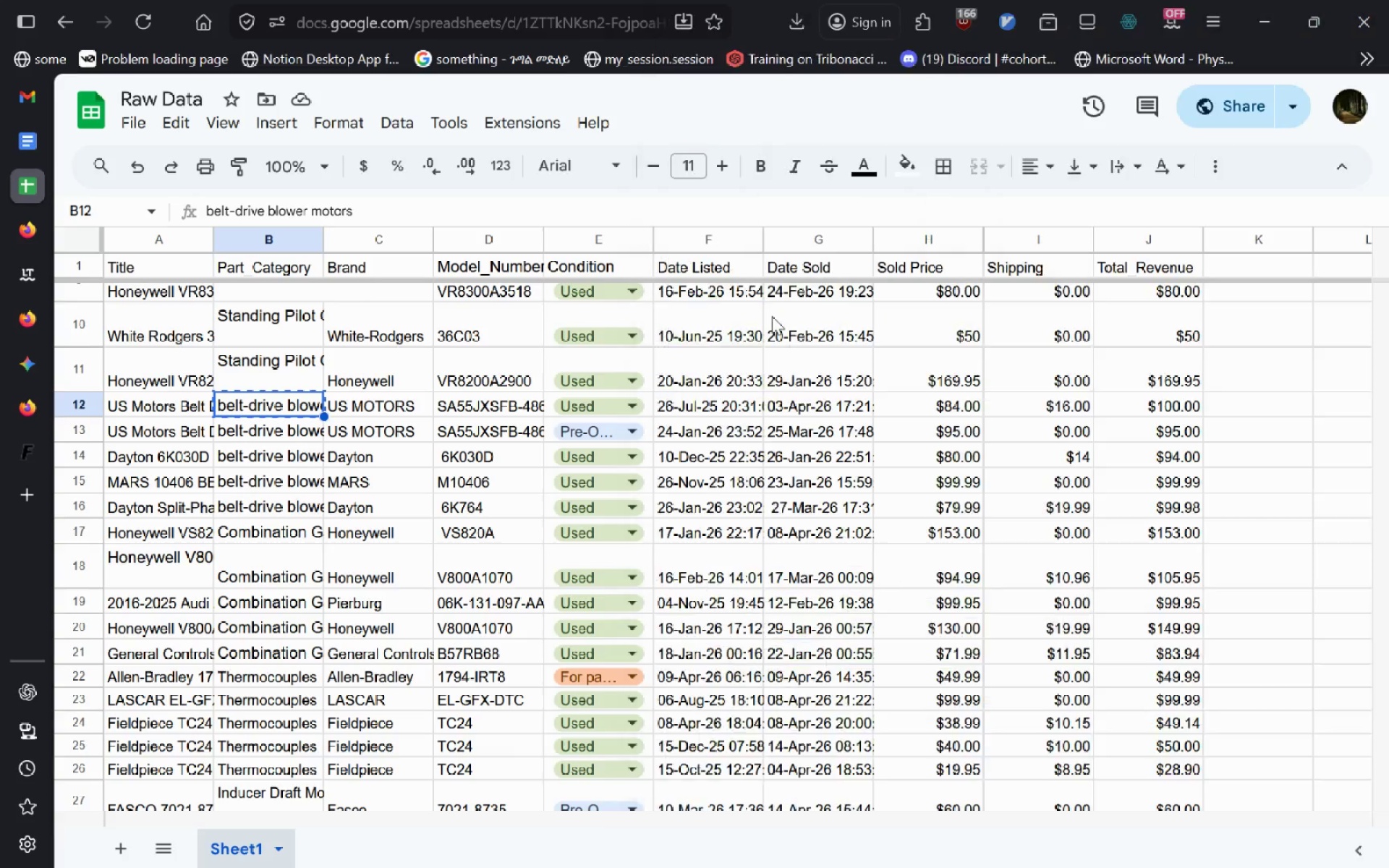 
key(Alt+Tab)
 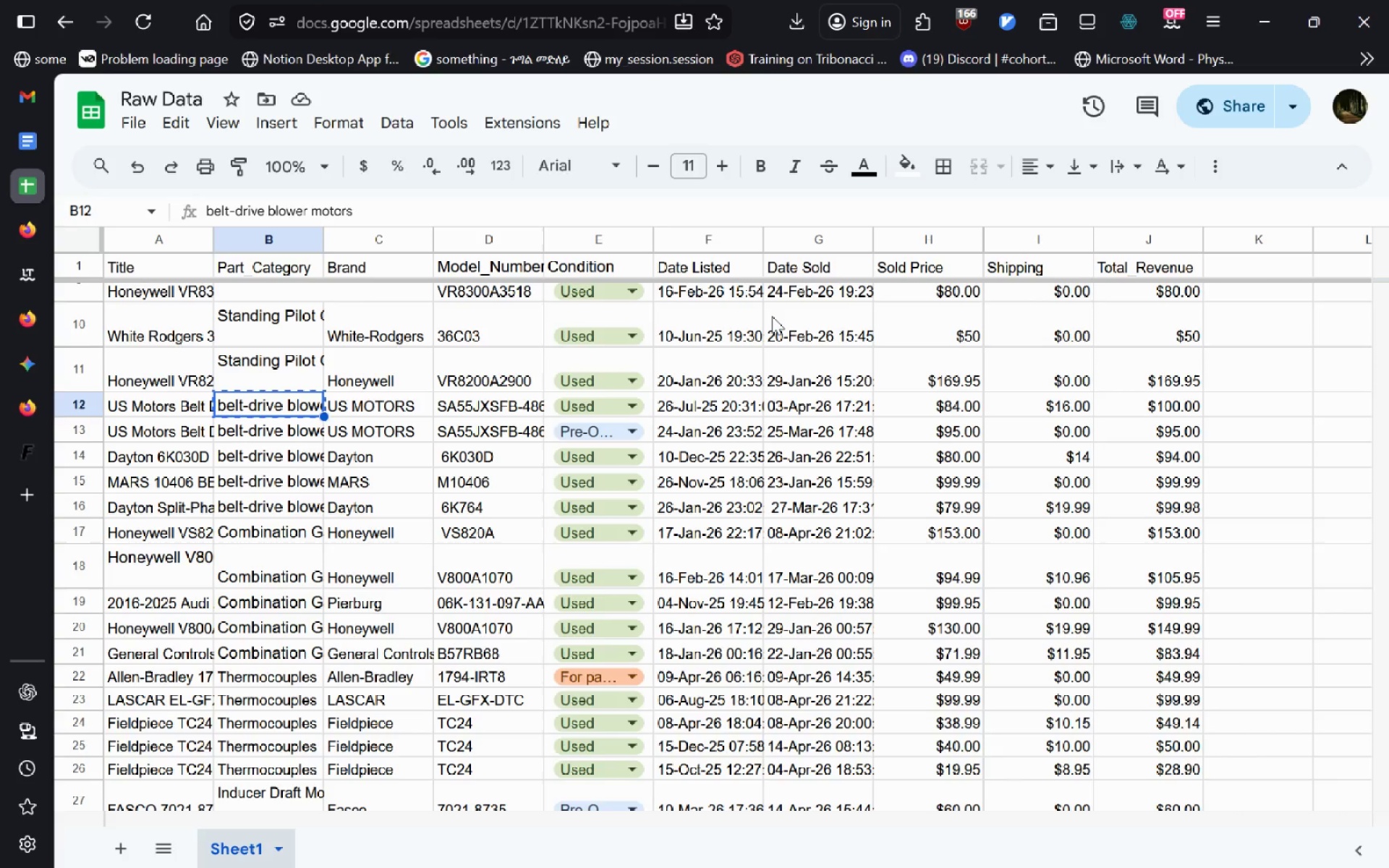 
hold_key(key=AltLeft, duration=1.25)
 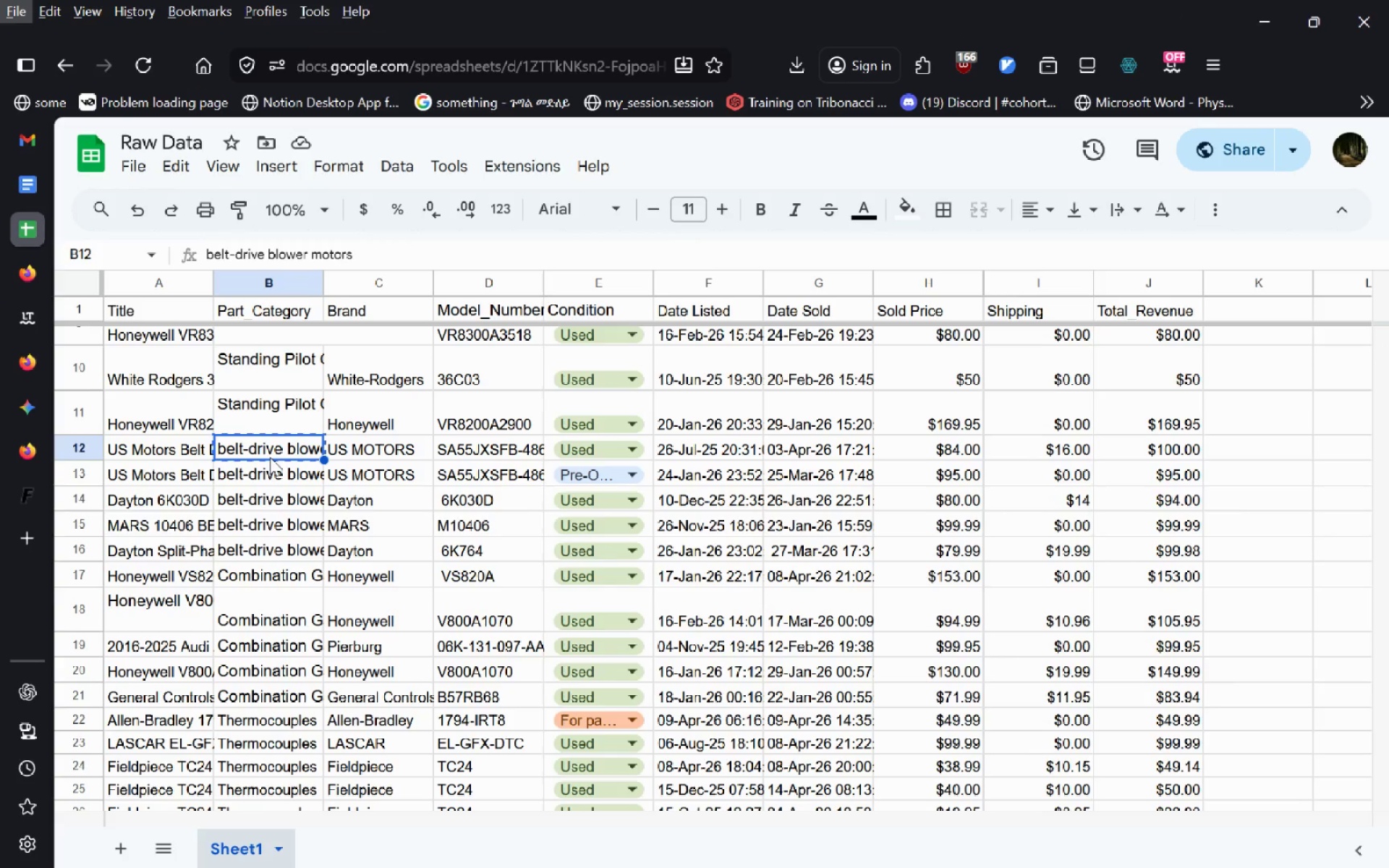 
hold_key(key=ControlLeft, duration=1.17)
left_click([265, 598])
 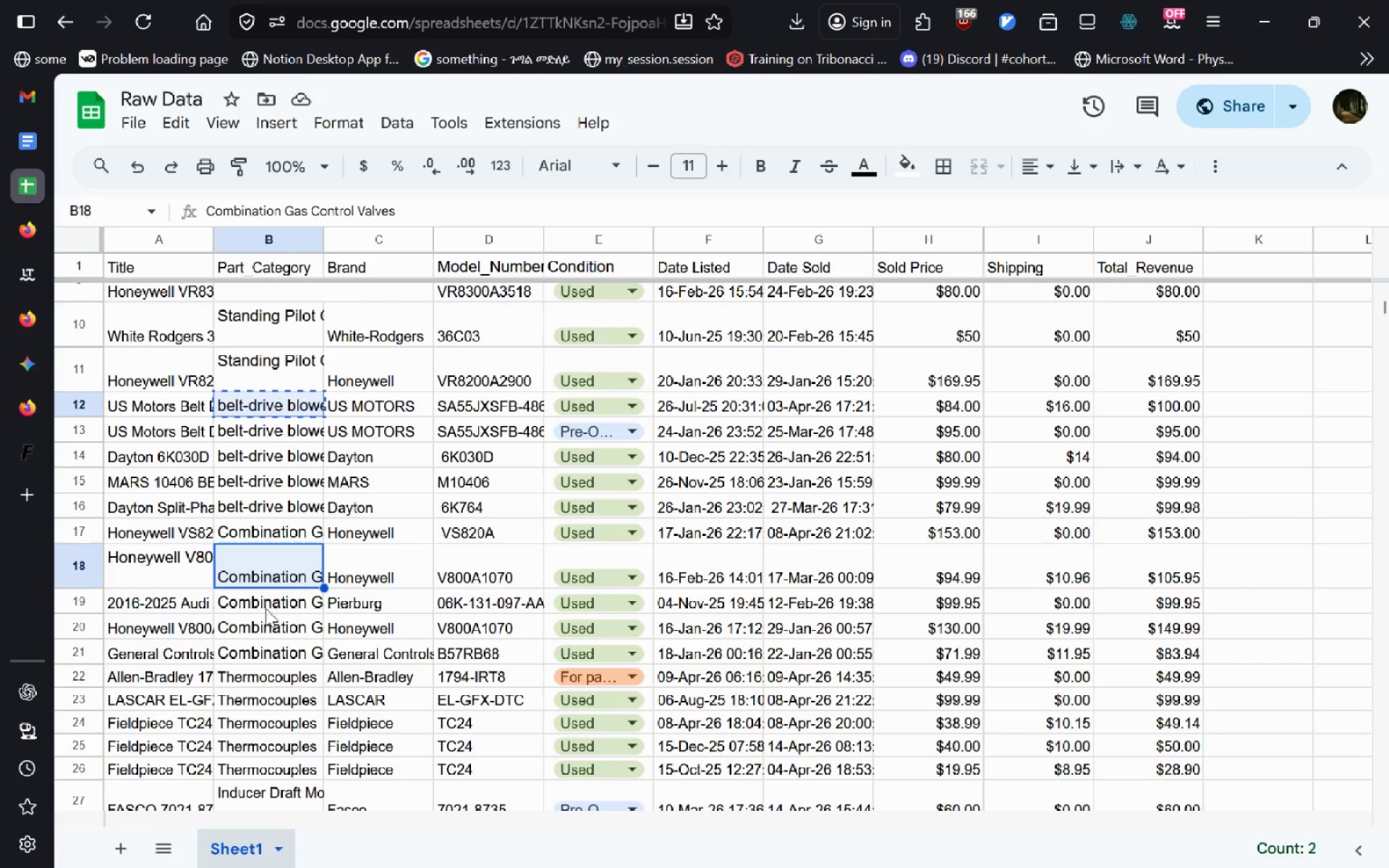 
hold_key(key=ControlLeft, duration=1.0)
left_click([261, 676])
 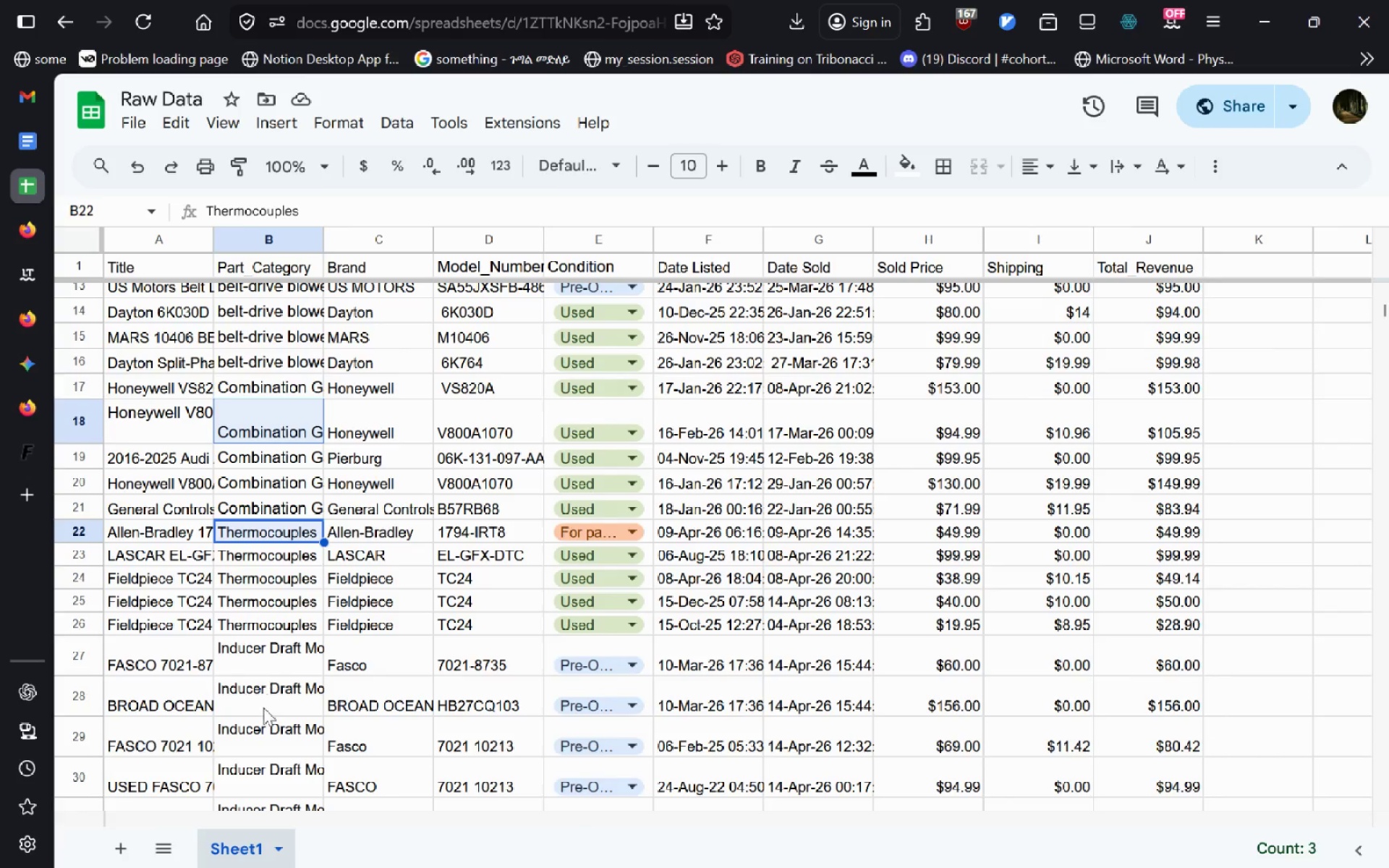 
hold_key(key=ControlLeft, duration=0.91)
left_click([275, 648])
 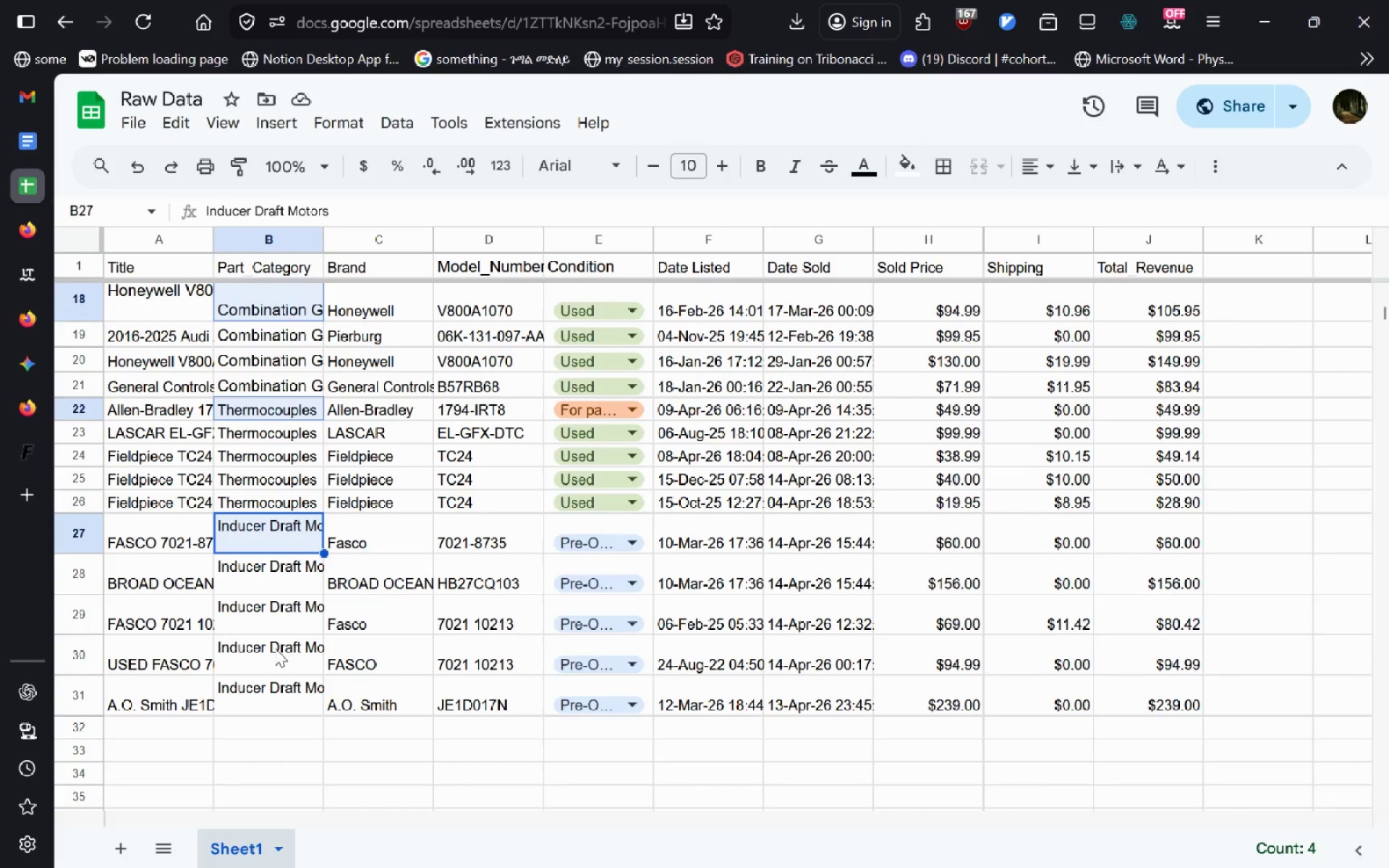 
key(Control+C)
 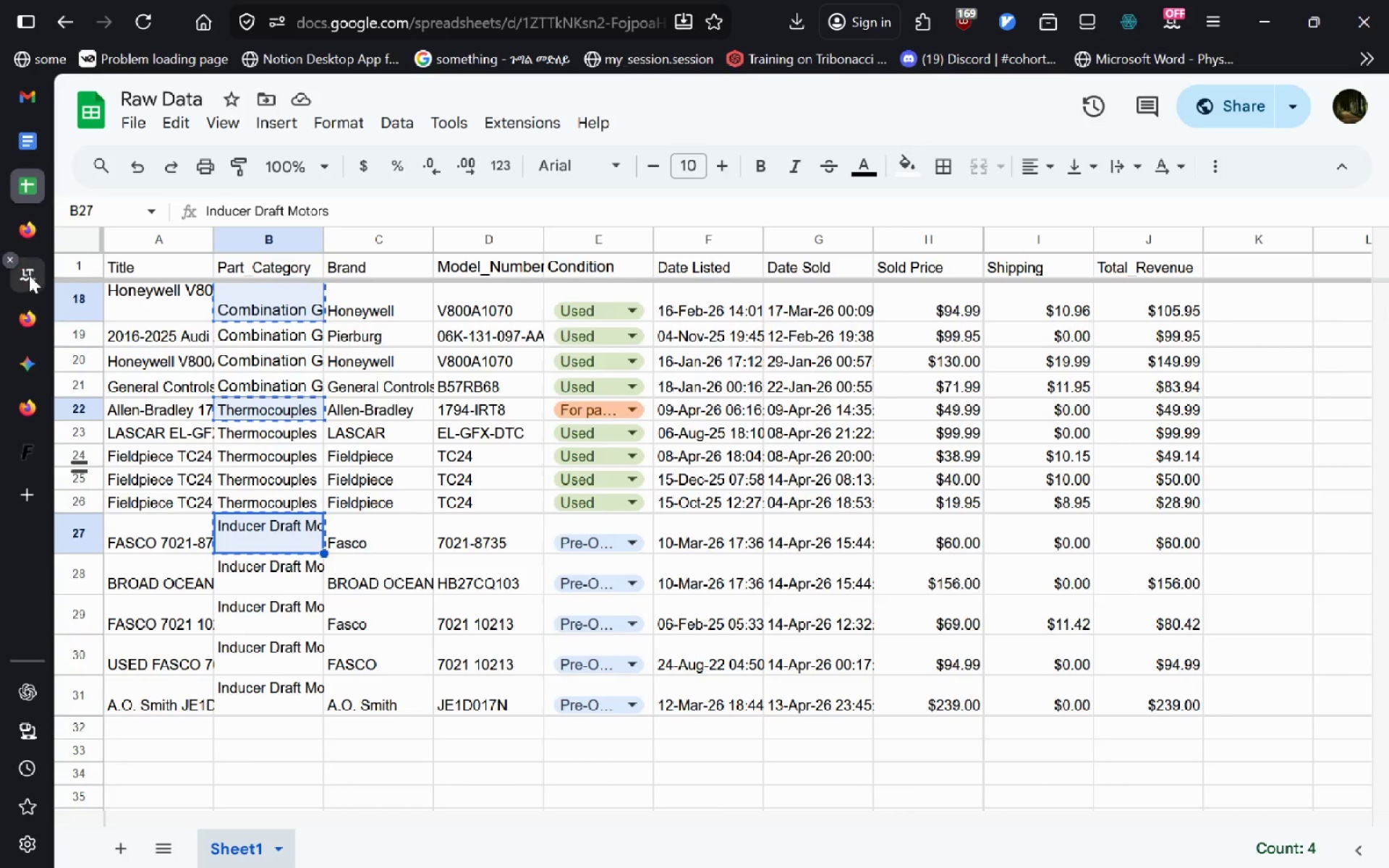 
left_click([29, 274])
 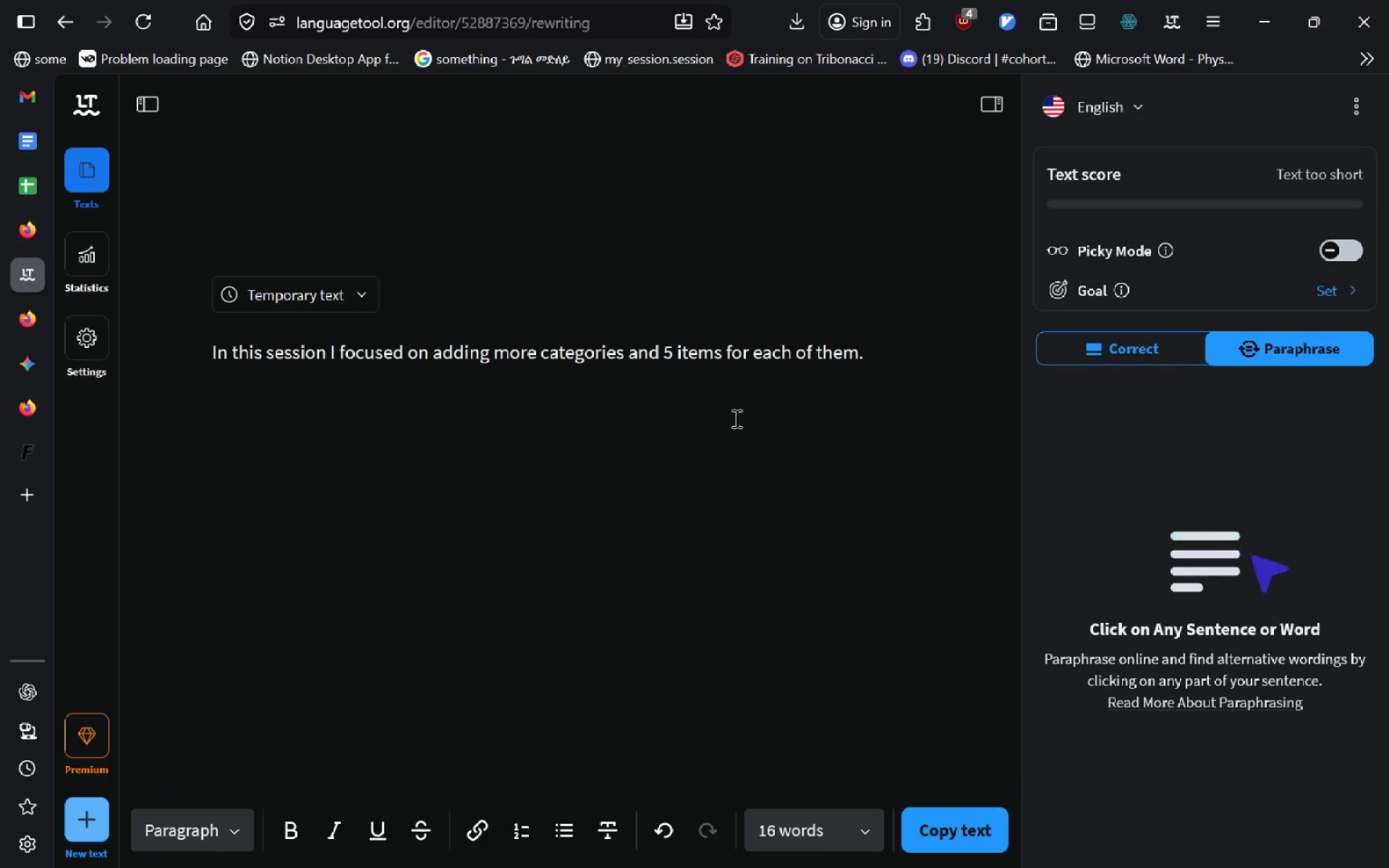 
key(Control+V)
 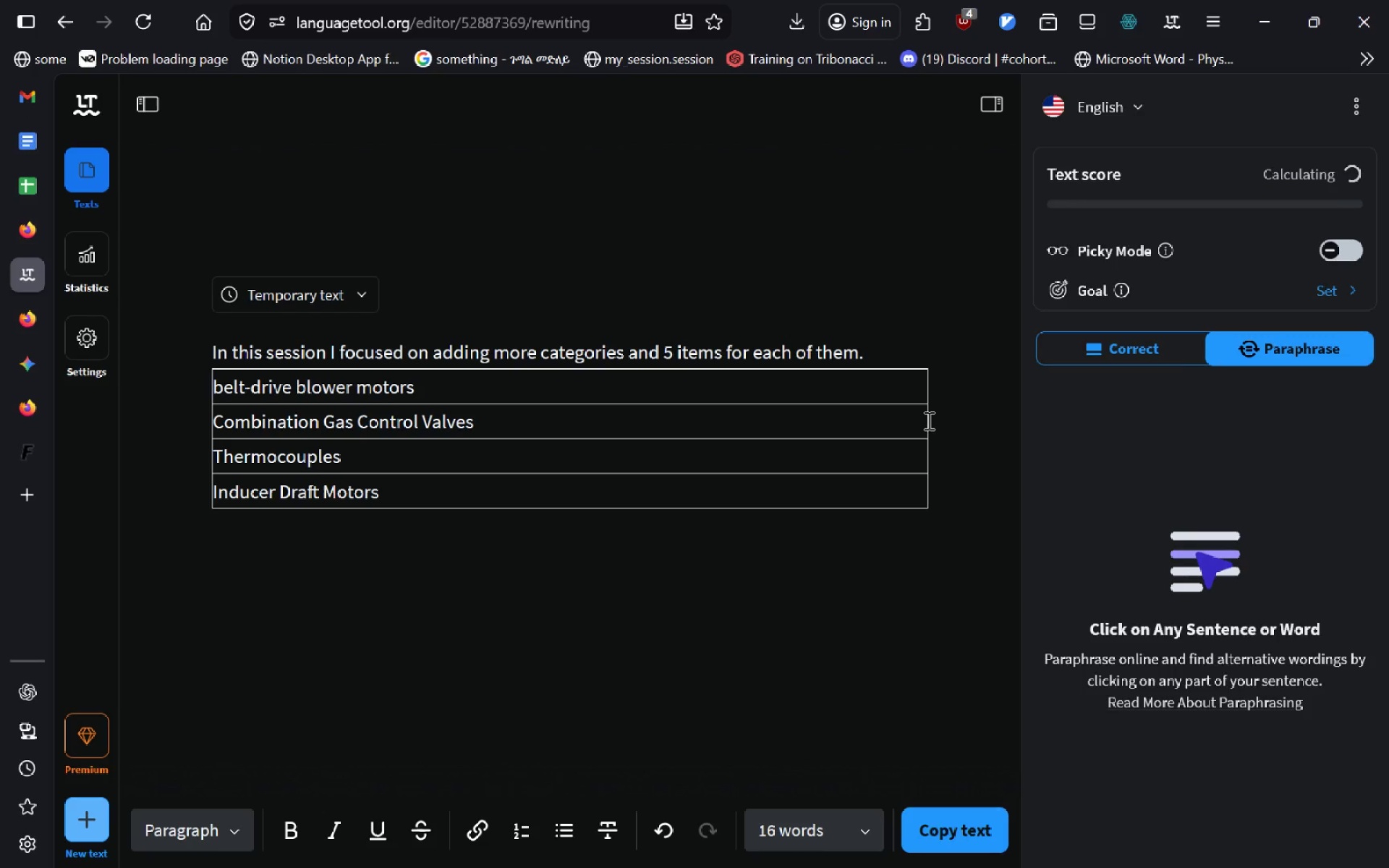 
type(I )
key(Backspace)
type( managed to add belt-drive blower motors, c)
key(Backspace)
type(Combinagion)
 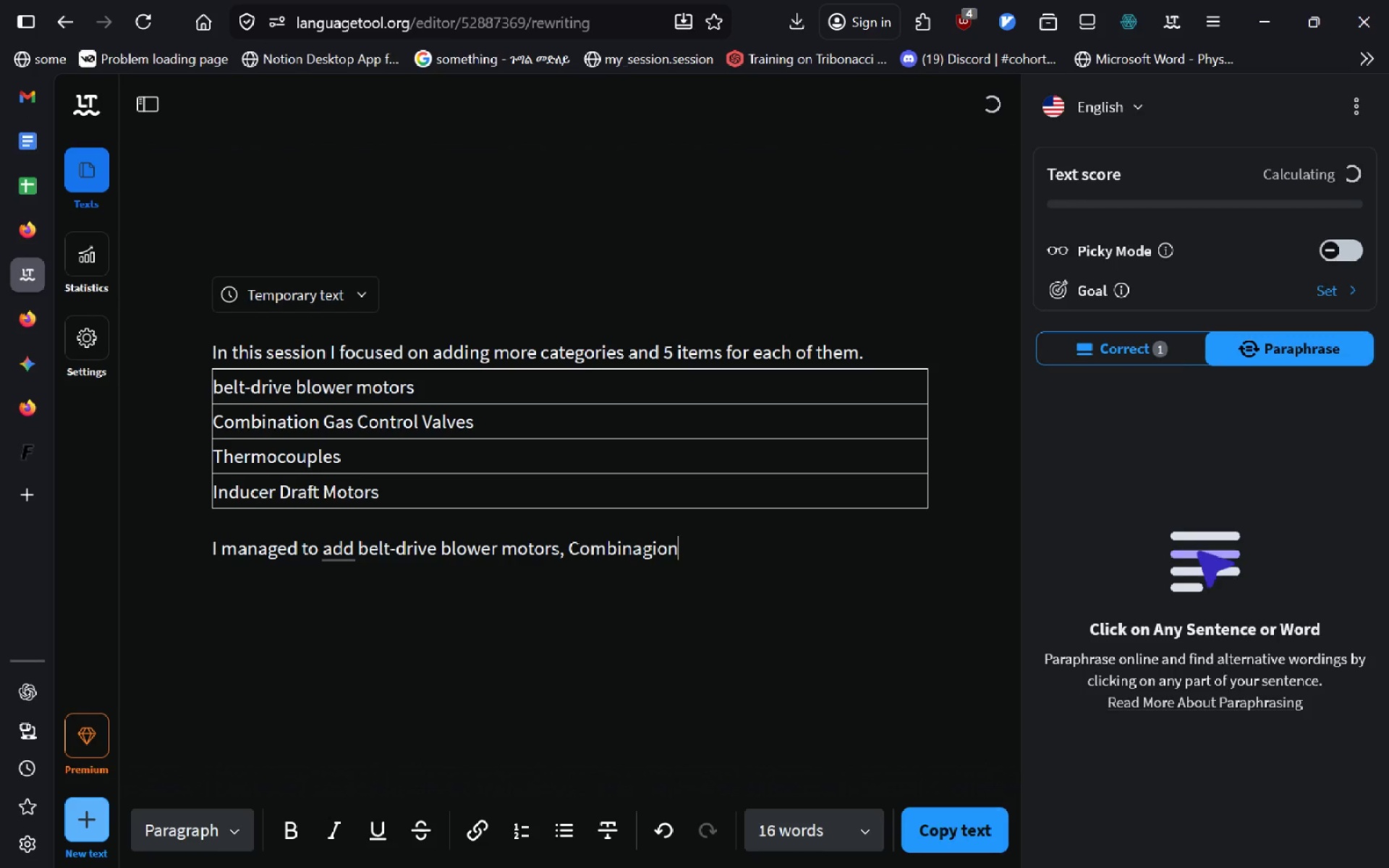 
key(Control+ControlLeft)
 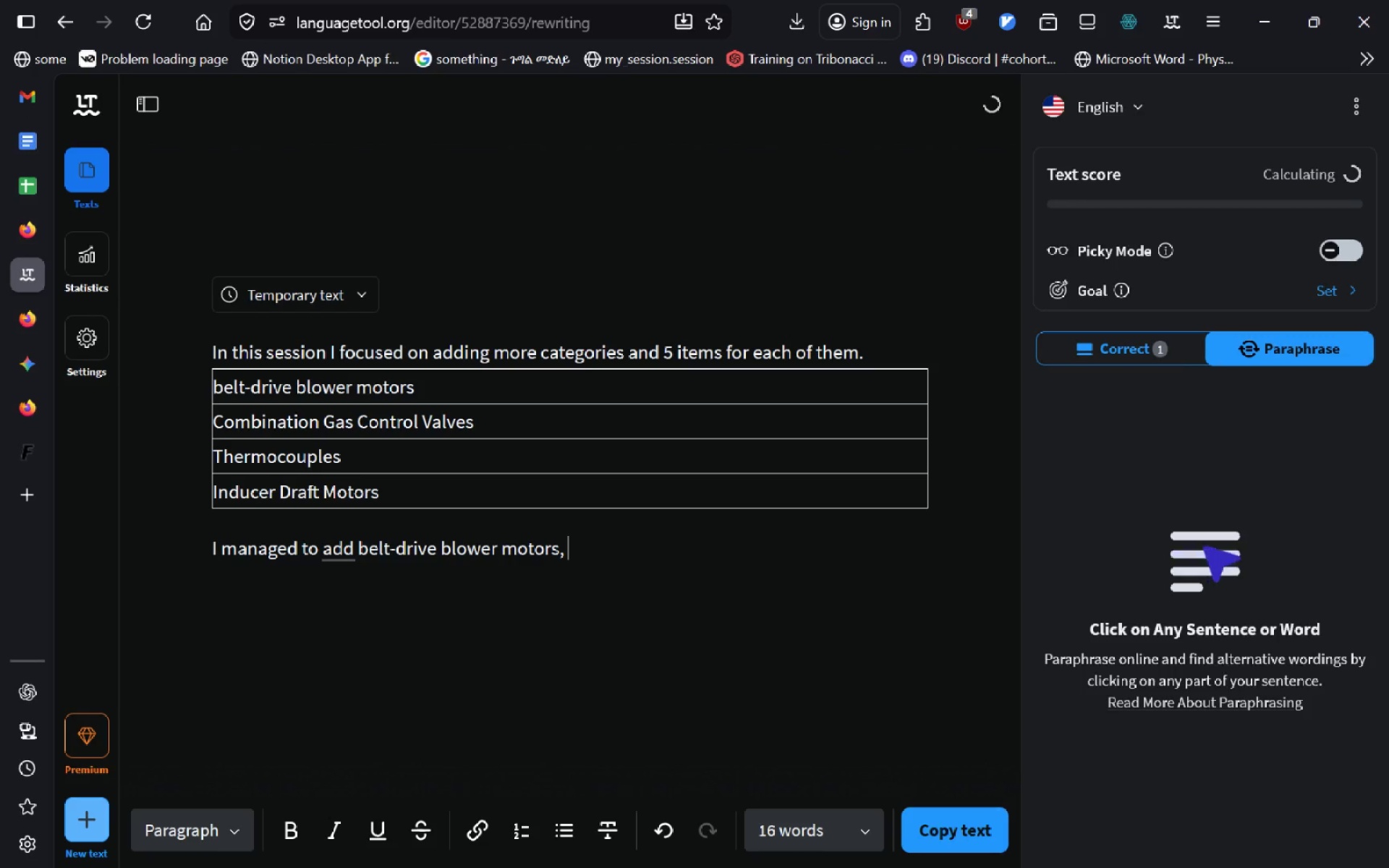 
key(Control+Backspace)
 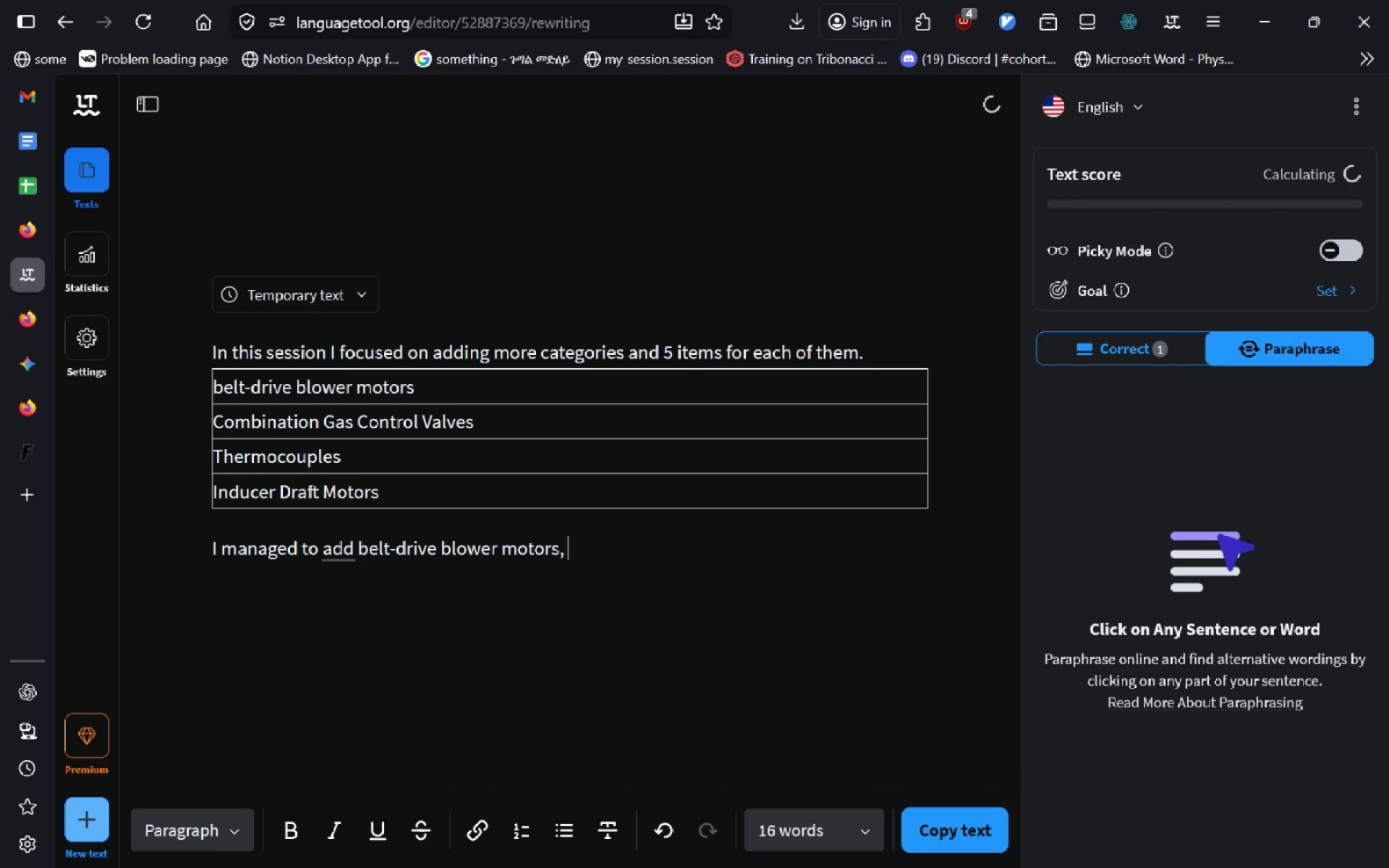 
type(combinaion)
key(Backspace)
key(Backspace)
 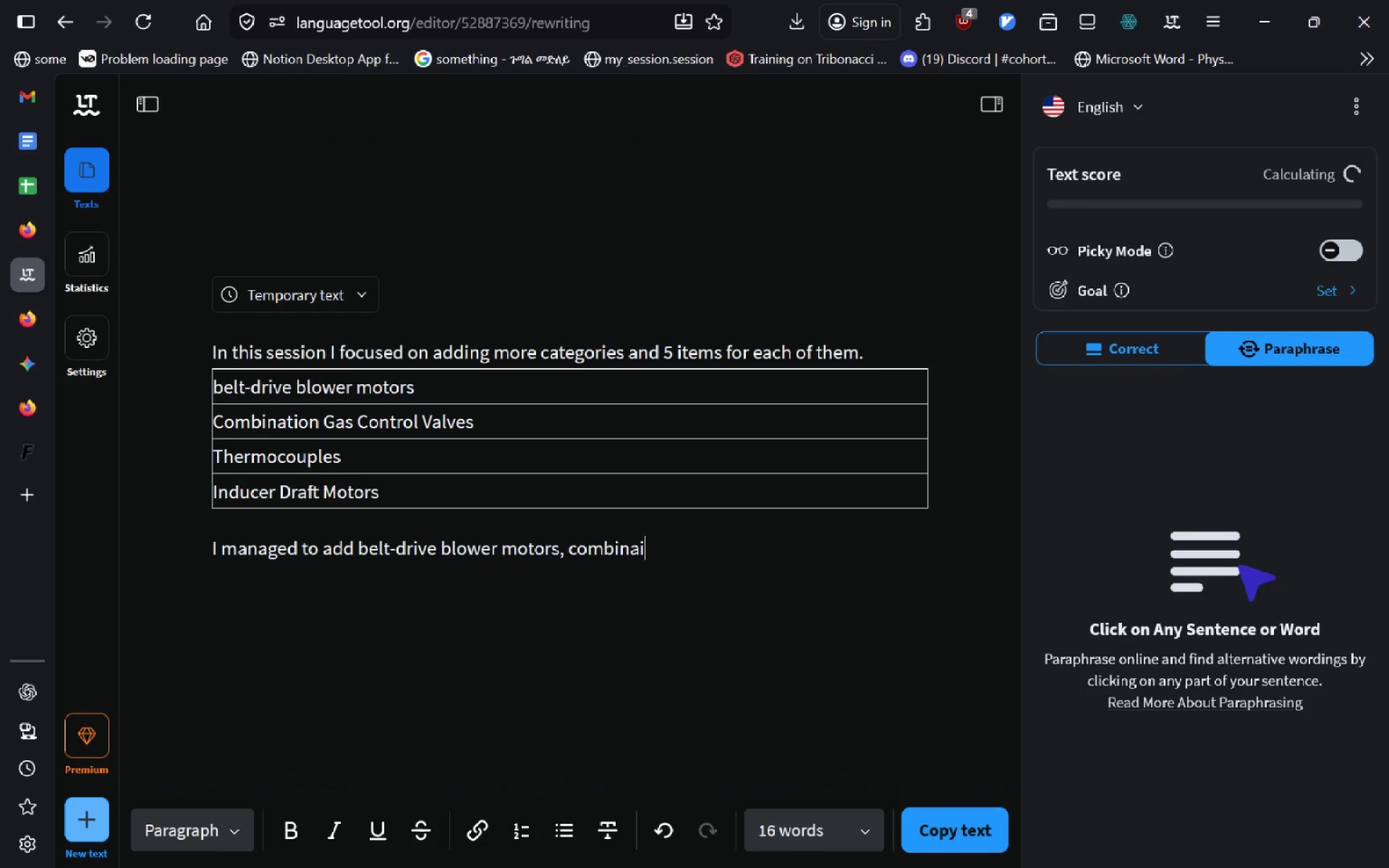 
key(Control+ControlLeft)
 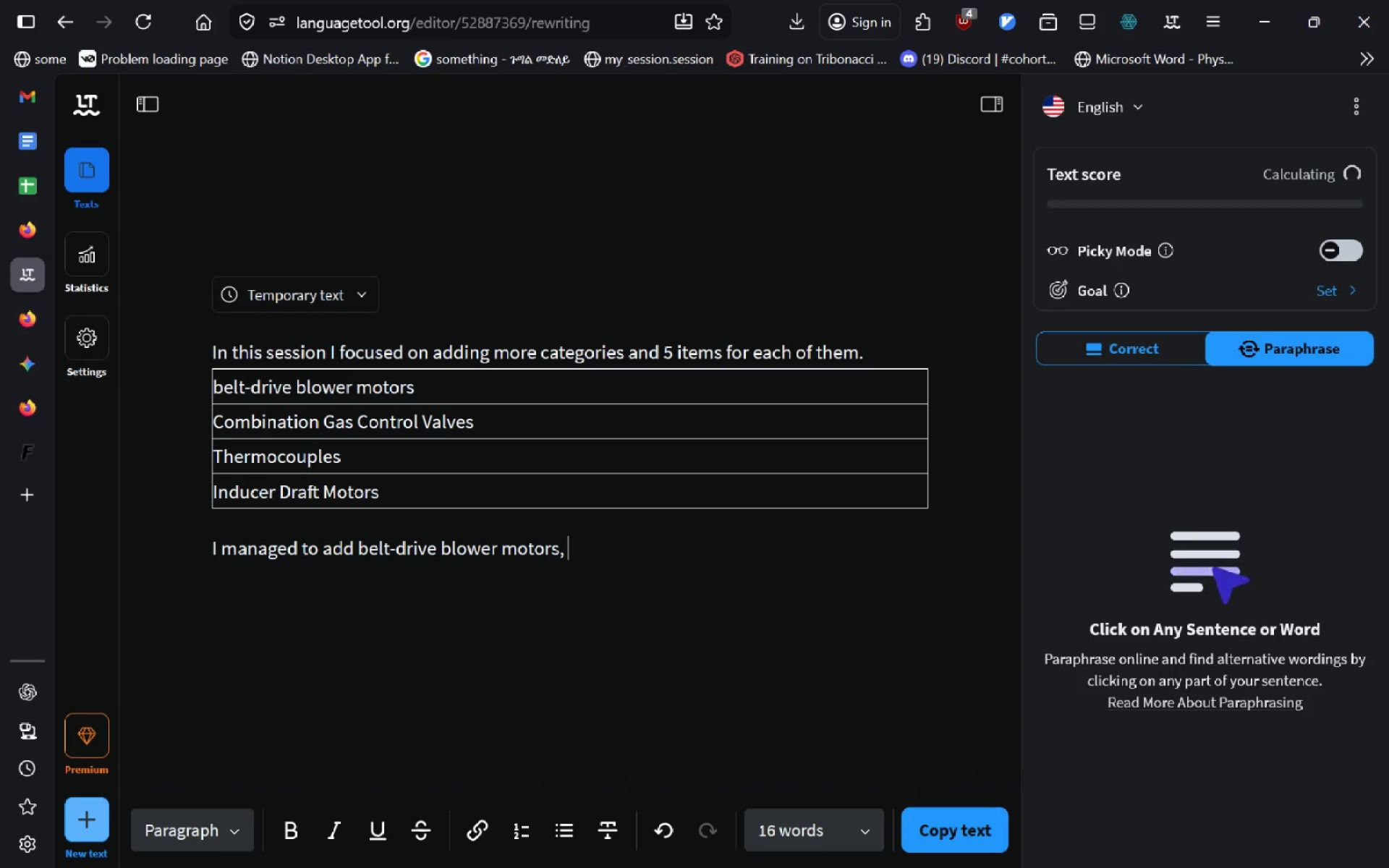 
key(Control+Backspace)
 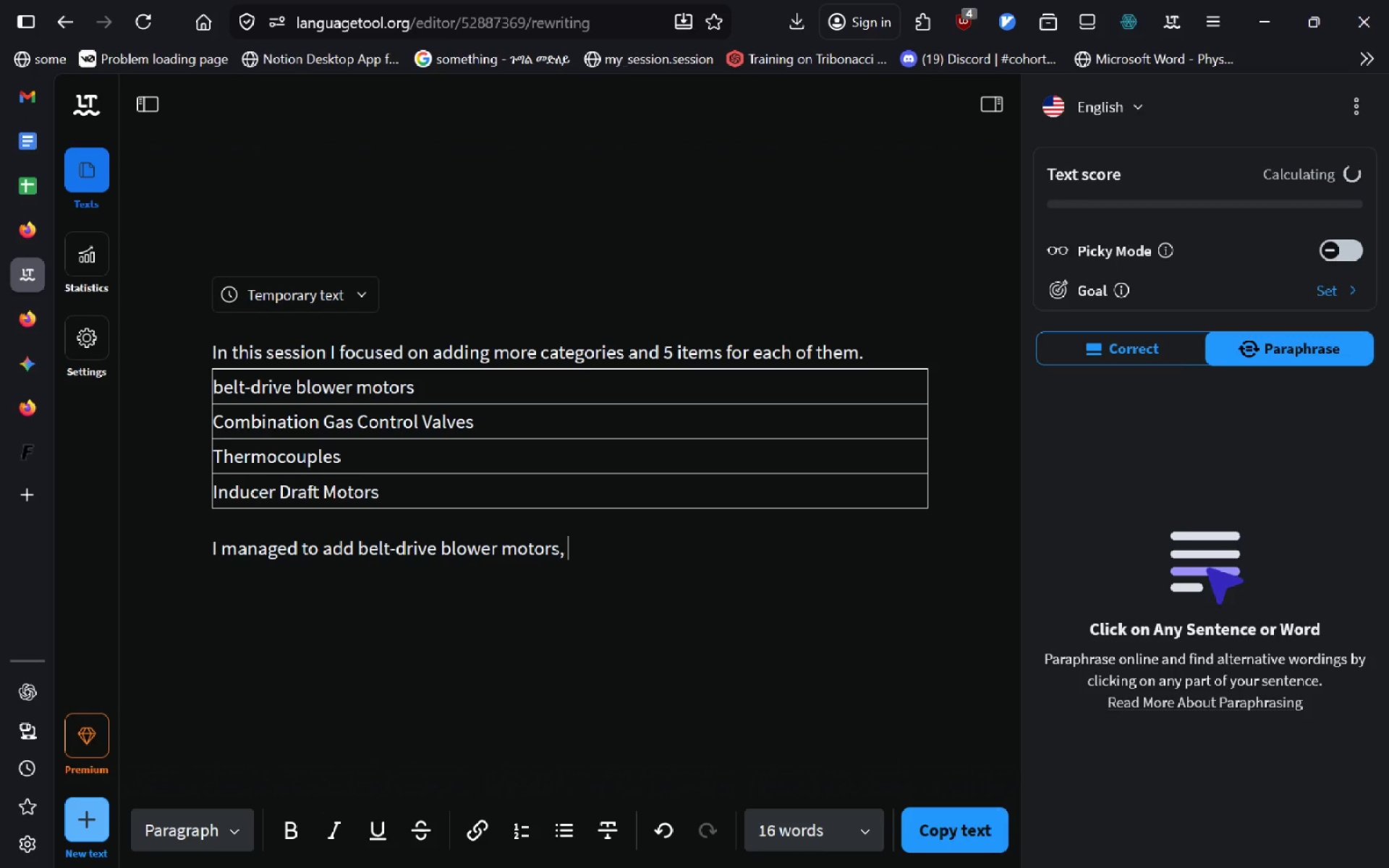 
type(combination gas control valves, thermocouples, inducer draft motrs)
key(Backspace)
 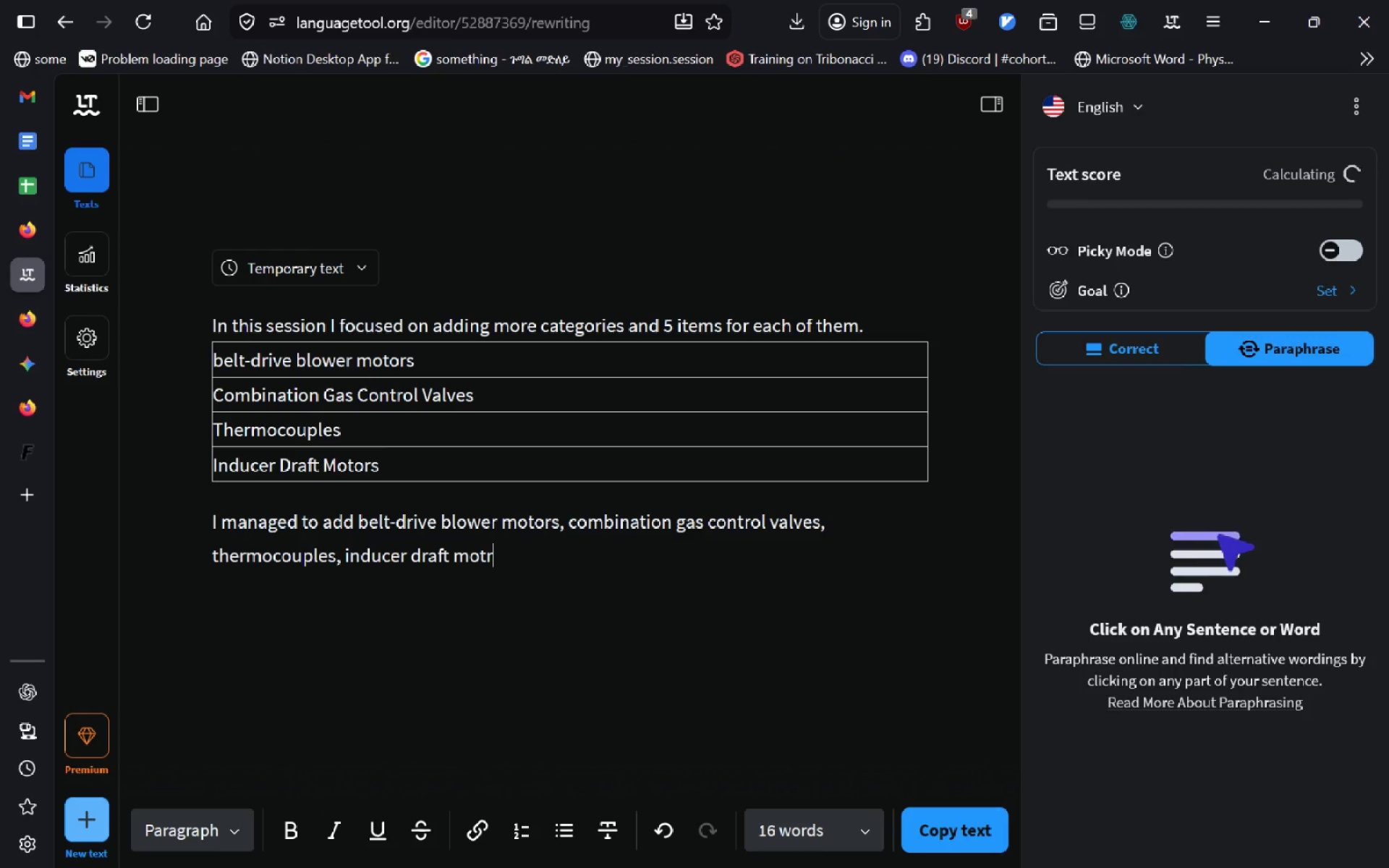 
key(Control+ControlLeft)
 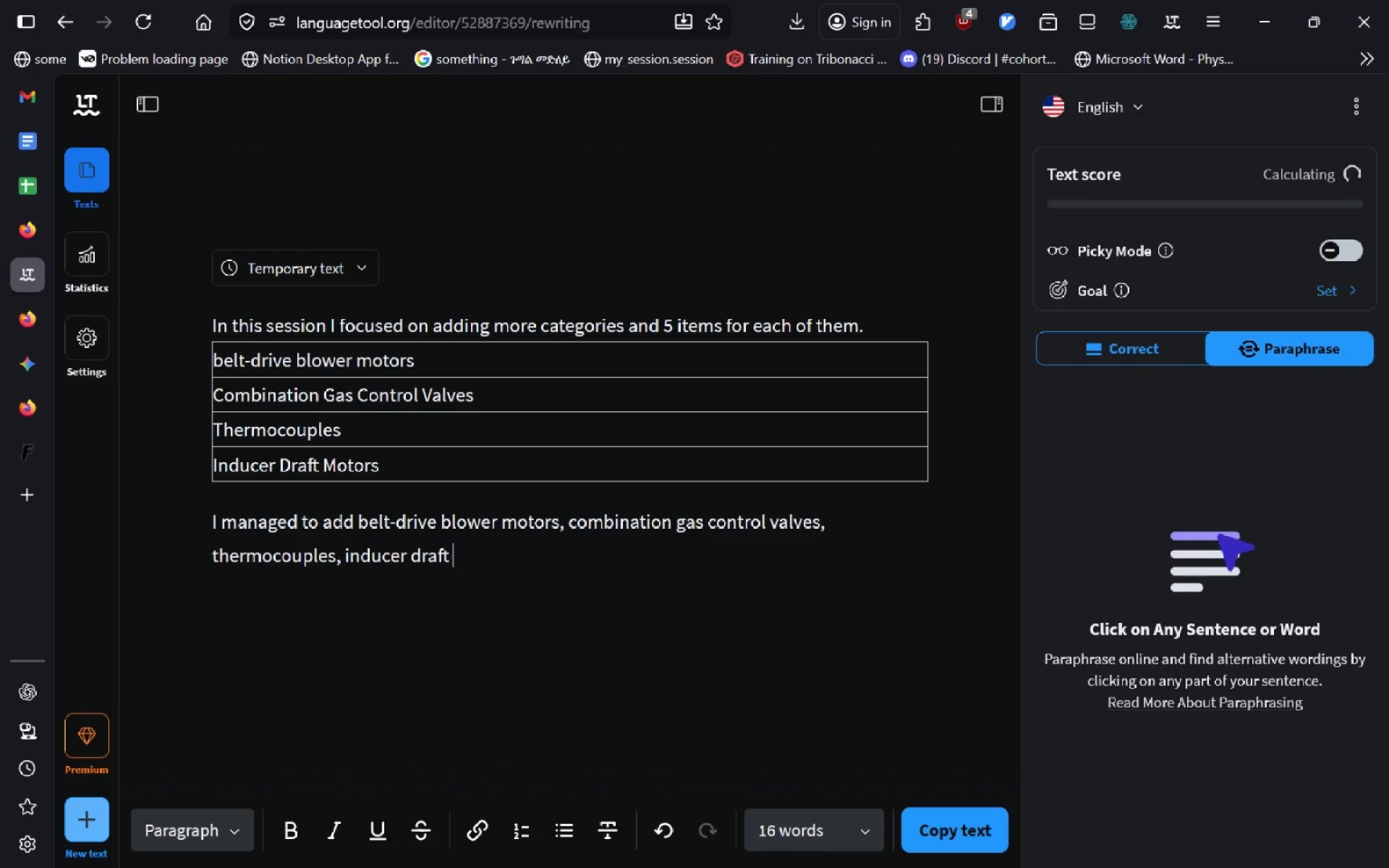 
key(Control+Backspace)
 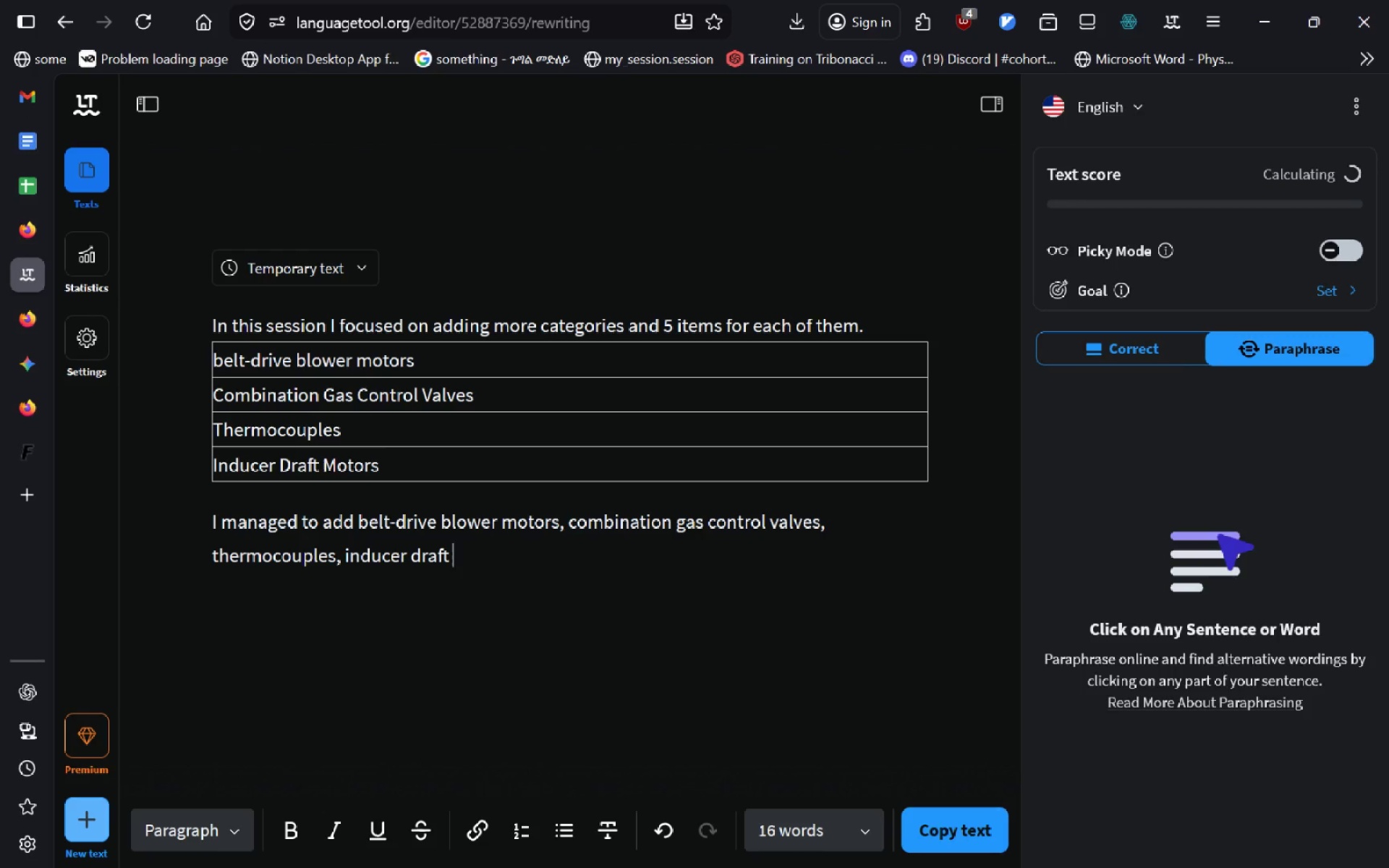 
type(motors)
 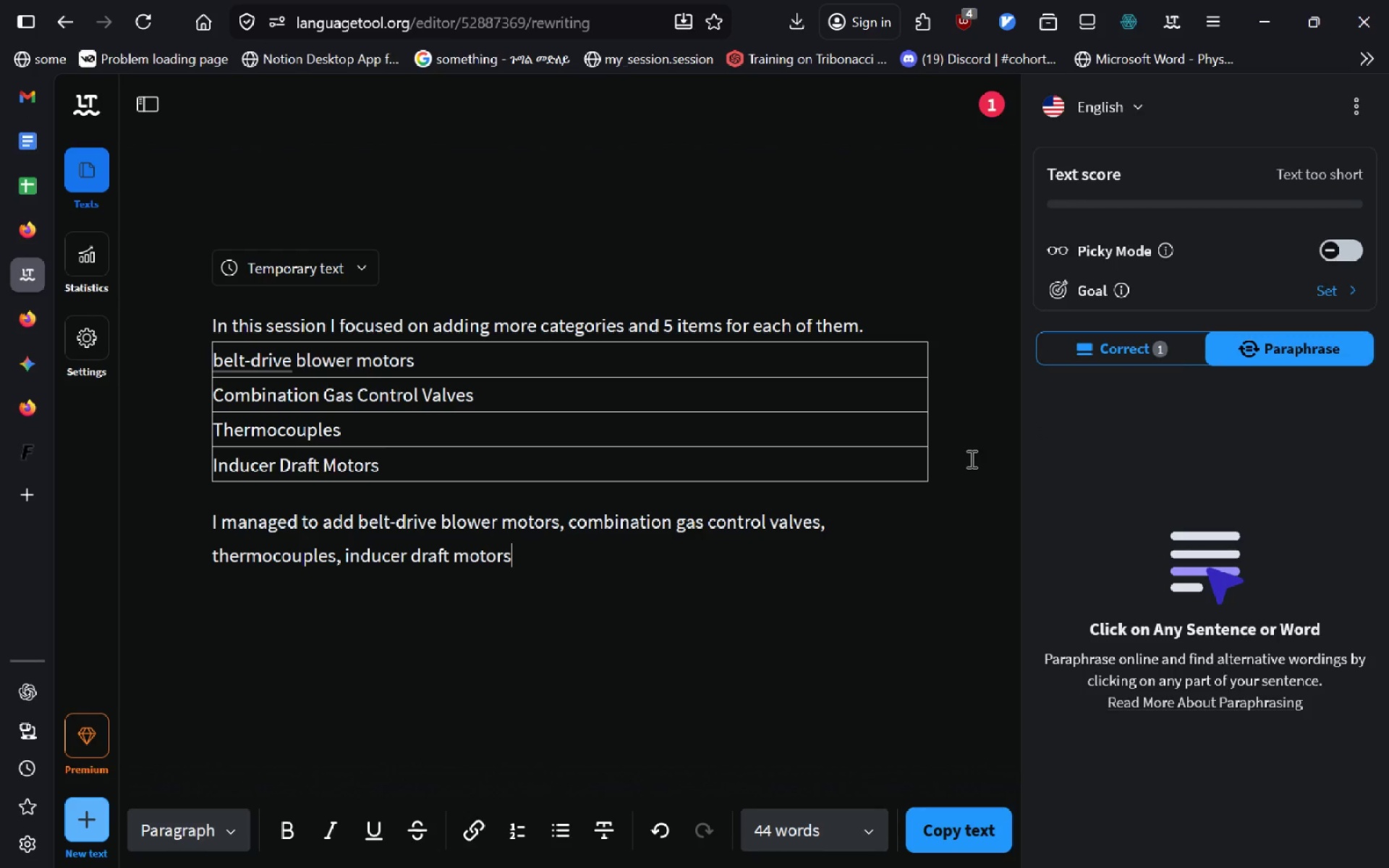 
left_click([959, 482])
 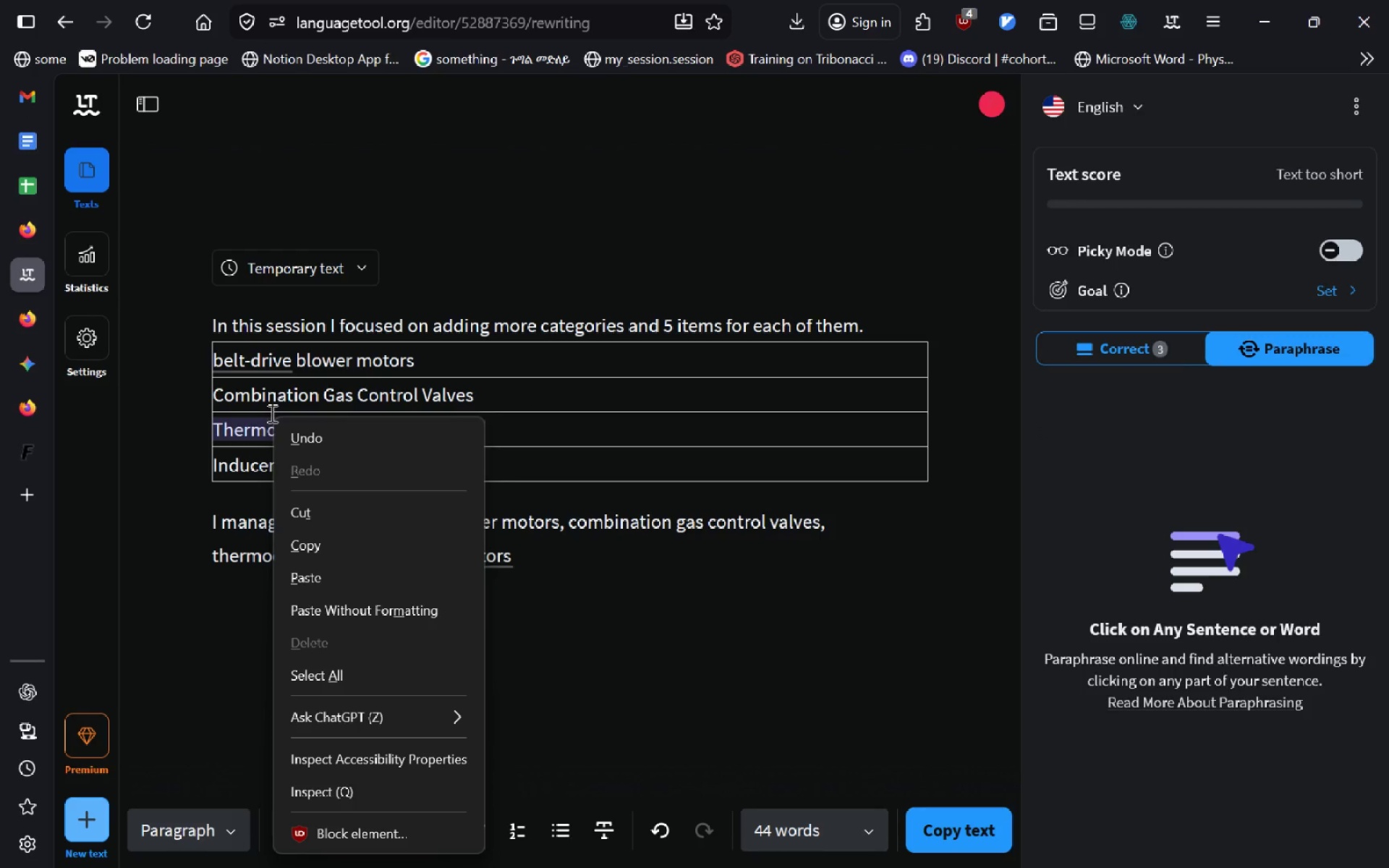 
key(Backspace)
 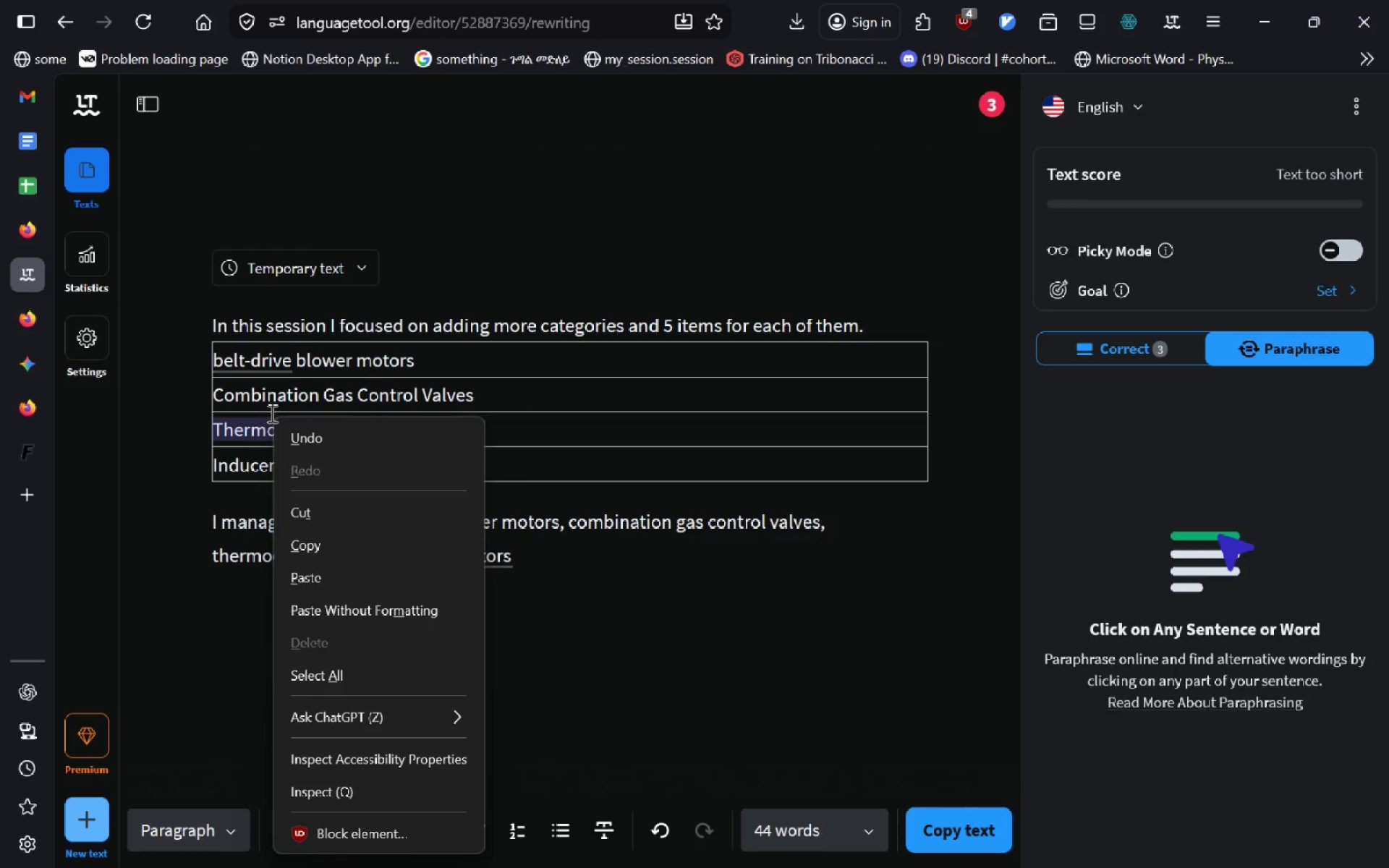 
key(Delete)
 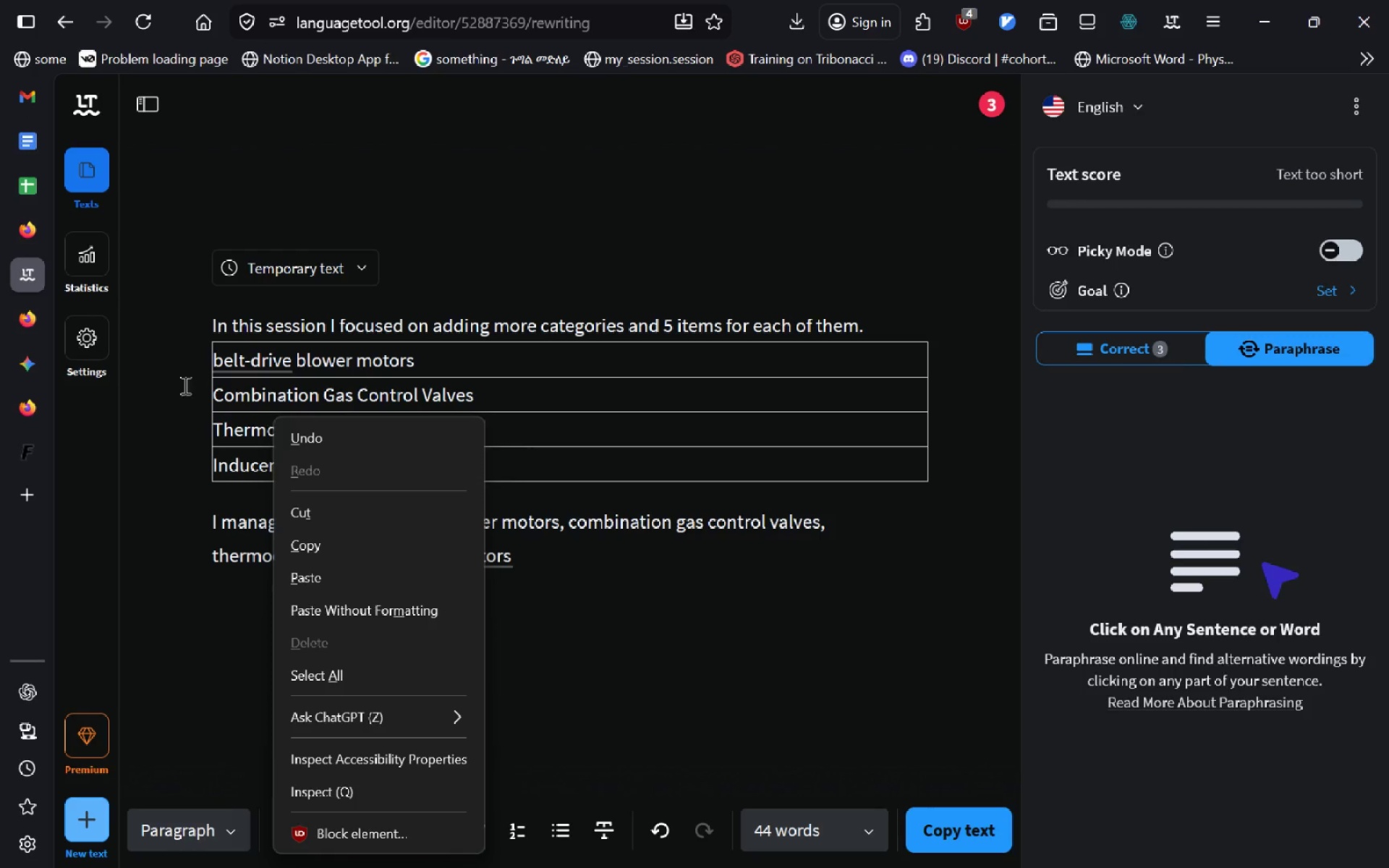 
left_click_drag(start_coordinate=[179, 368], to_coordinate=[192, 373])
 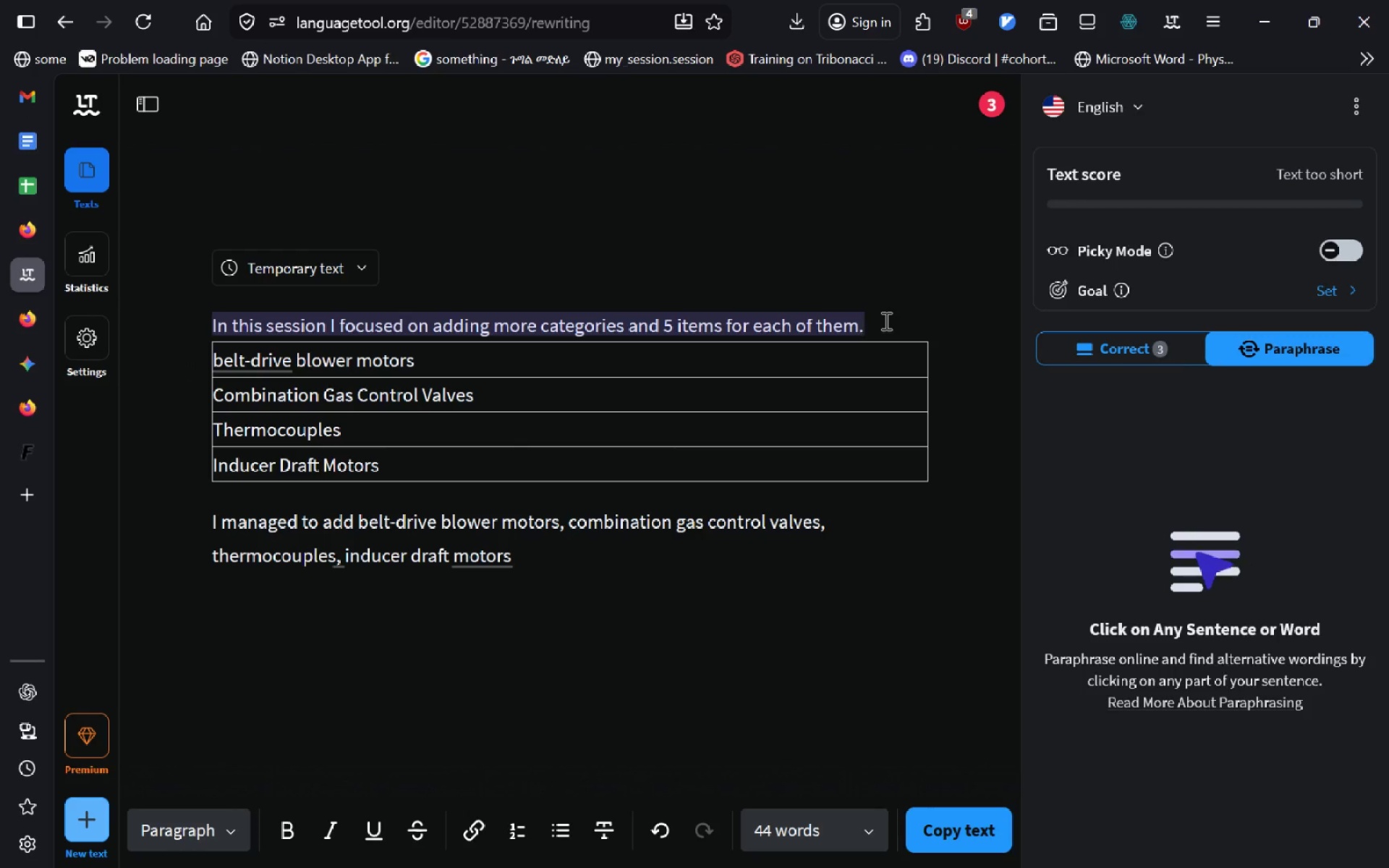 
left_click_drag(start_coordinate=[886, 320], to_coordinate=[181, 305])
 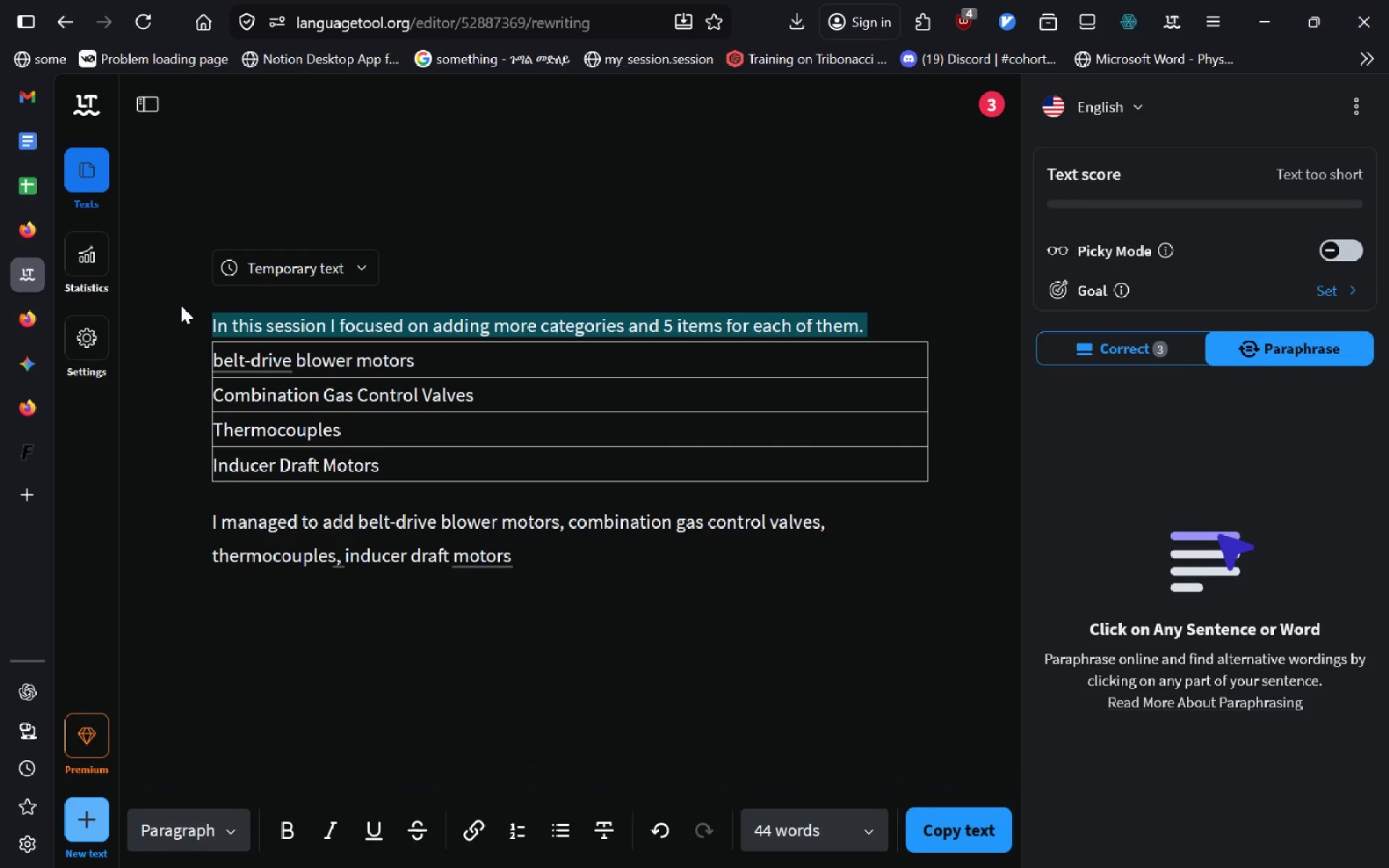 
key(Control+X)
 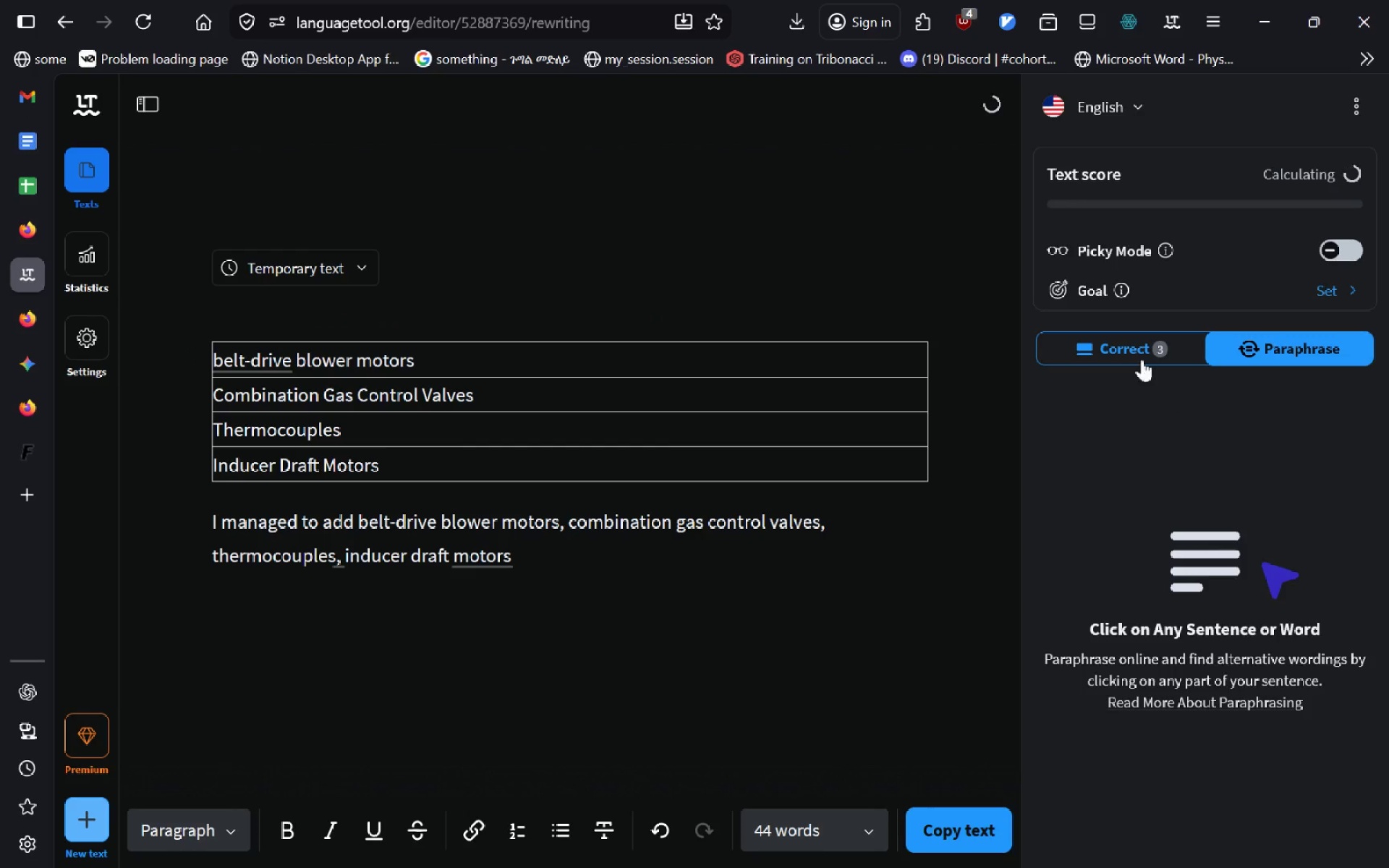 
left_click([1142, 359])
 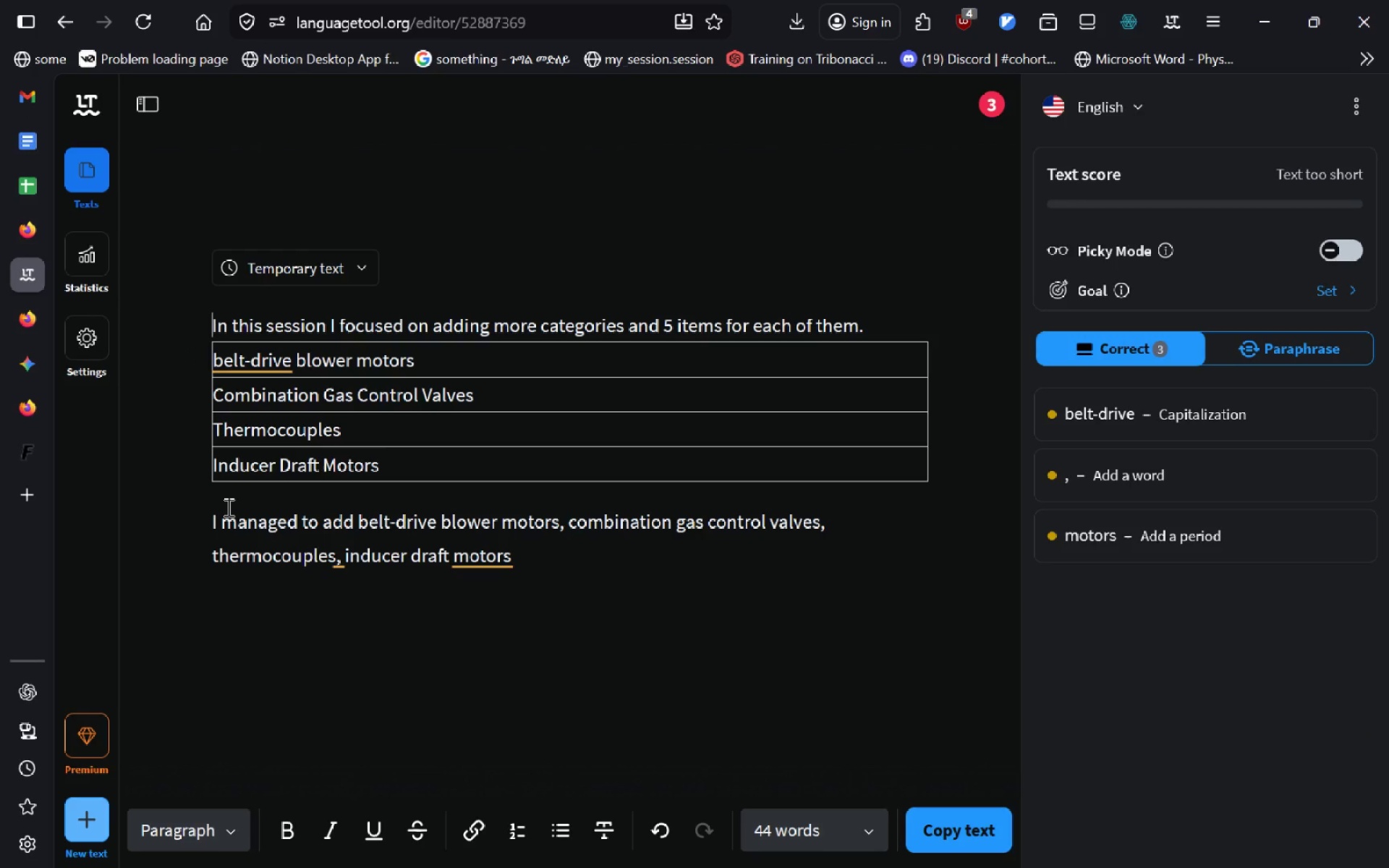 
left_click([227, 507])
 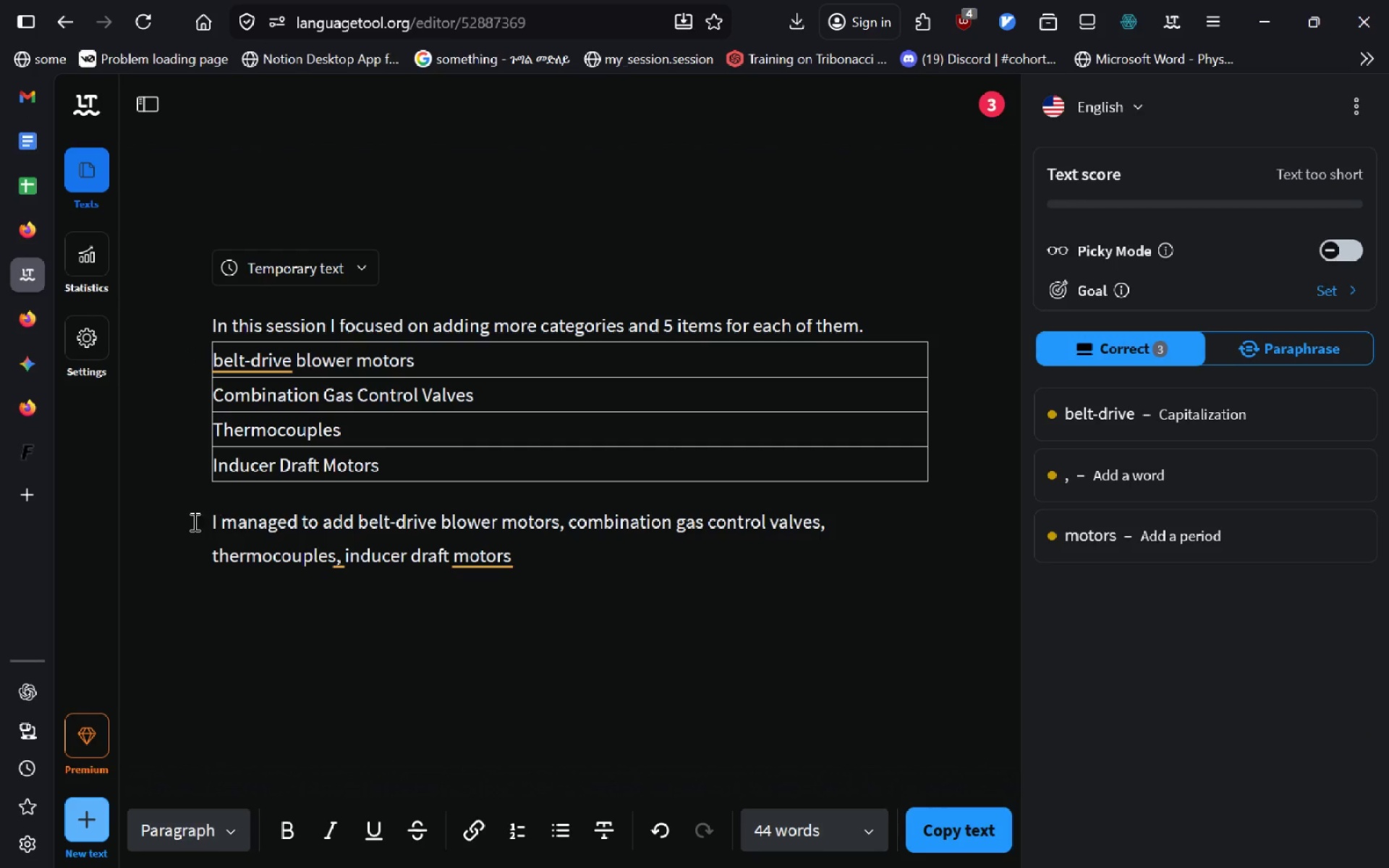 
key(ArrowLeft)
 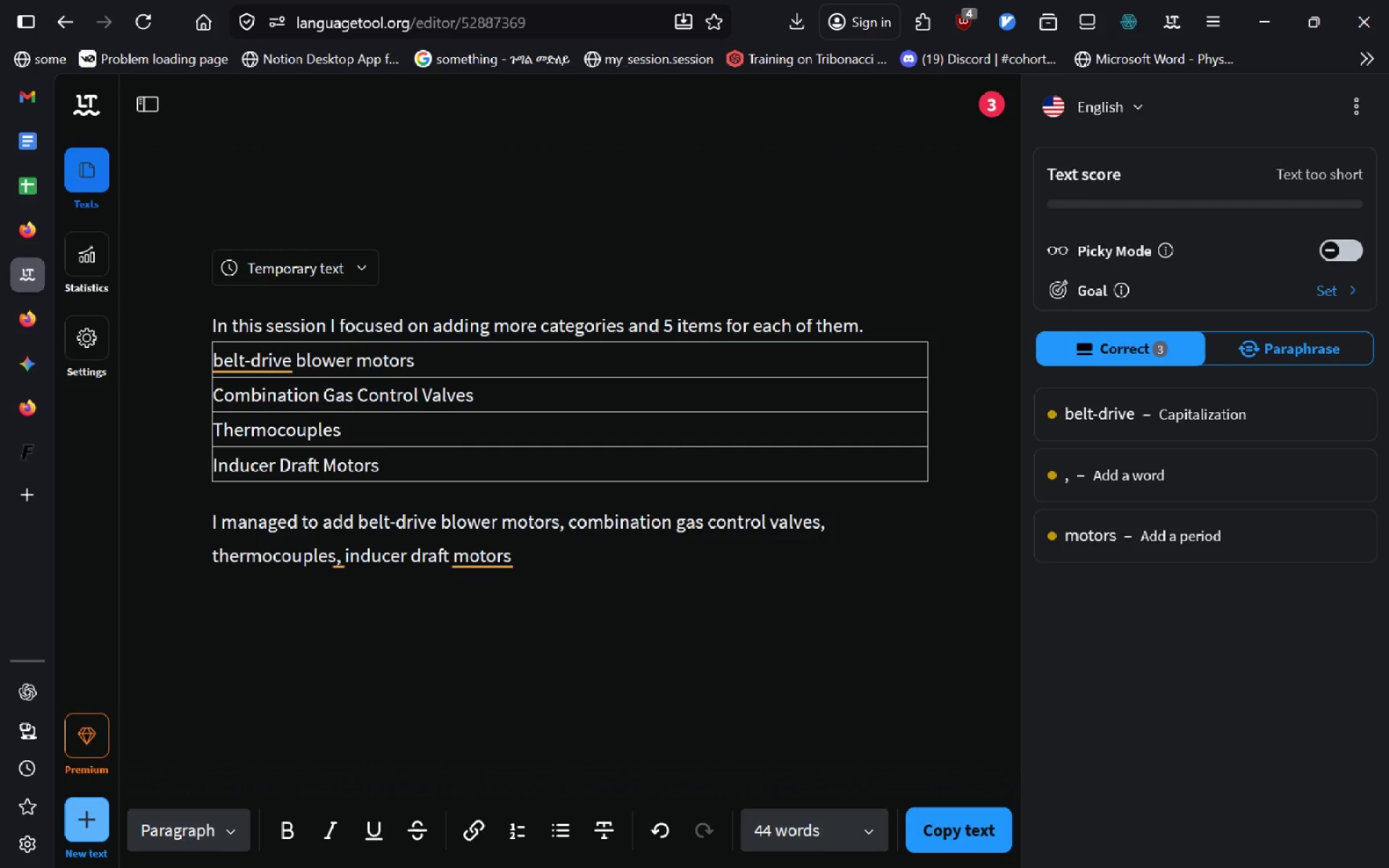 
key(ArrowLeft)
 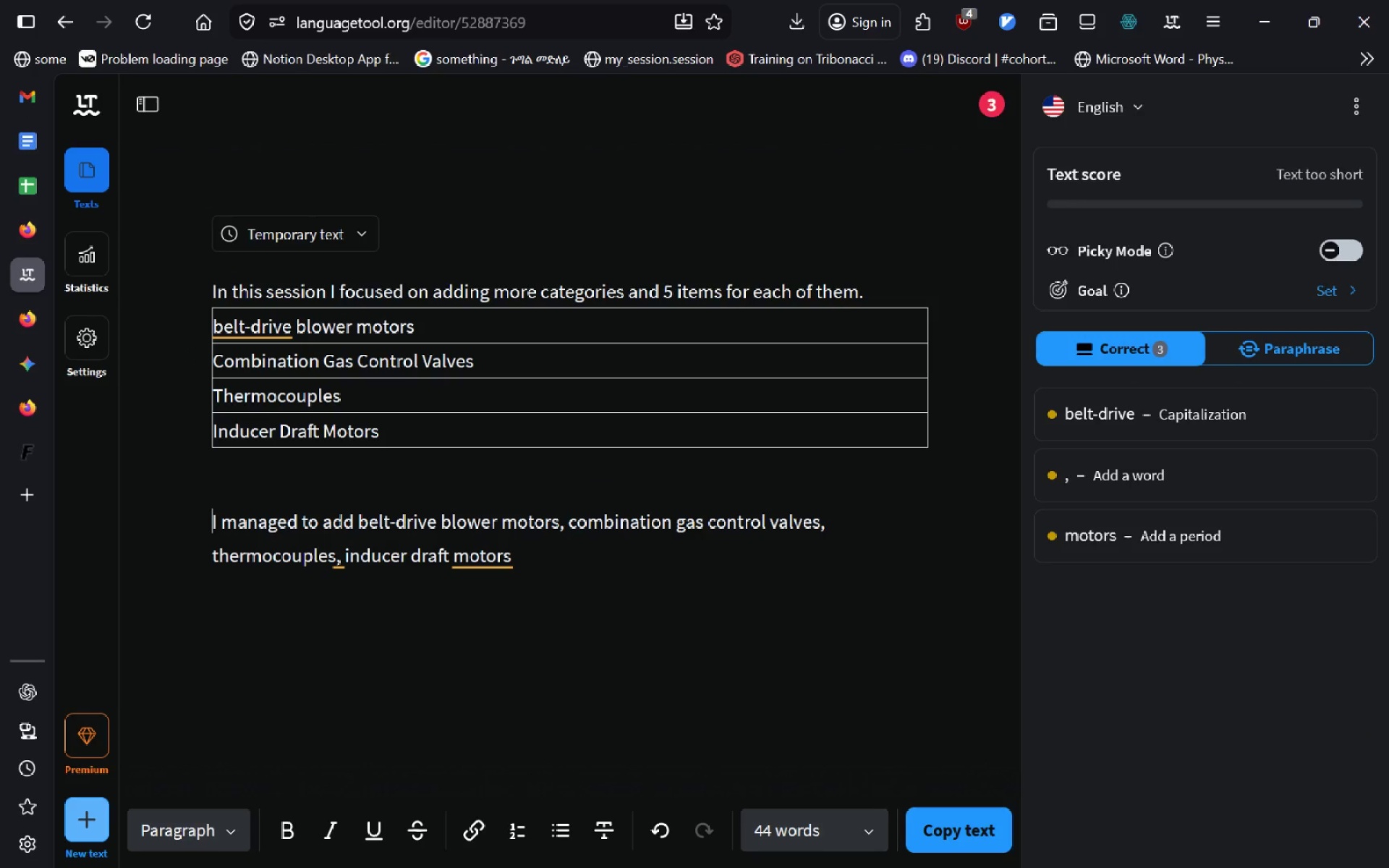 
key(Enter)
 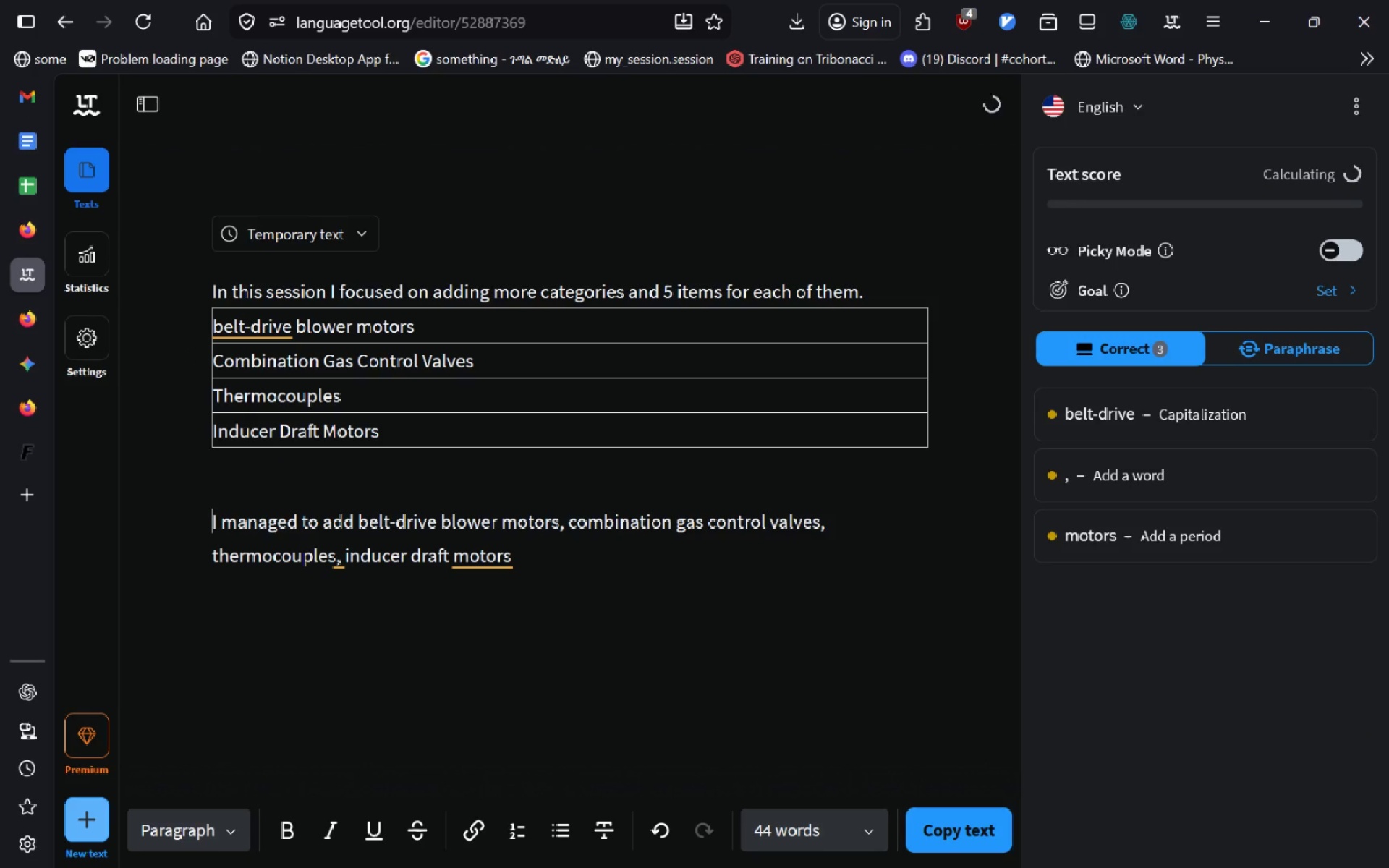 
key(ArrowUp)
 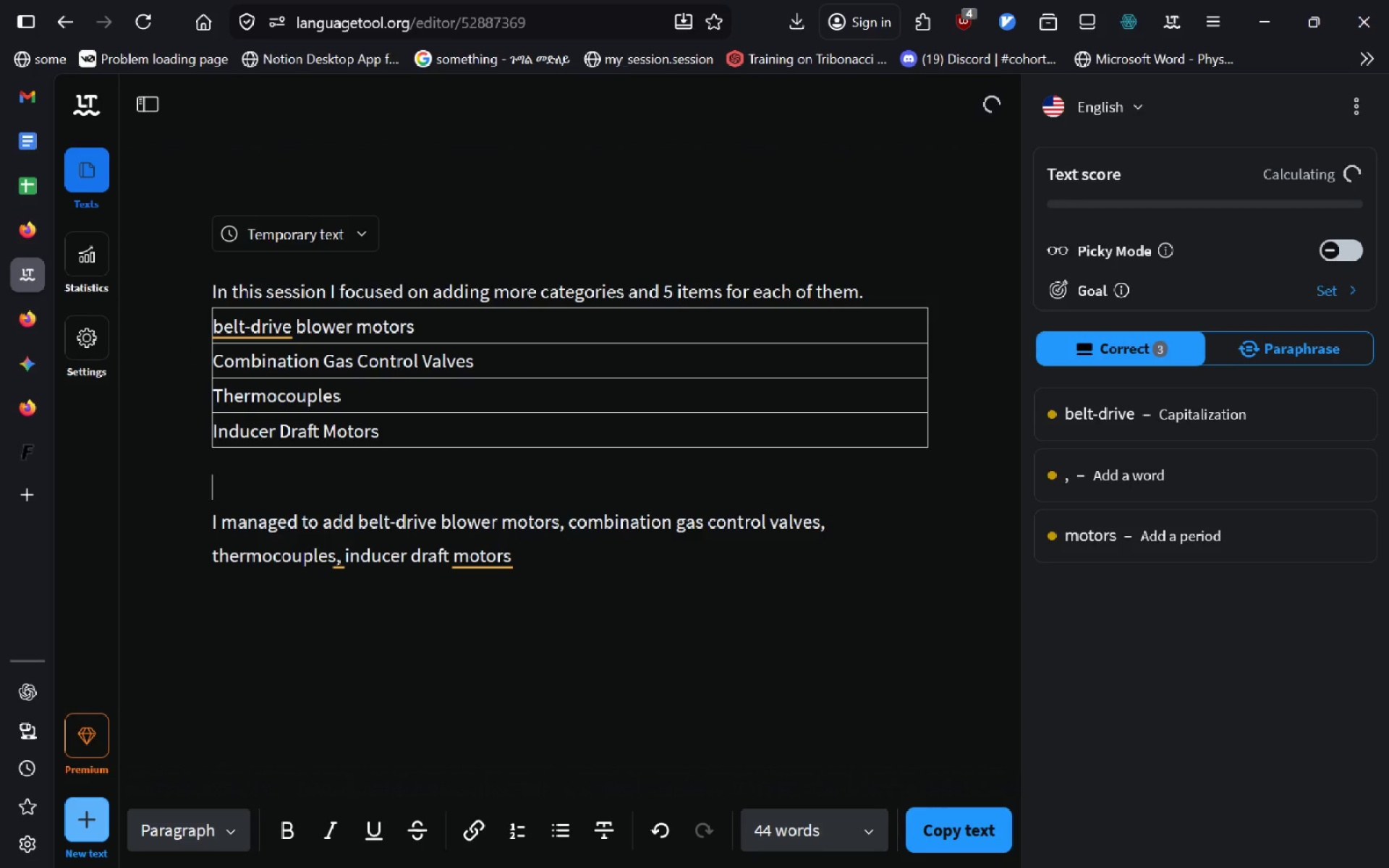 
key(Control+V)
 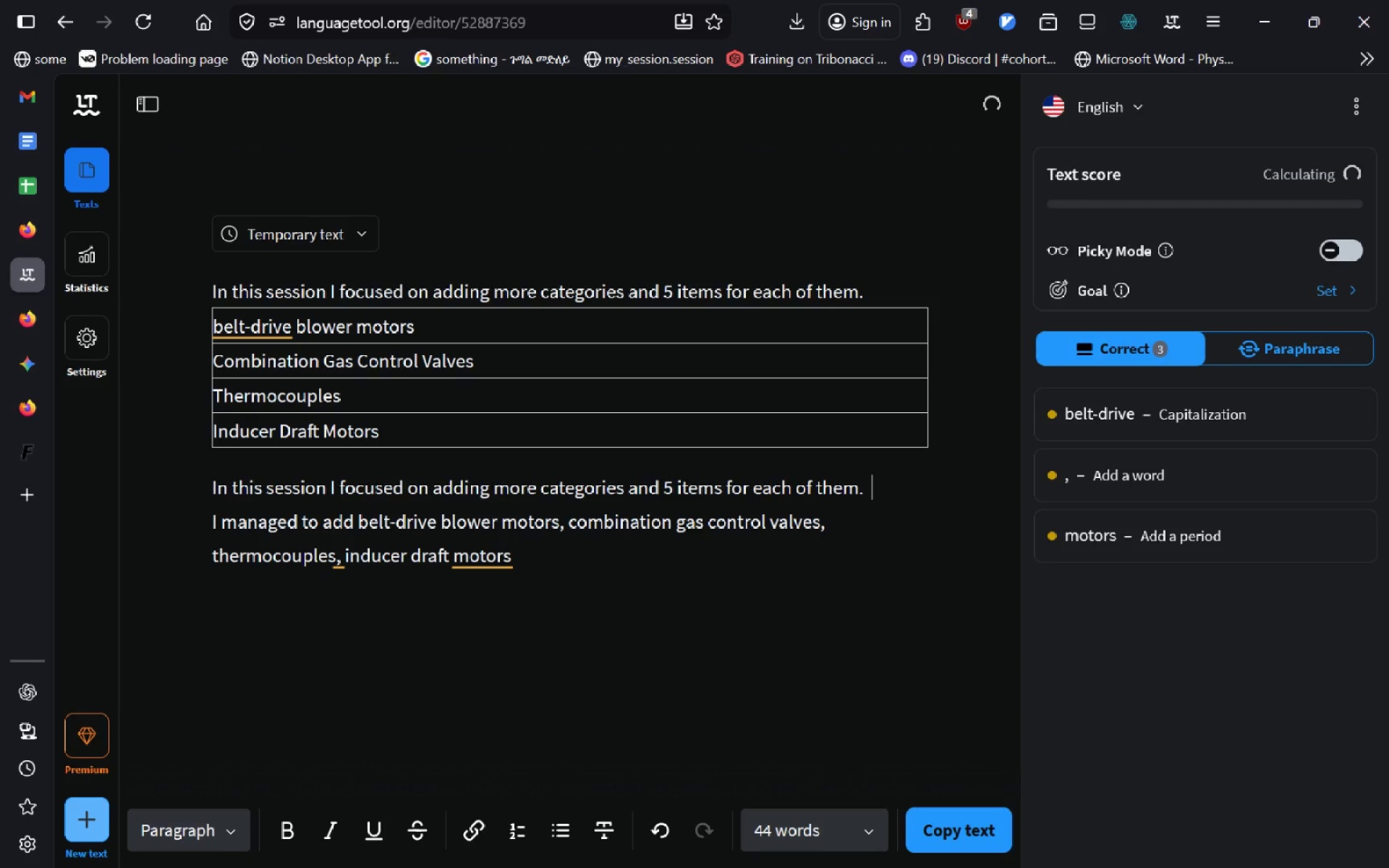 
hold_key(key=ControlLeft, duration=2.58)
 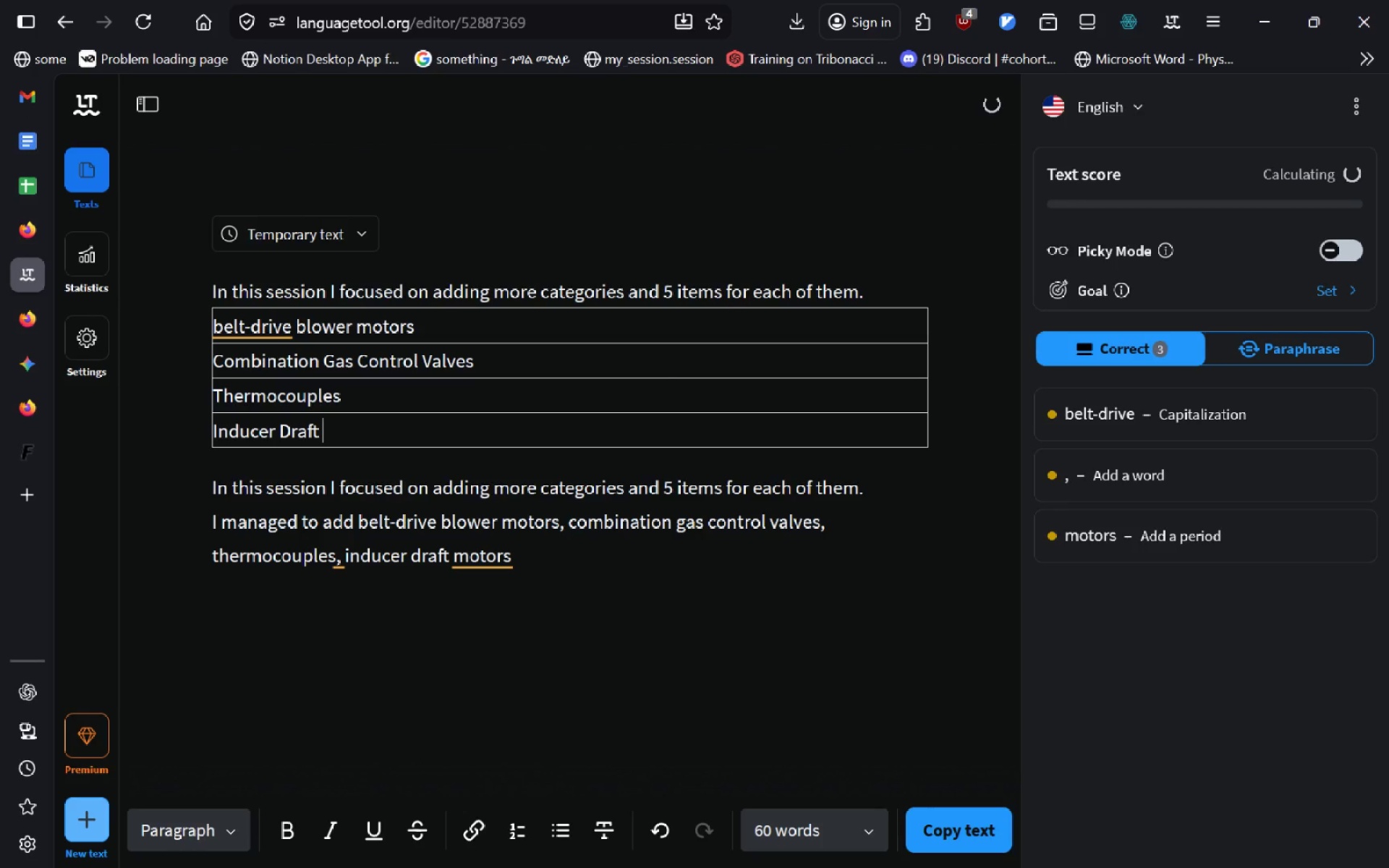 
hold_key(key=ArrowLeft, duration=0.91)
 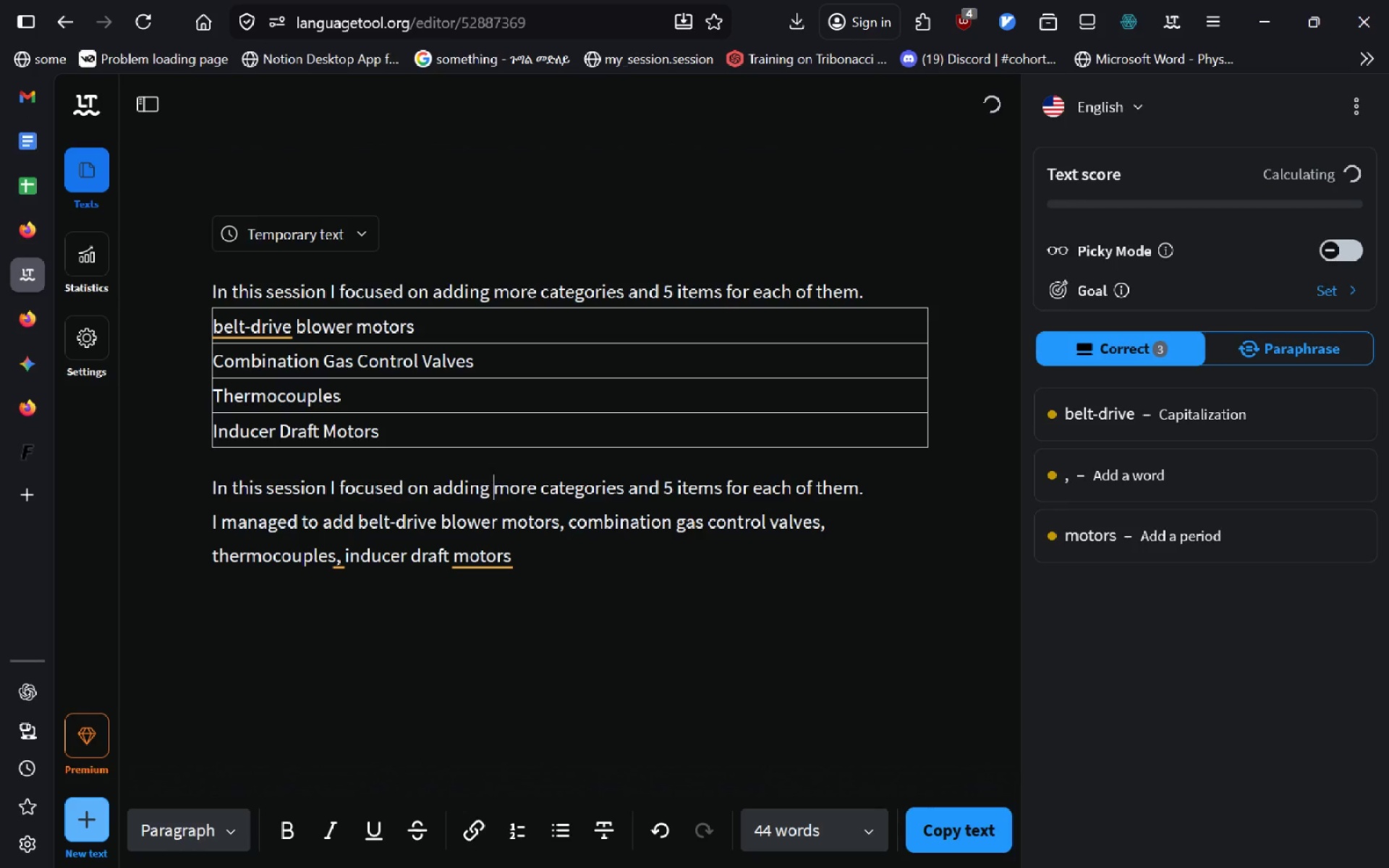 
hold_key(key=ArrowLeft, duration=0.89)
 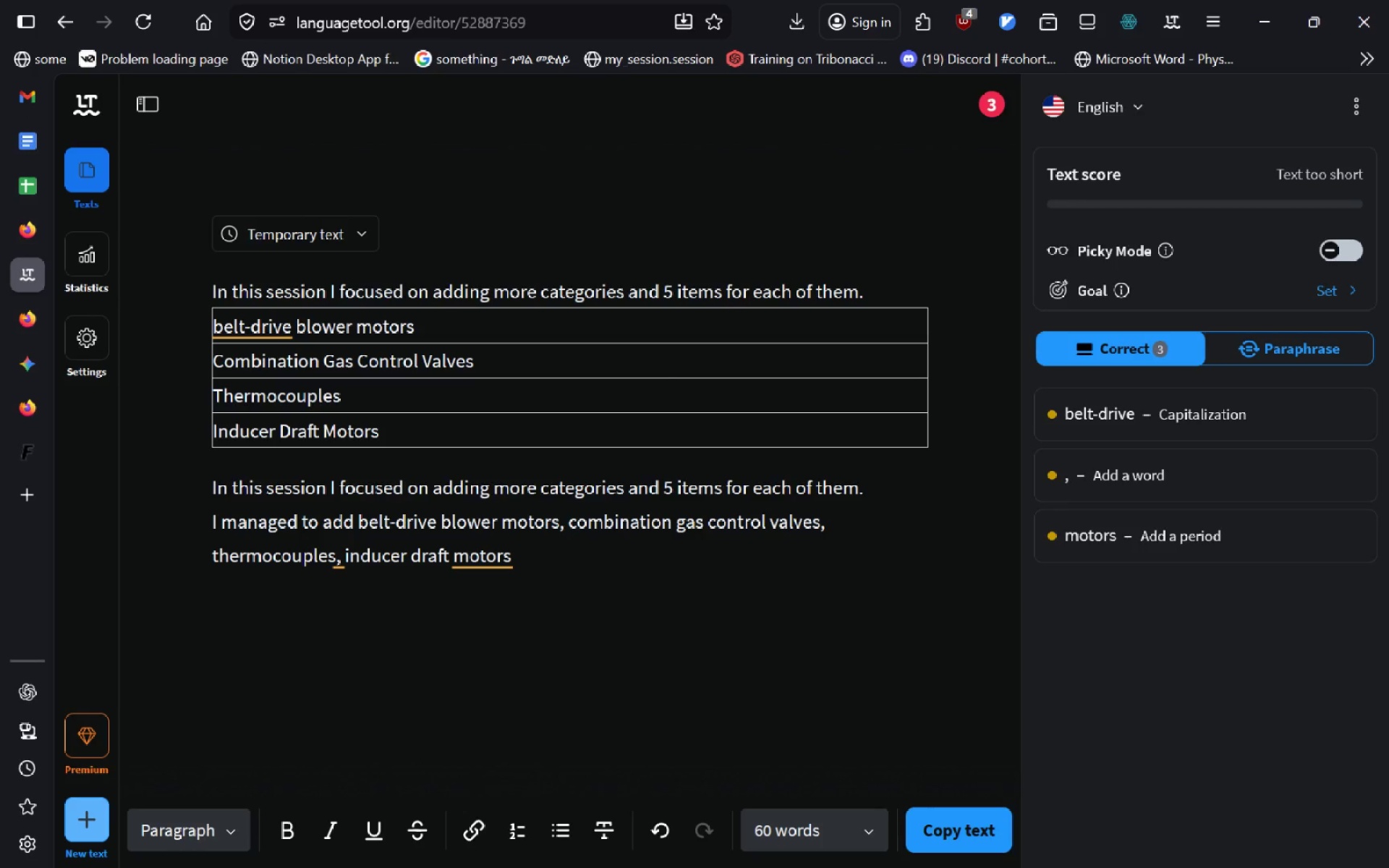 
key(Control+ControlLeft)
 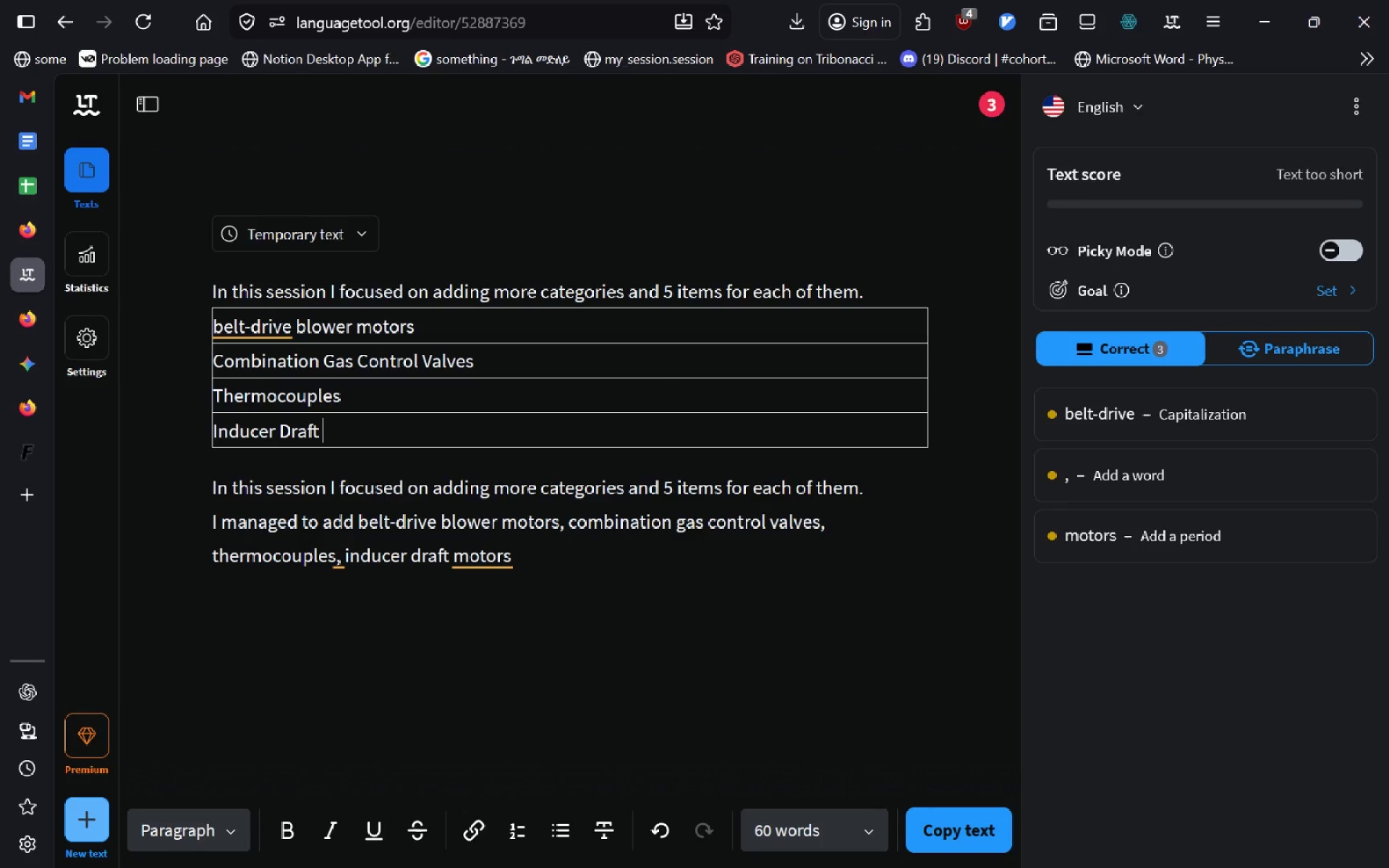 
key(Control+Backspace)
 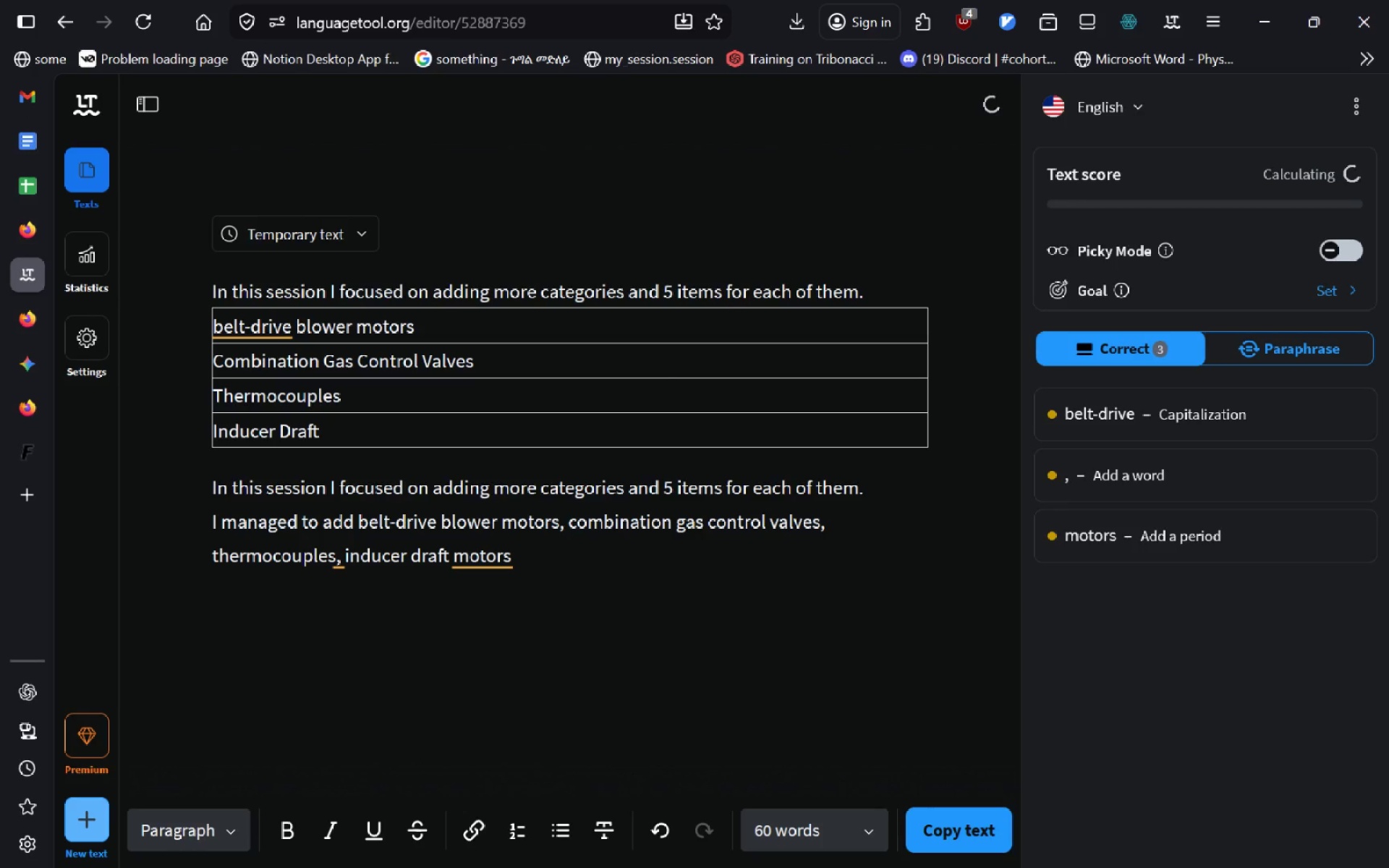 
key(Control+Backslash)
 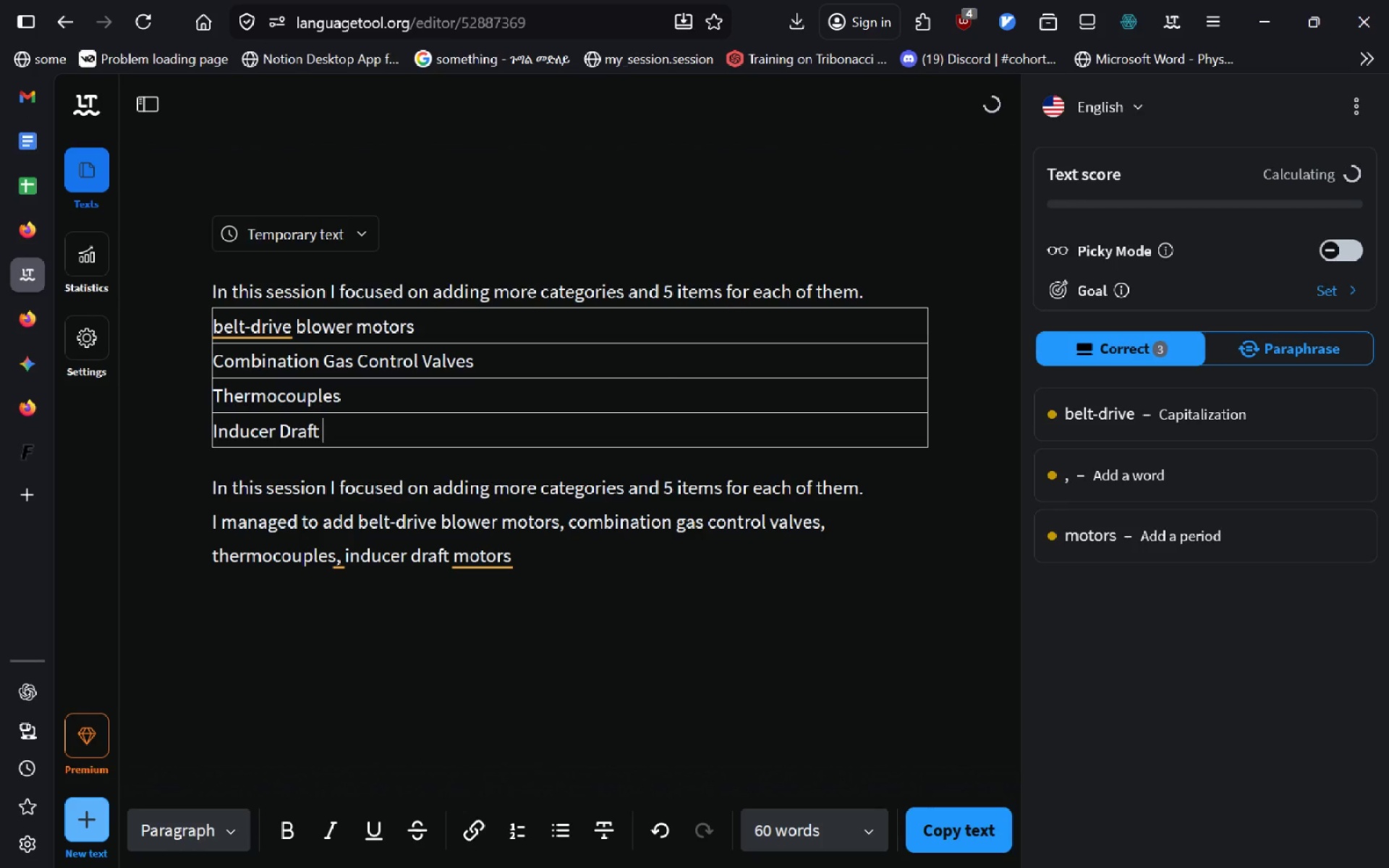 
key(ArrowDown)
 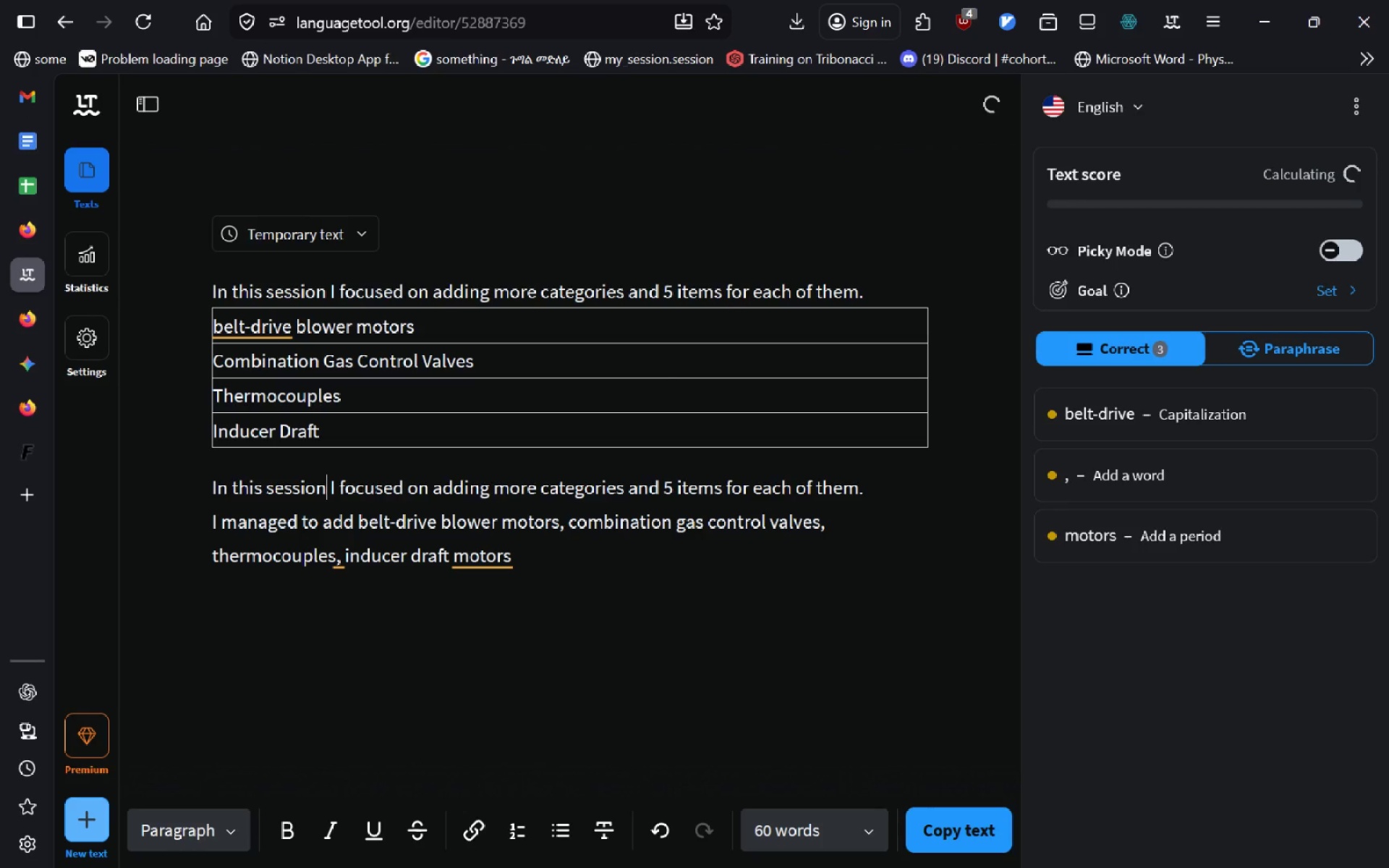 
key(Control+ArrowLeft)
 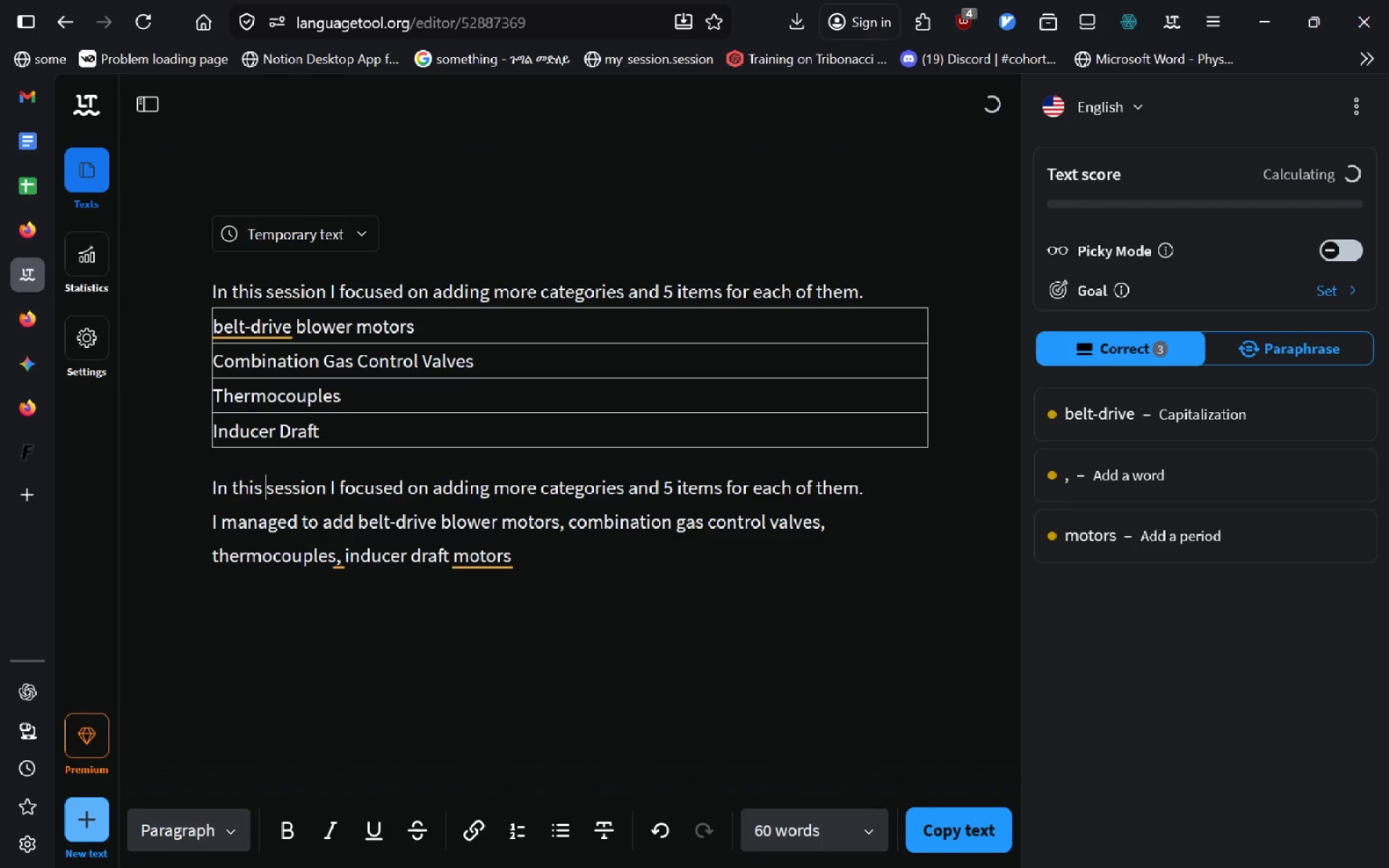 
key(Control+ArrowLeft)
 